 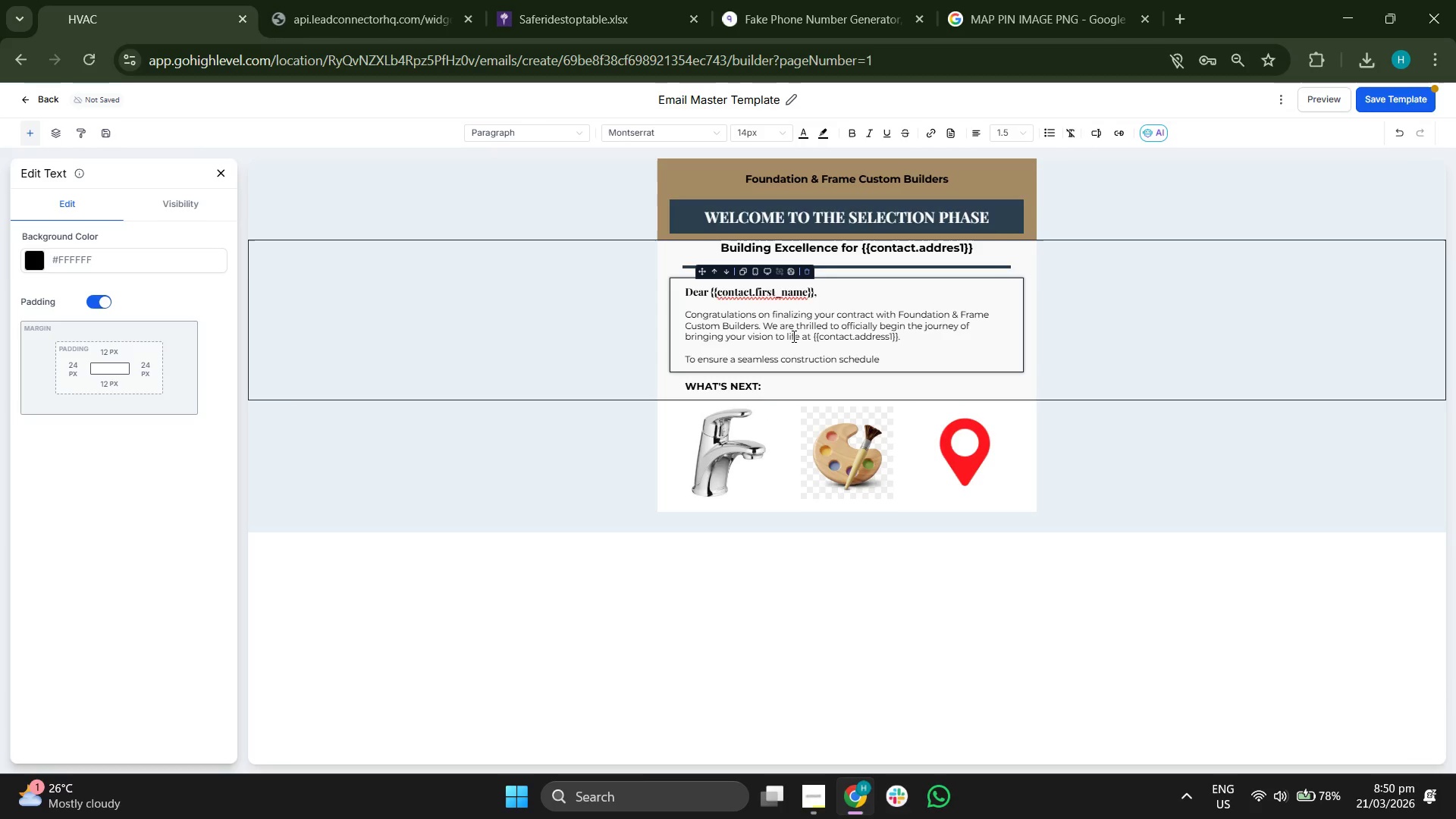 
type(and maintain our high stana)
key(Backspace)
type(dards of architectural inter)
key(Backspace)
type(grity, we are now et)
key(Backspace)
type(nterting)
key(Backspace)
key(Backspace)
key(Backspace)
key(Backspace)
type(ing the )
 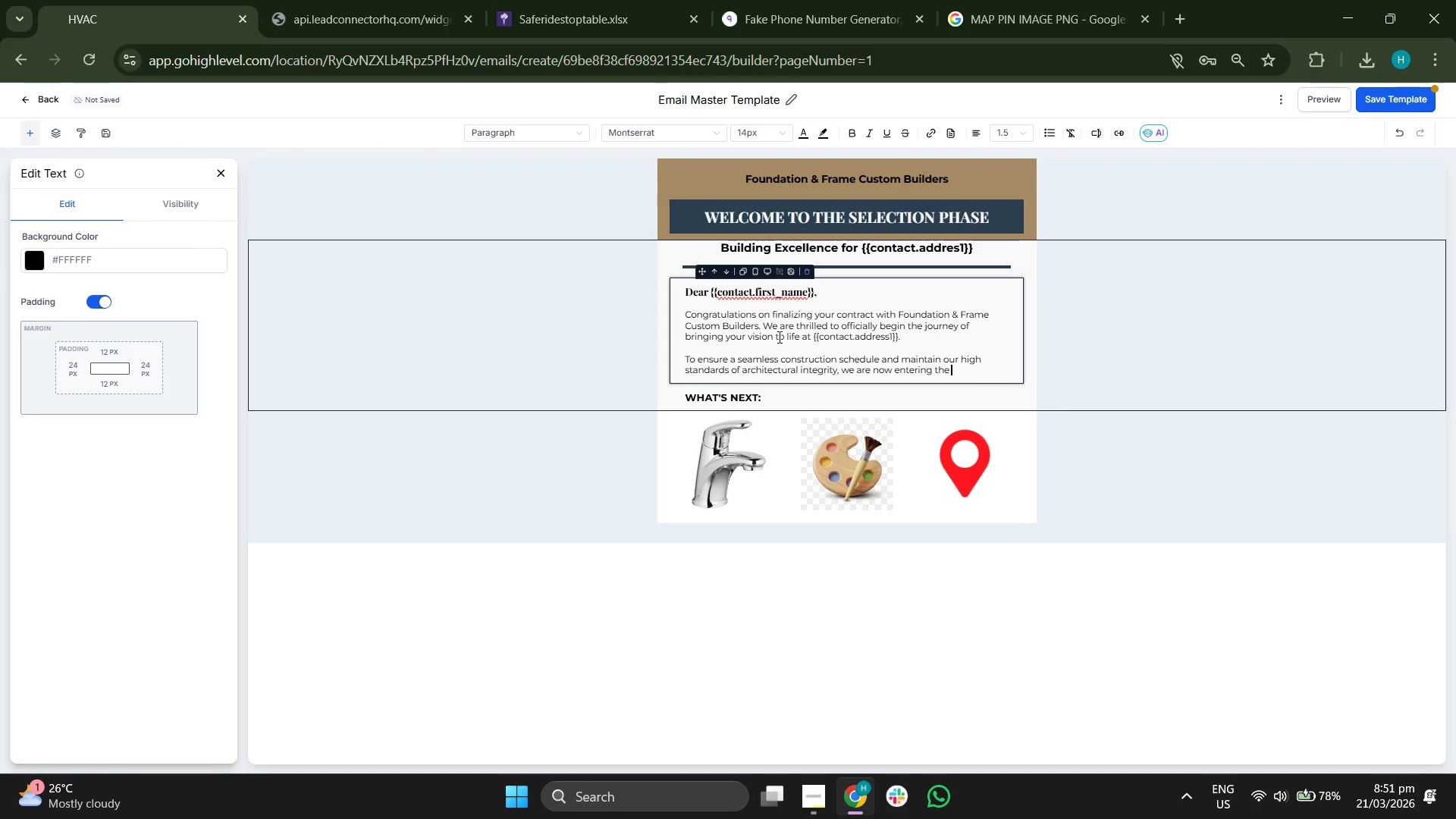 
key(Control+B)
 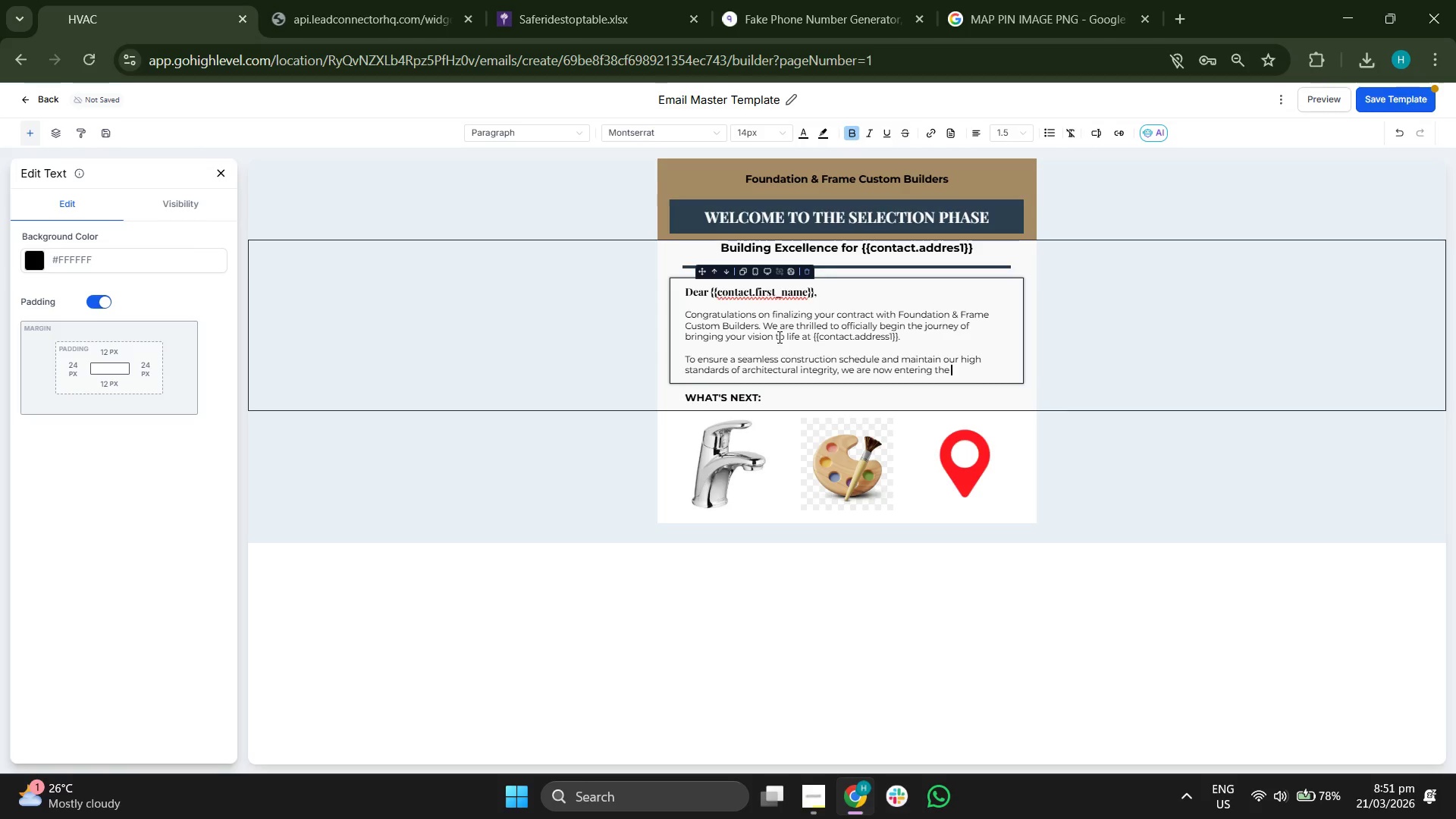 
type(Design Selection Phase. Thi )
key(Backspace)
type(s )
key(Backspace)
key(Backspace)
key(Backspace)
key(Backspace)
 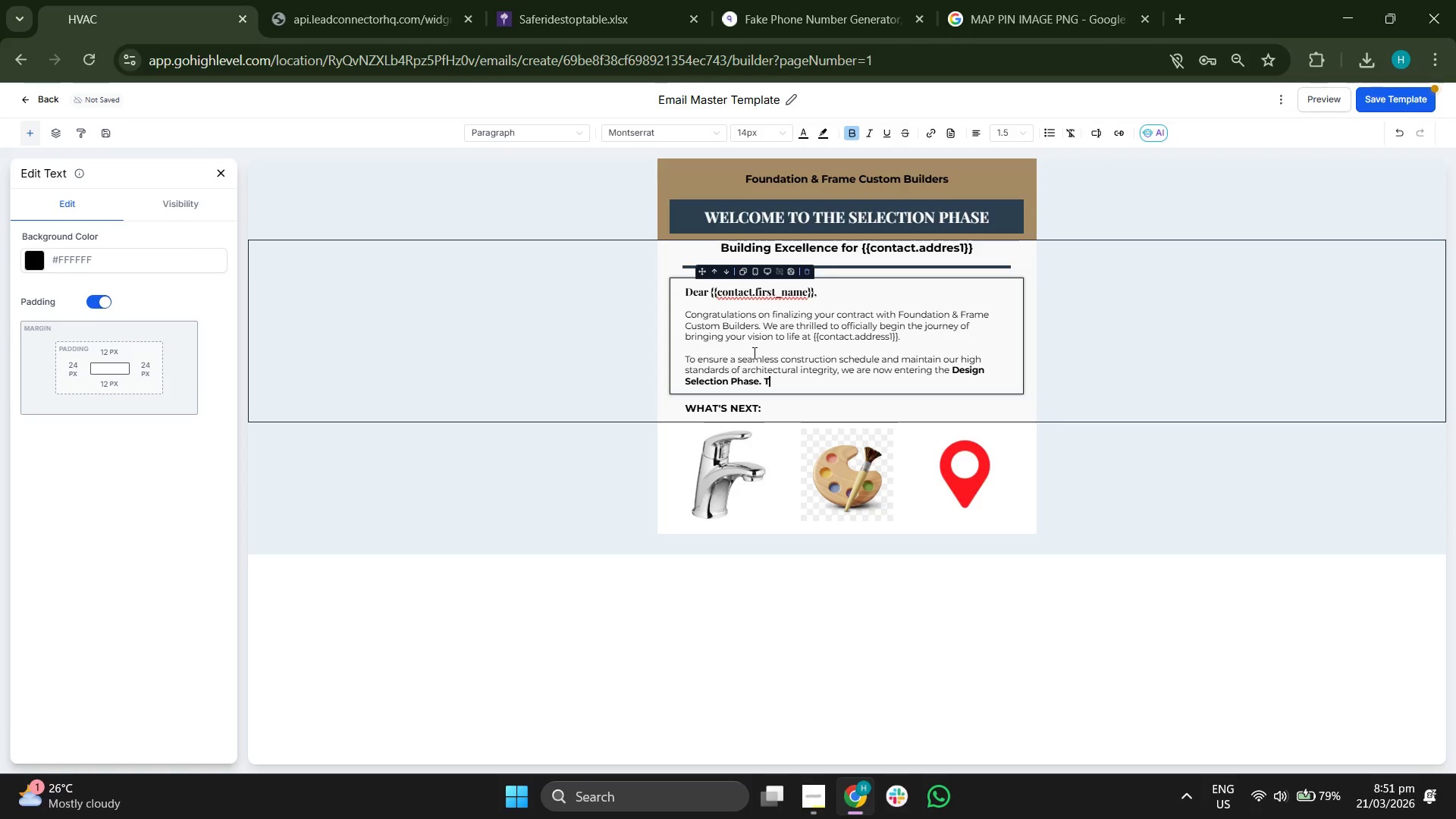 
key(Control+B)
 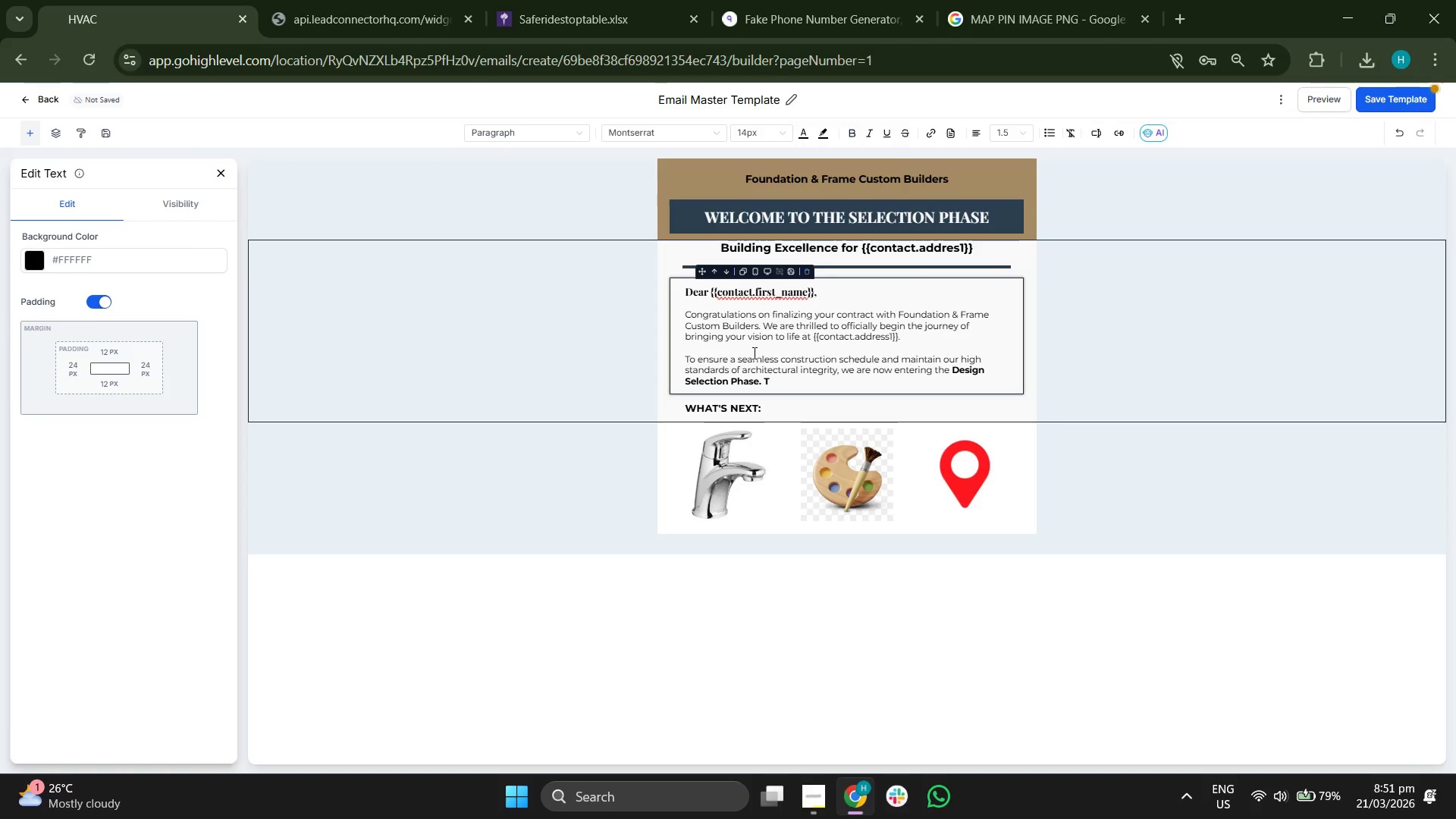 
key(Backspace)
 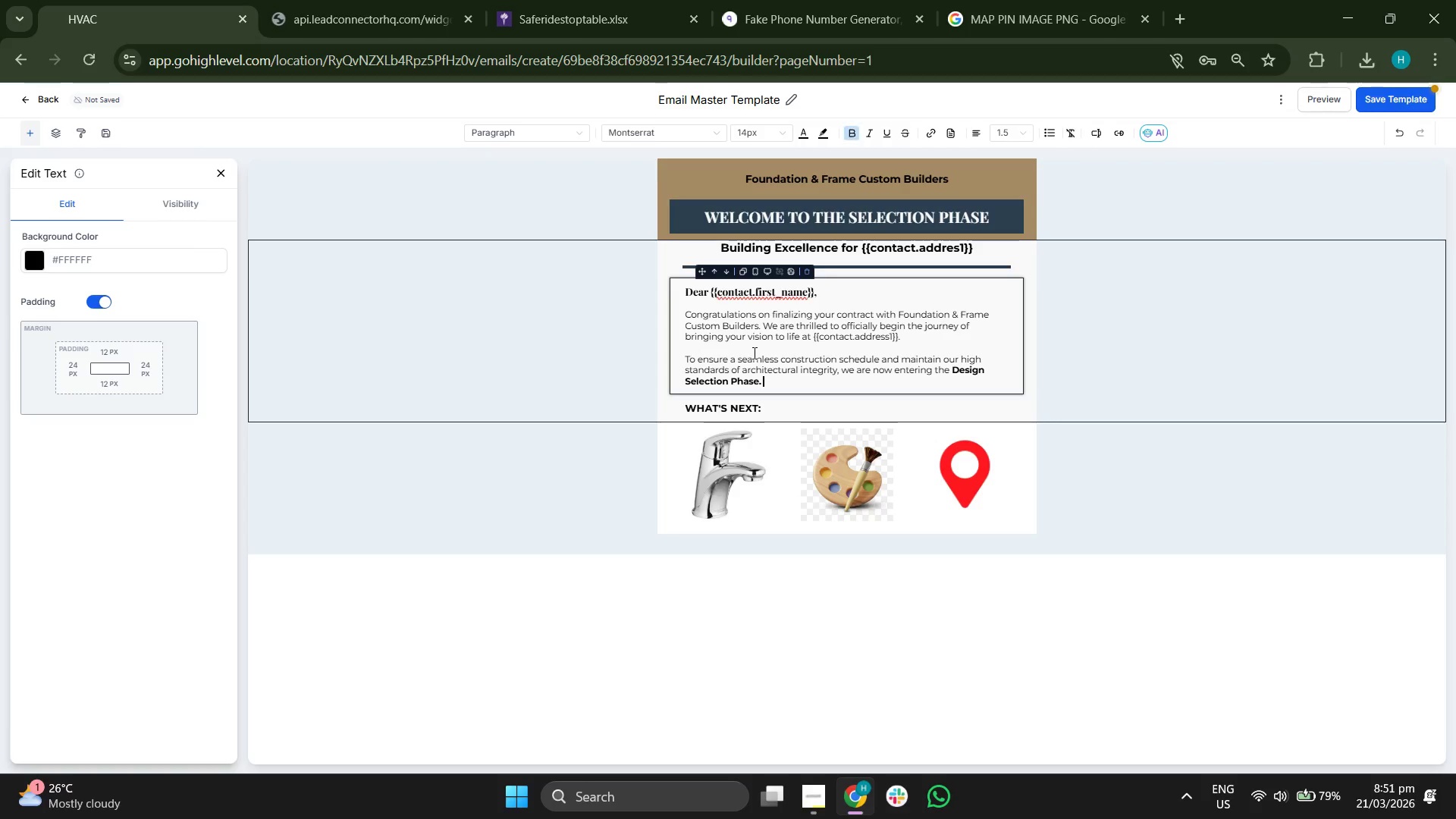 
key(Control+B)
 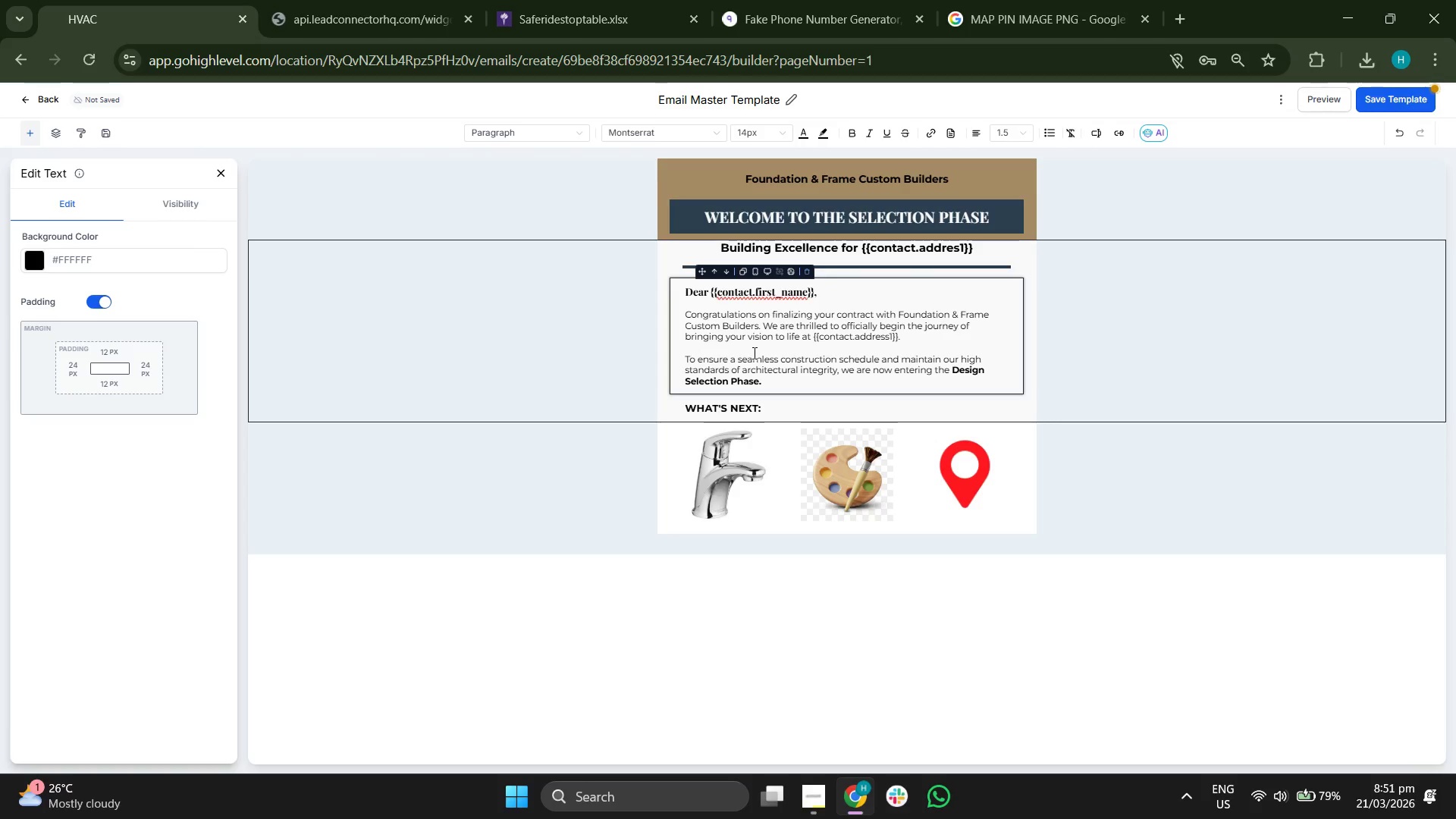 
type(This is where your peronal st)
key(Backspace)
key(Backspace)
key(Backspace)
key(Backspace)
key(Backspace)
key(Backspace)
key(Backspace)
type(sonal style meets our craftsmanshio)
key(Backspace)
type(p.)
 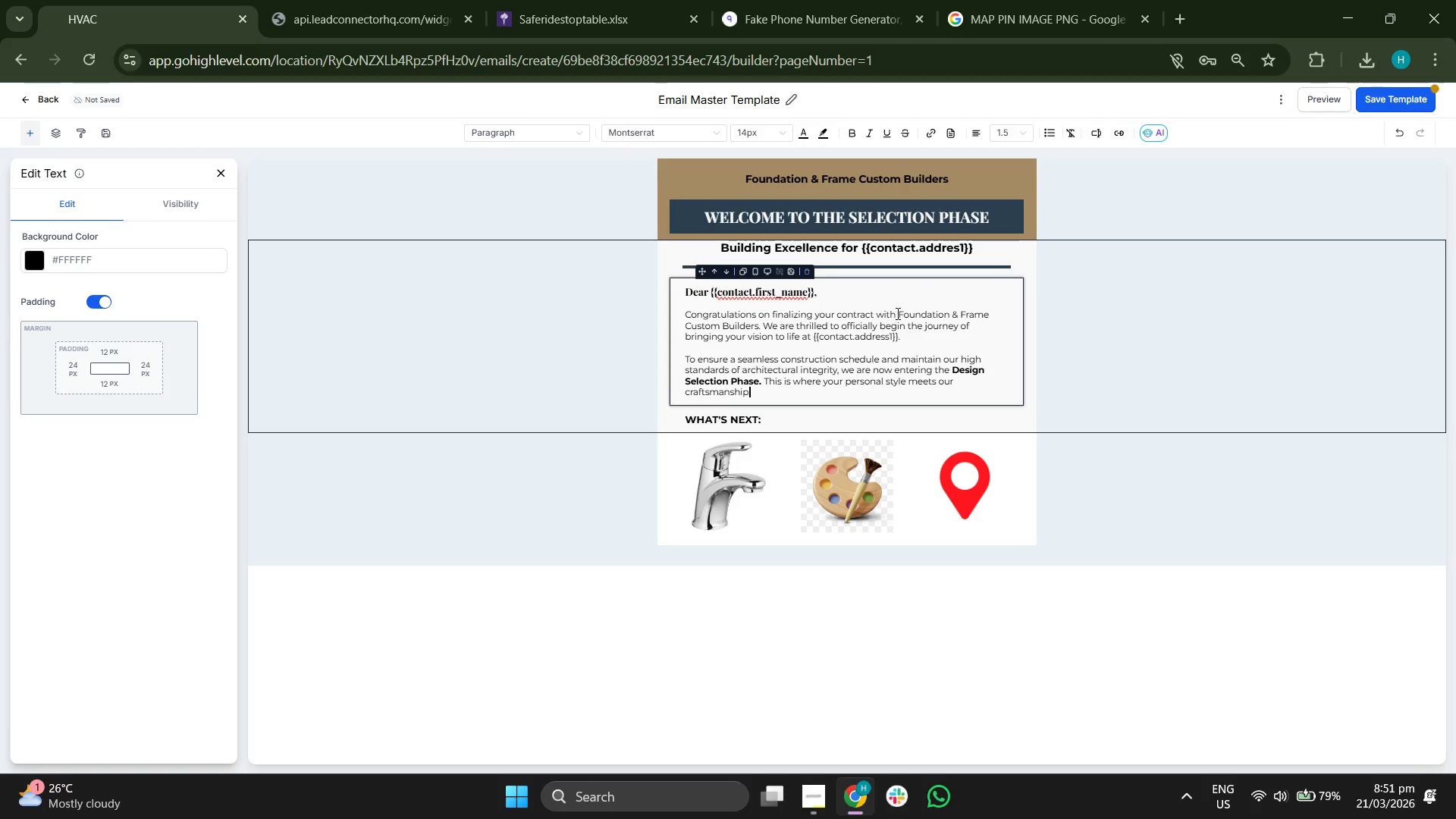 
left_click_drag(start_coordinate=[898, 311], to_coordinate=[757, 328])
 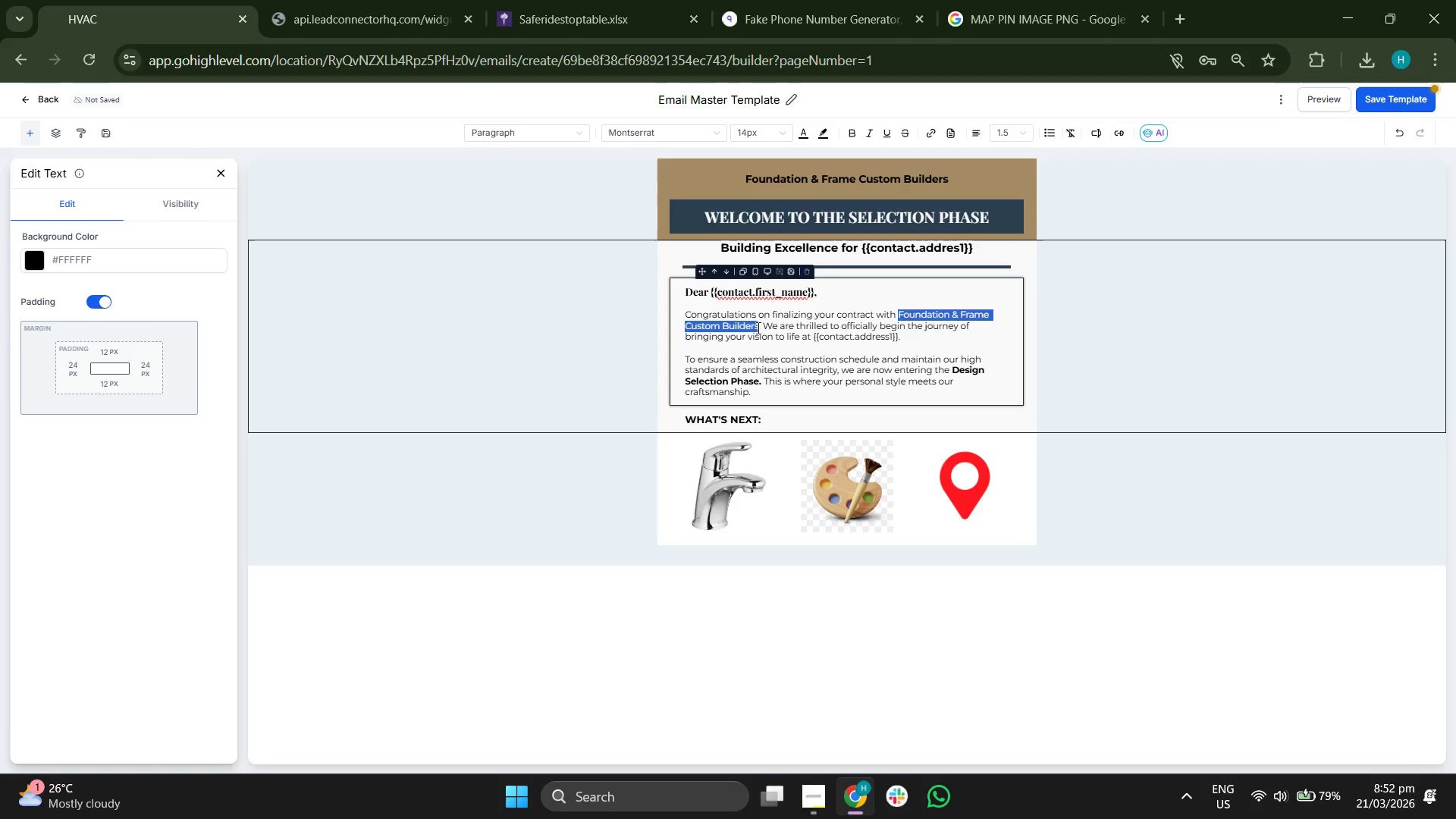 
key(Control+B)
 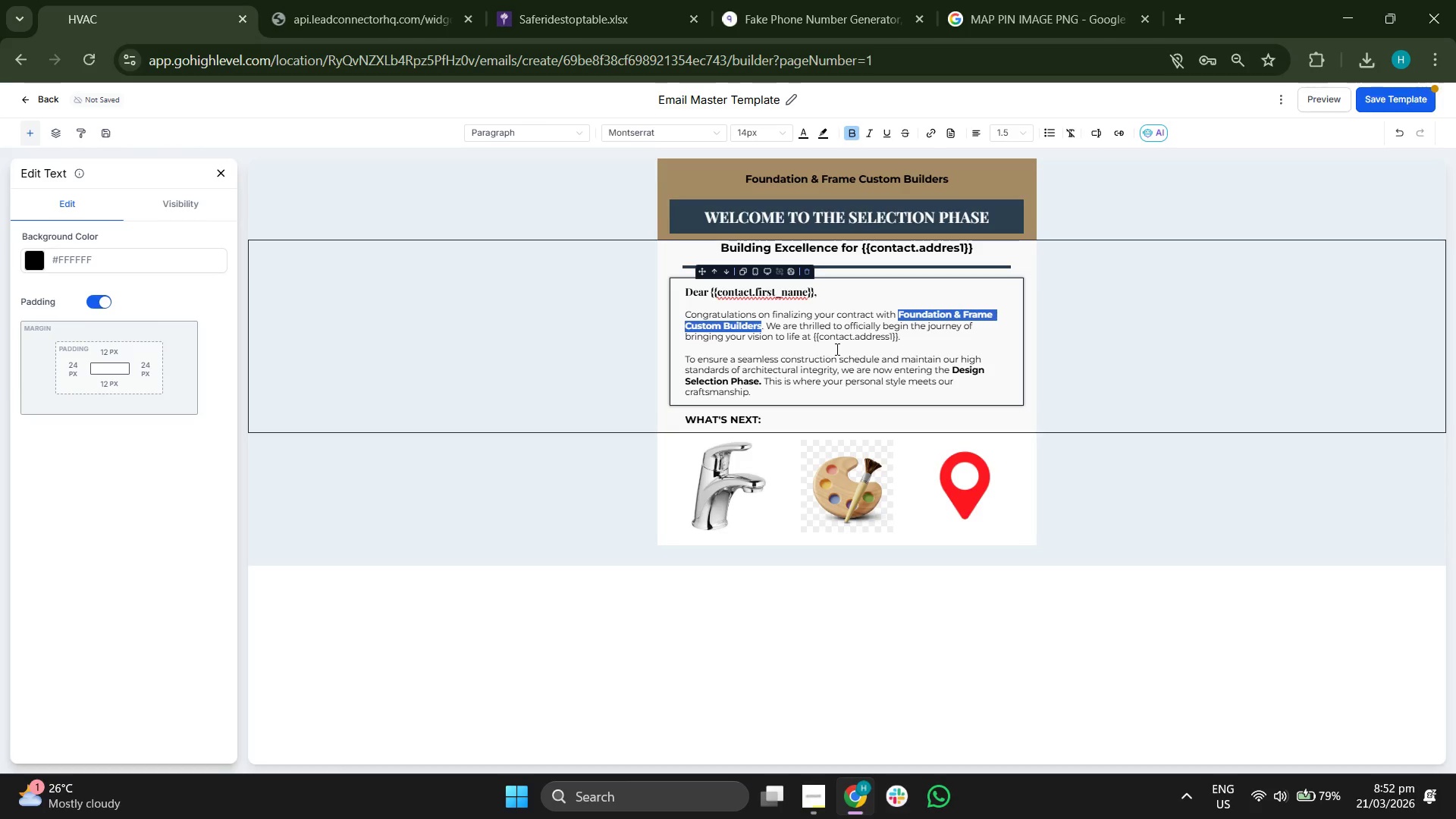 
left_click([836, 349])
 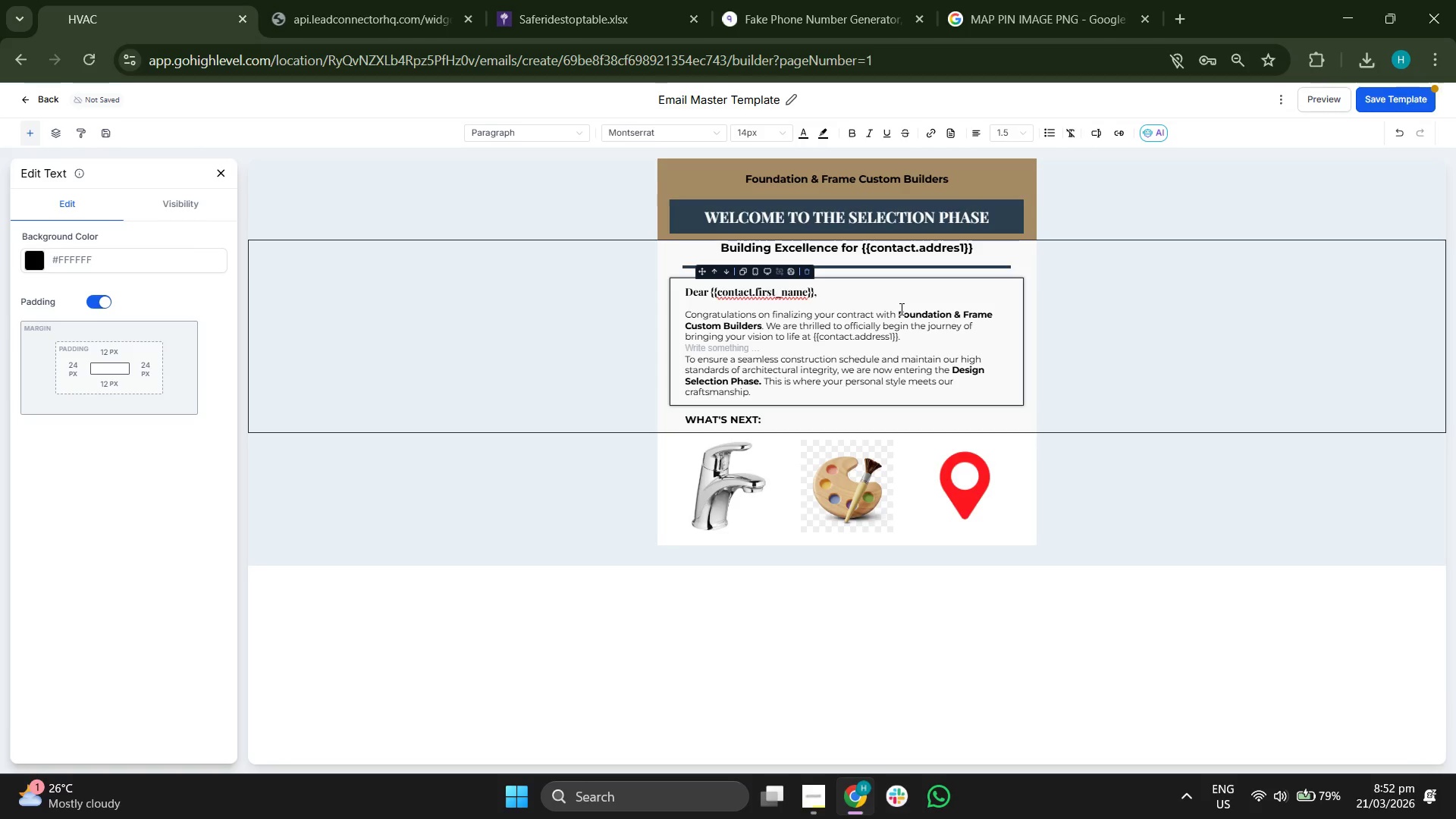 
left_click_drag(start_coordinate=[900, 309], to_coordinate=[820, 310])
 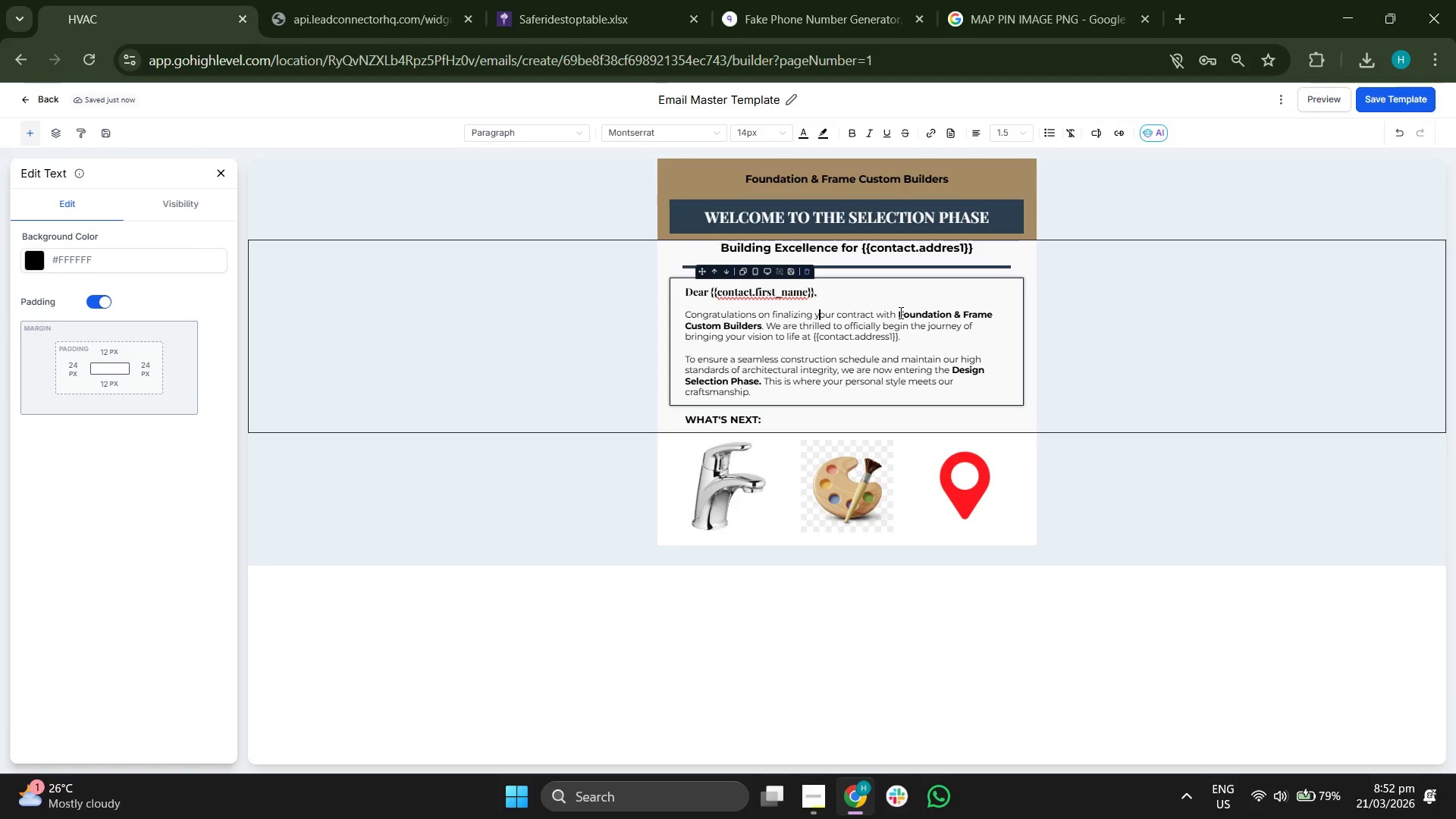 
left_click_drag(start_coordinate=[897, 312], to_coordinate=[763, 322])
 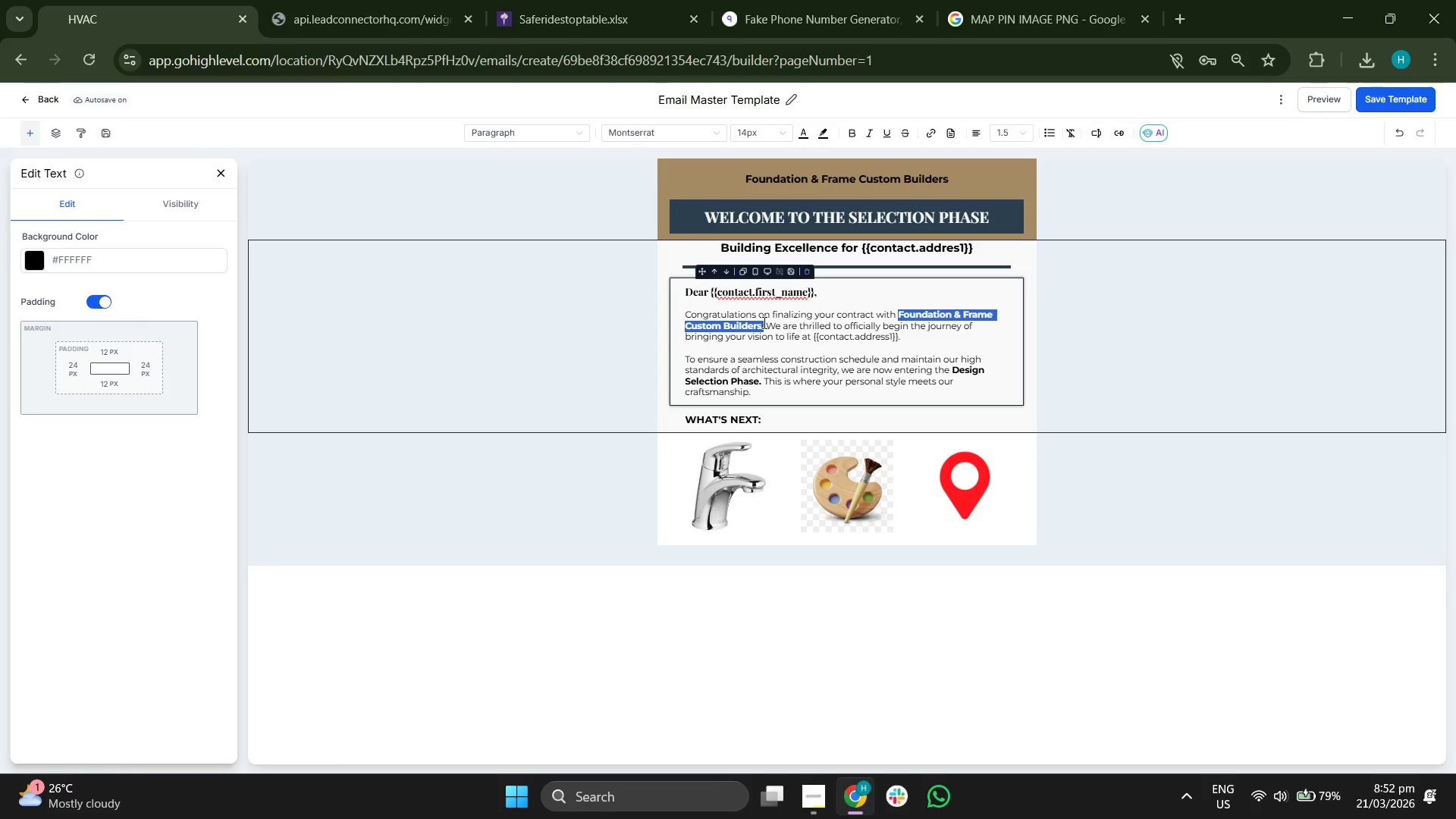 
key(Control+B)
 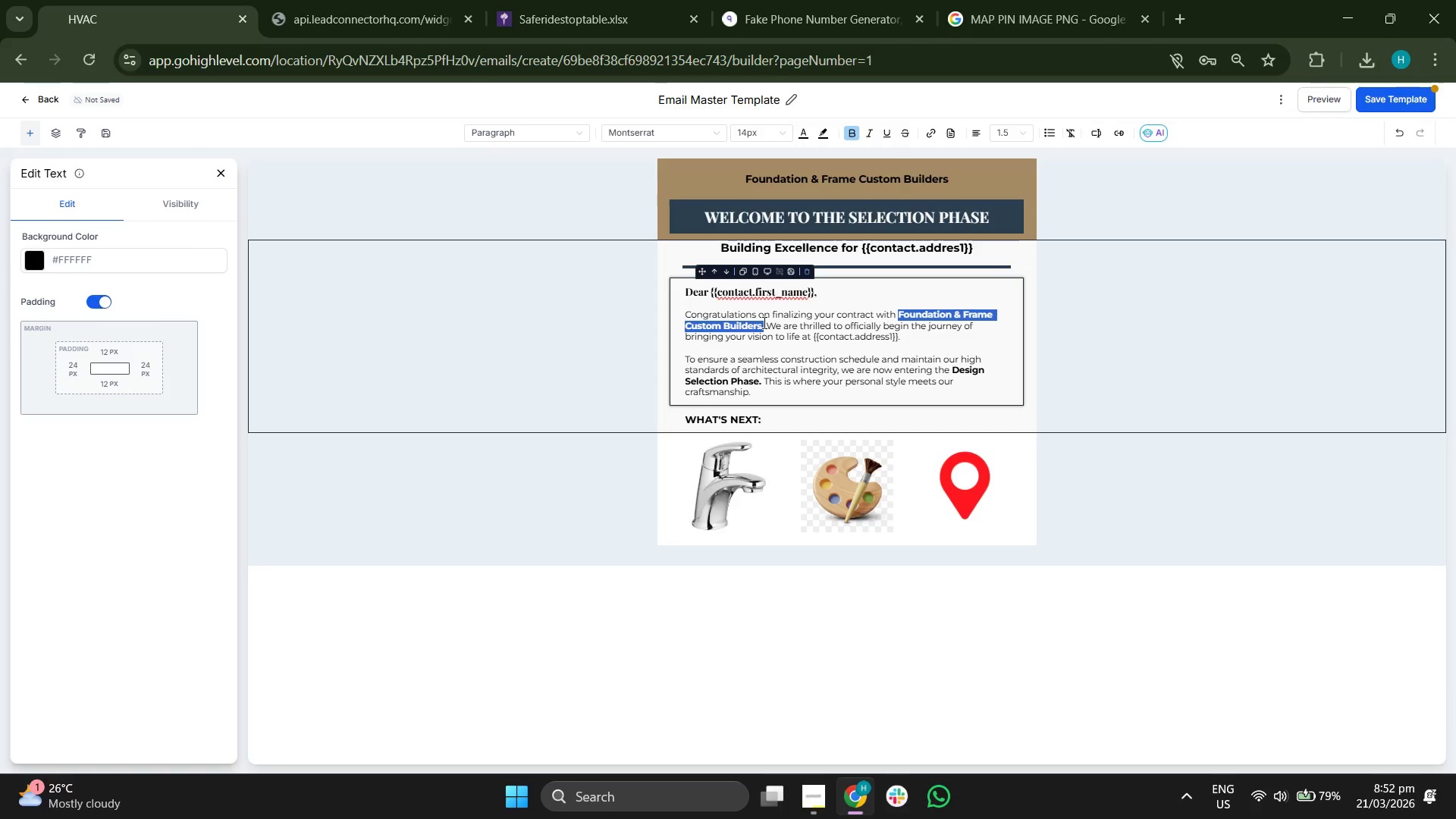 
key(Control+B)
 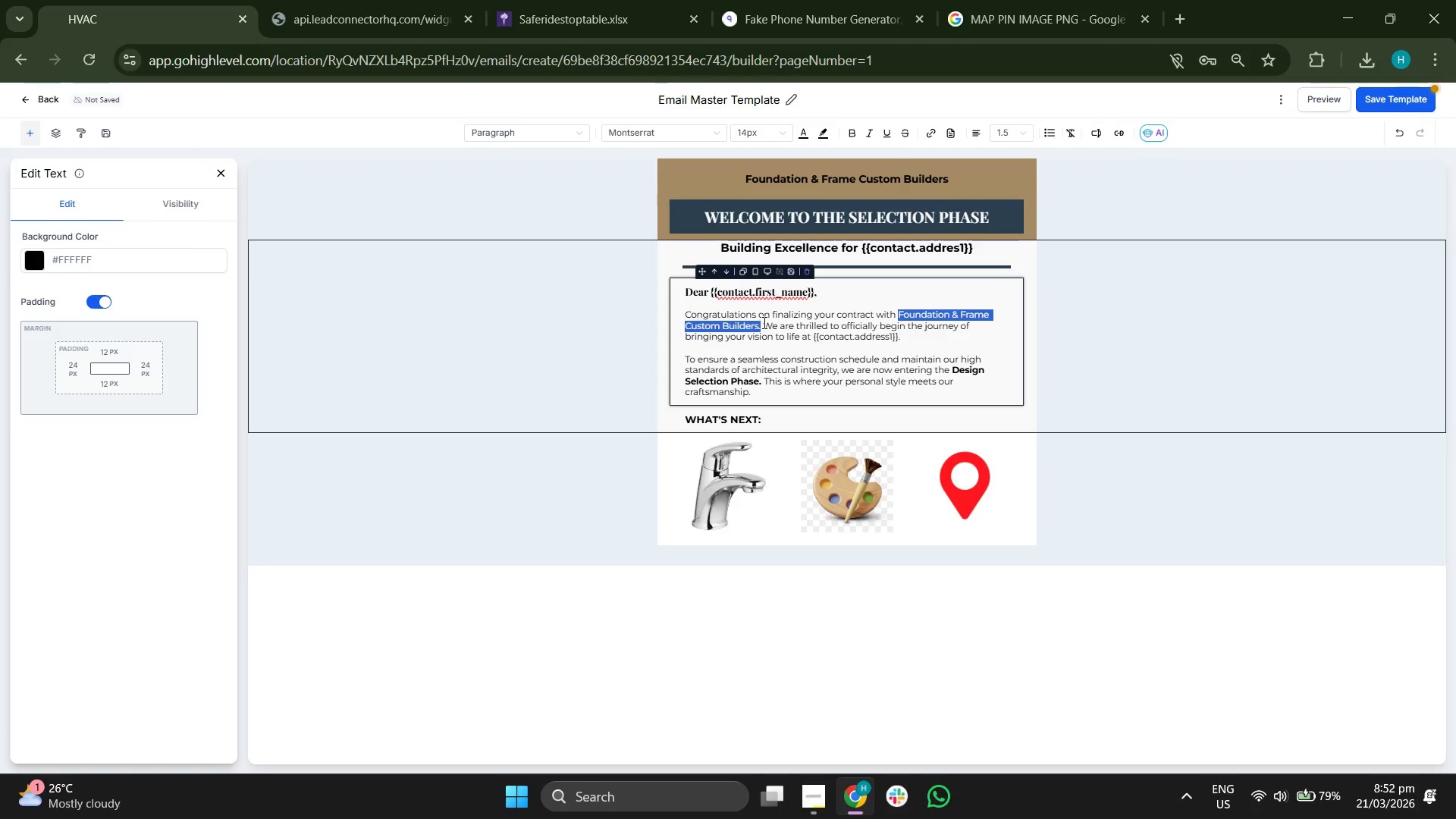 
key(Control+B)
 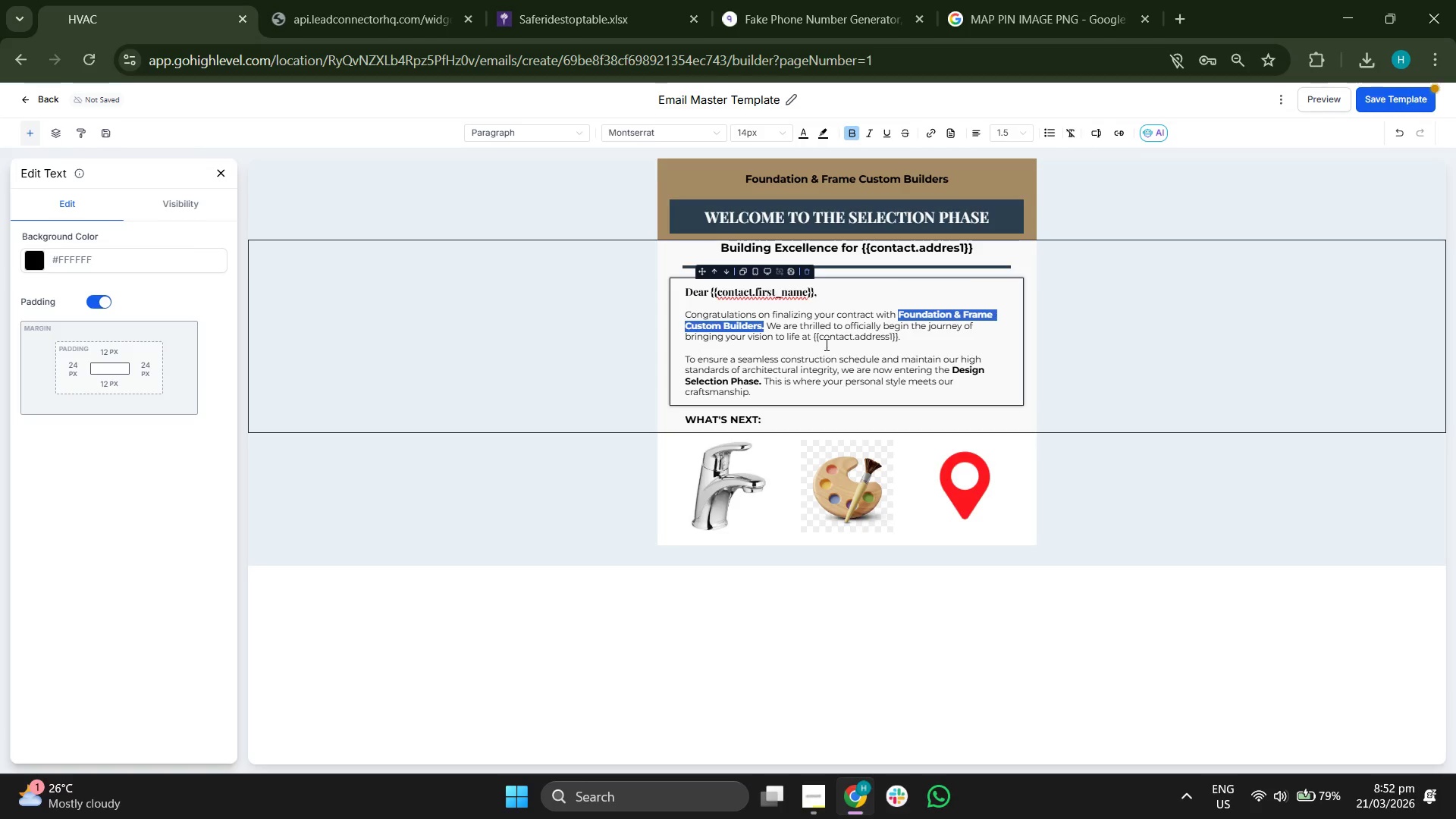 
left_click([825, 344])
 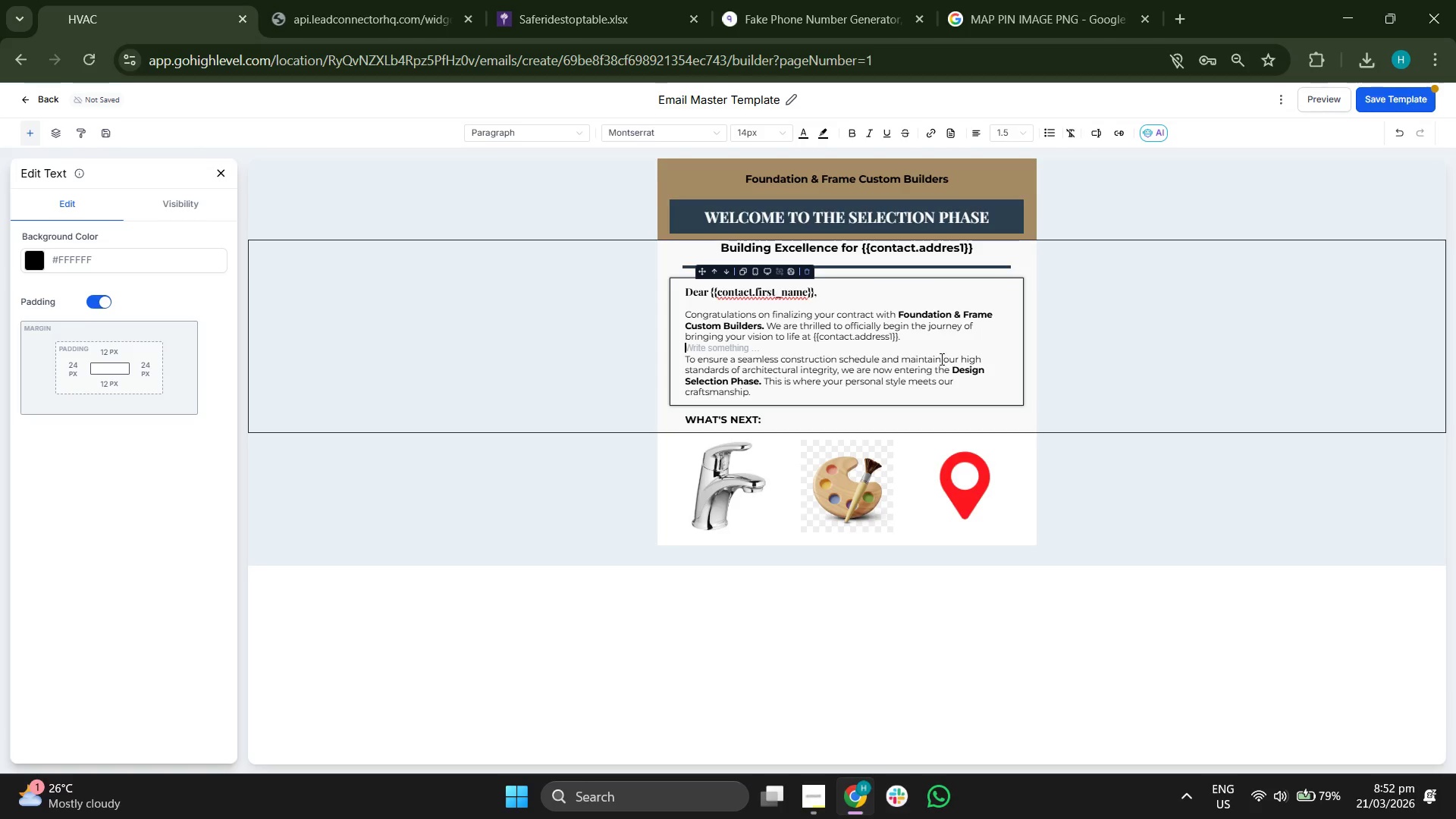 
wait(9.58)
 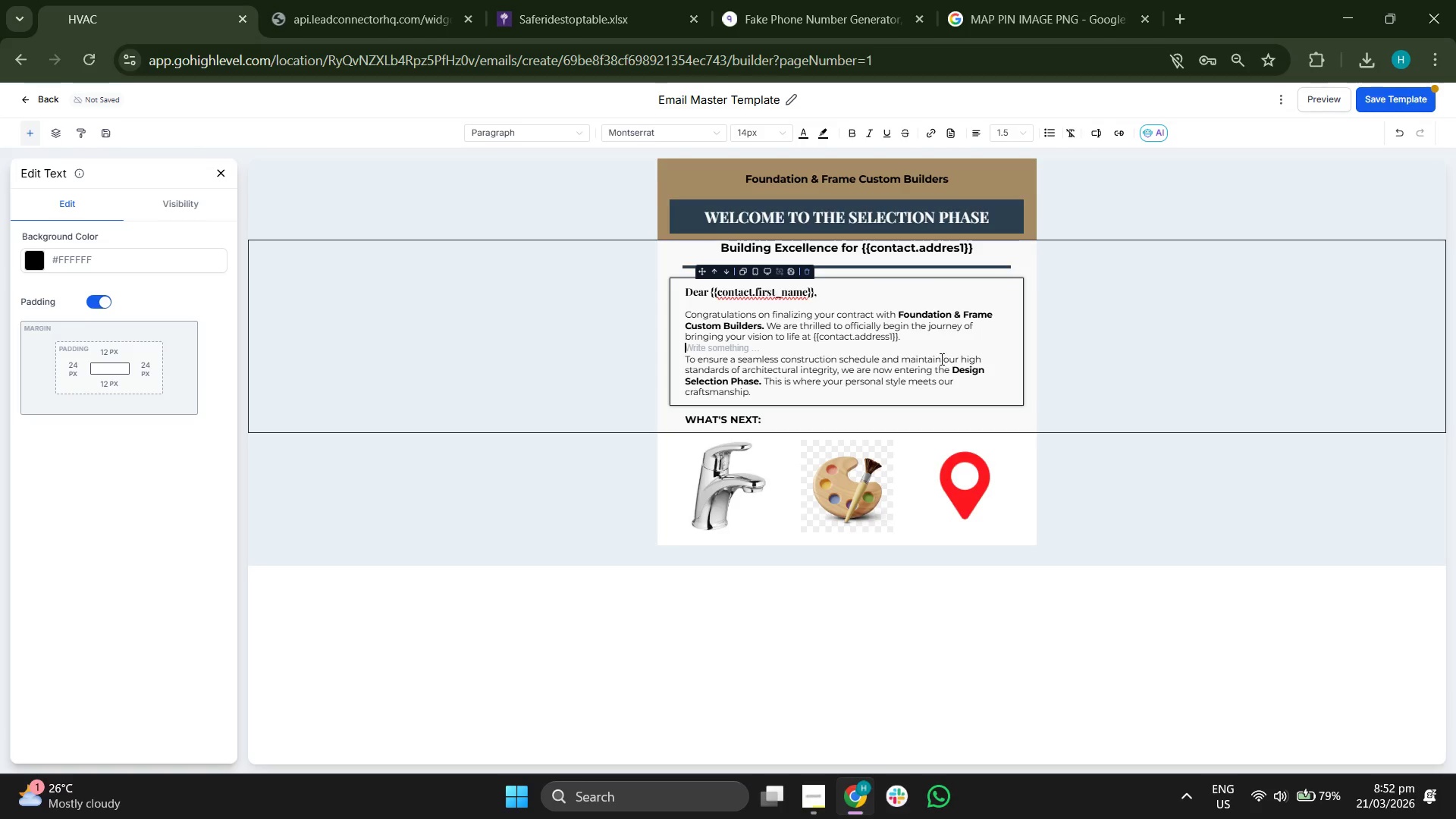 
double_click([742, 416])
 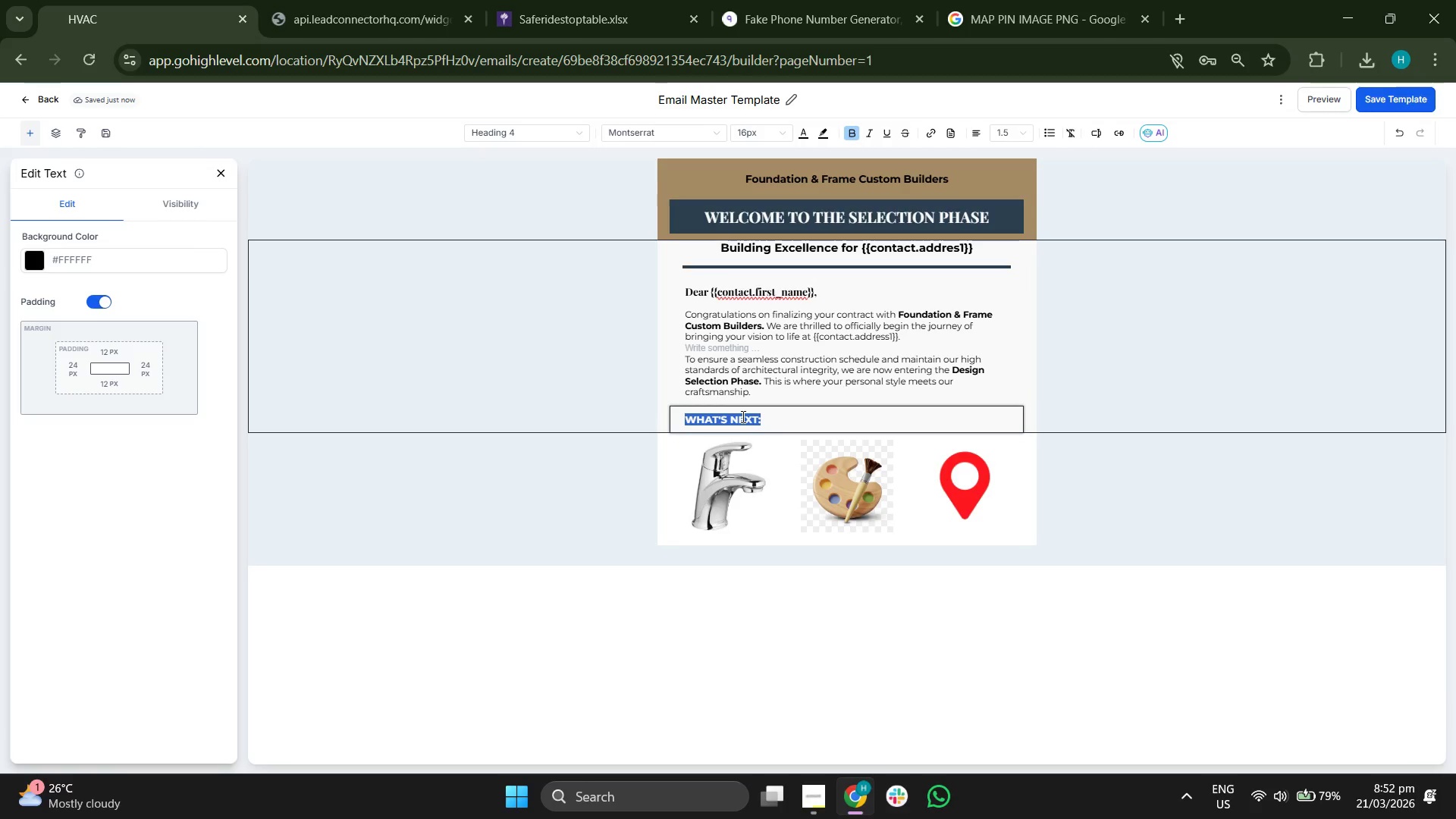 
triple_click([742, 416])
 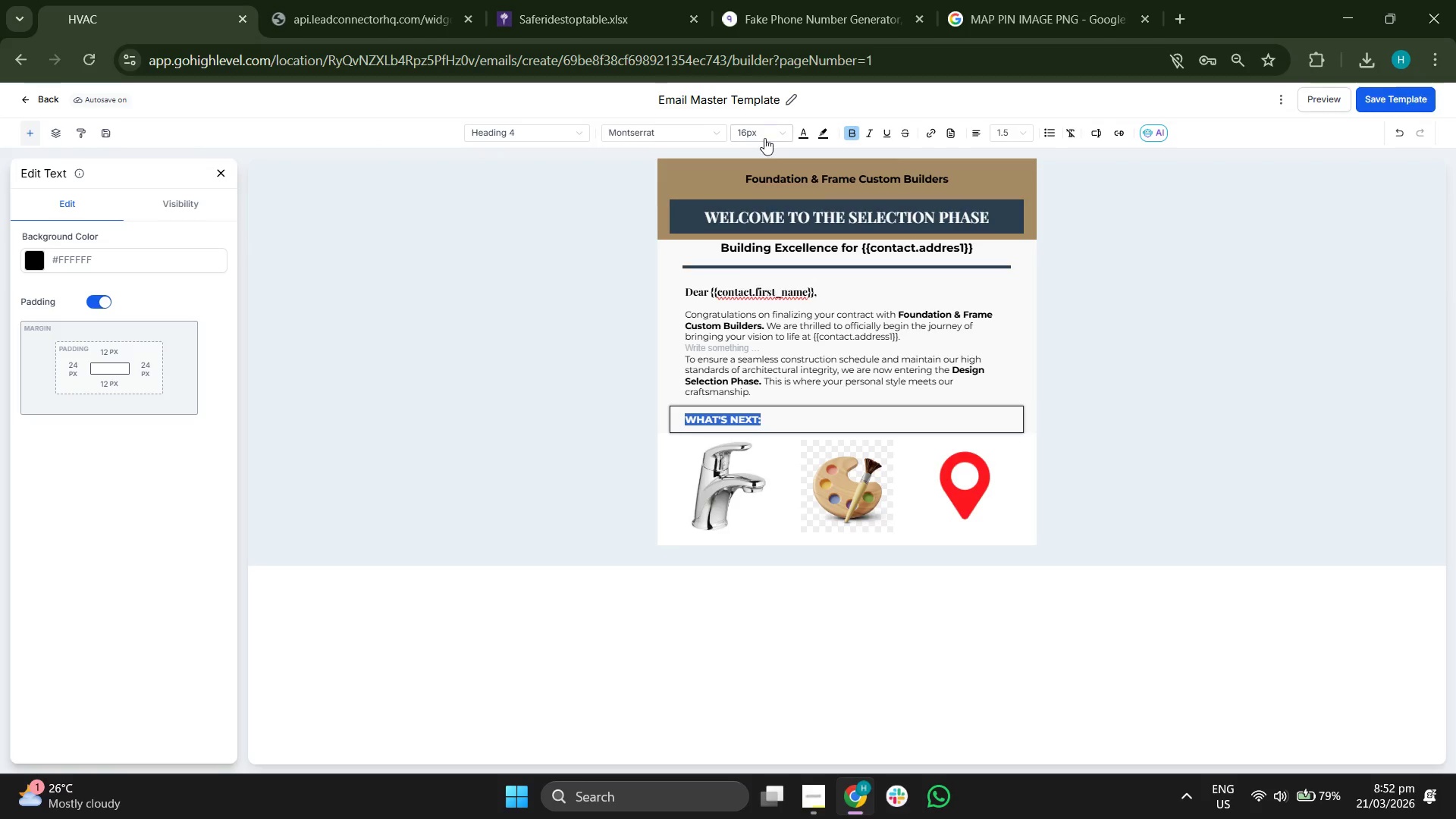 
left_click([765, 136])
 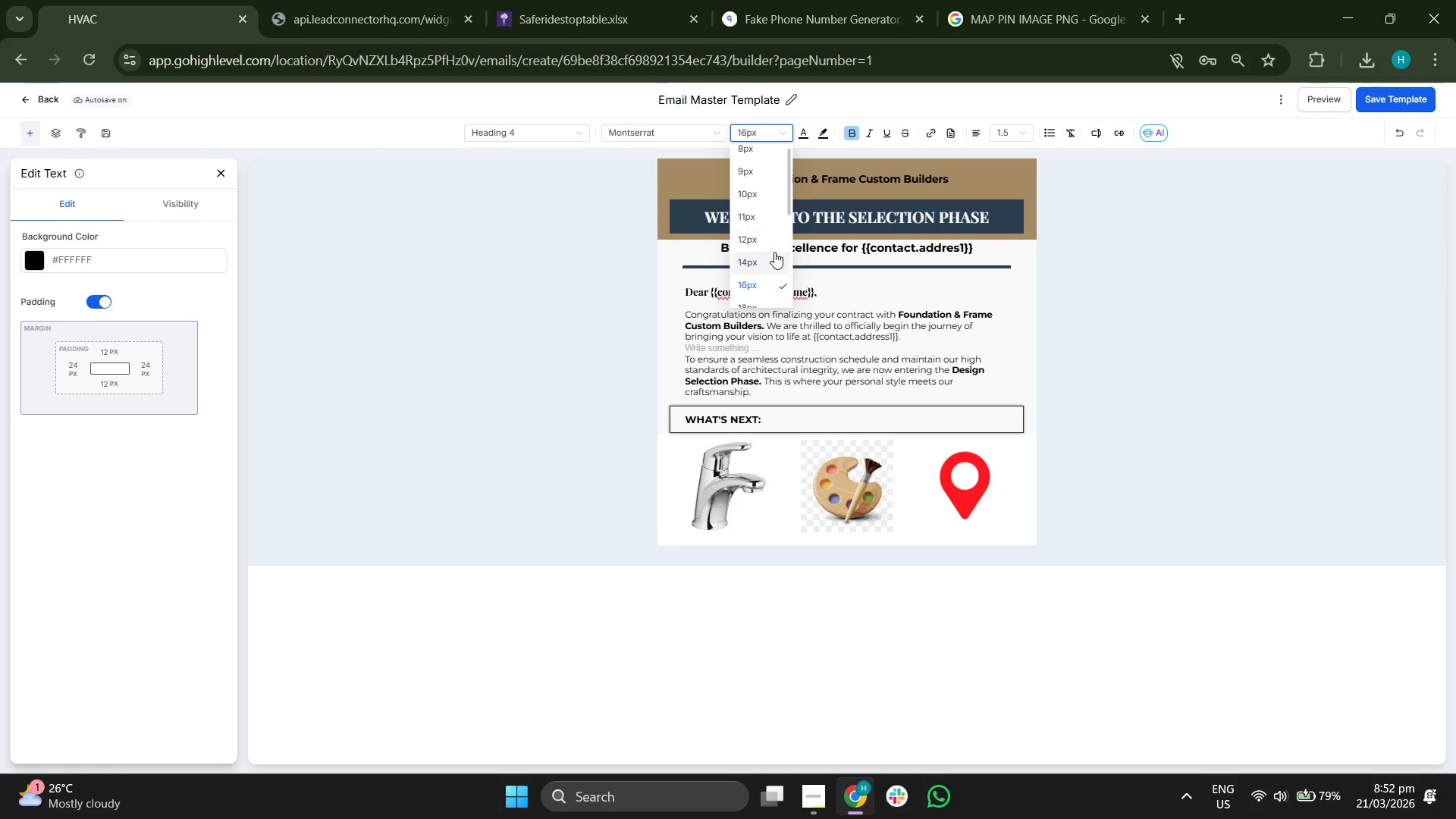 
mouse_move([772, 246])
 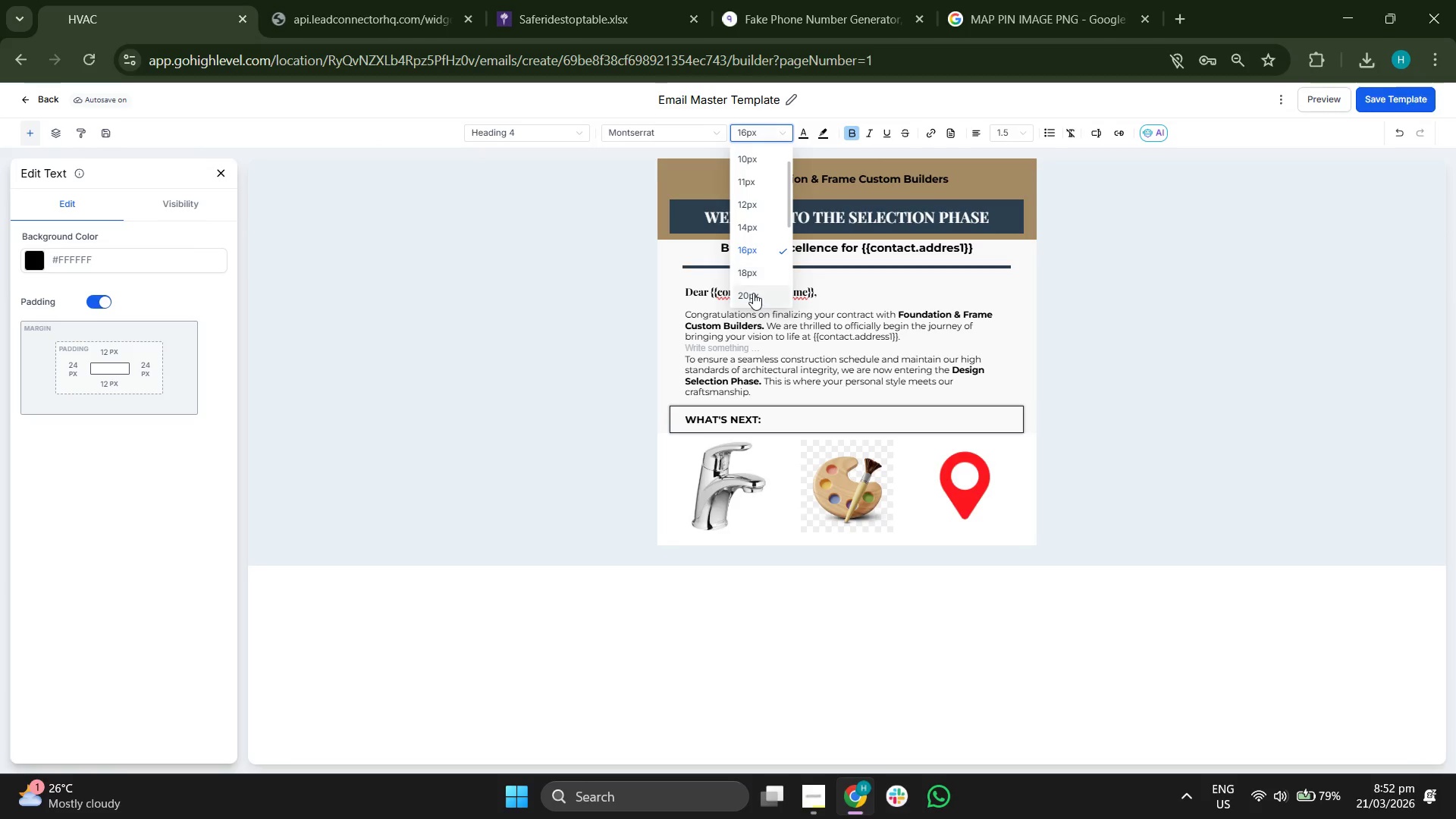 
left_click([753, 293])
 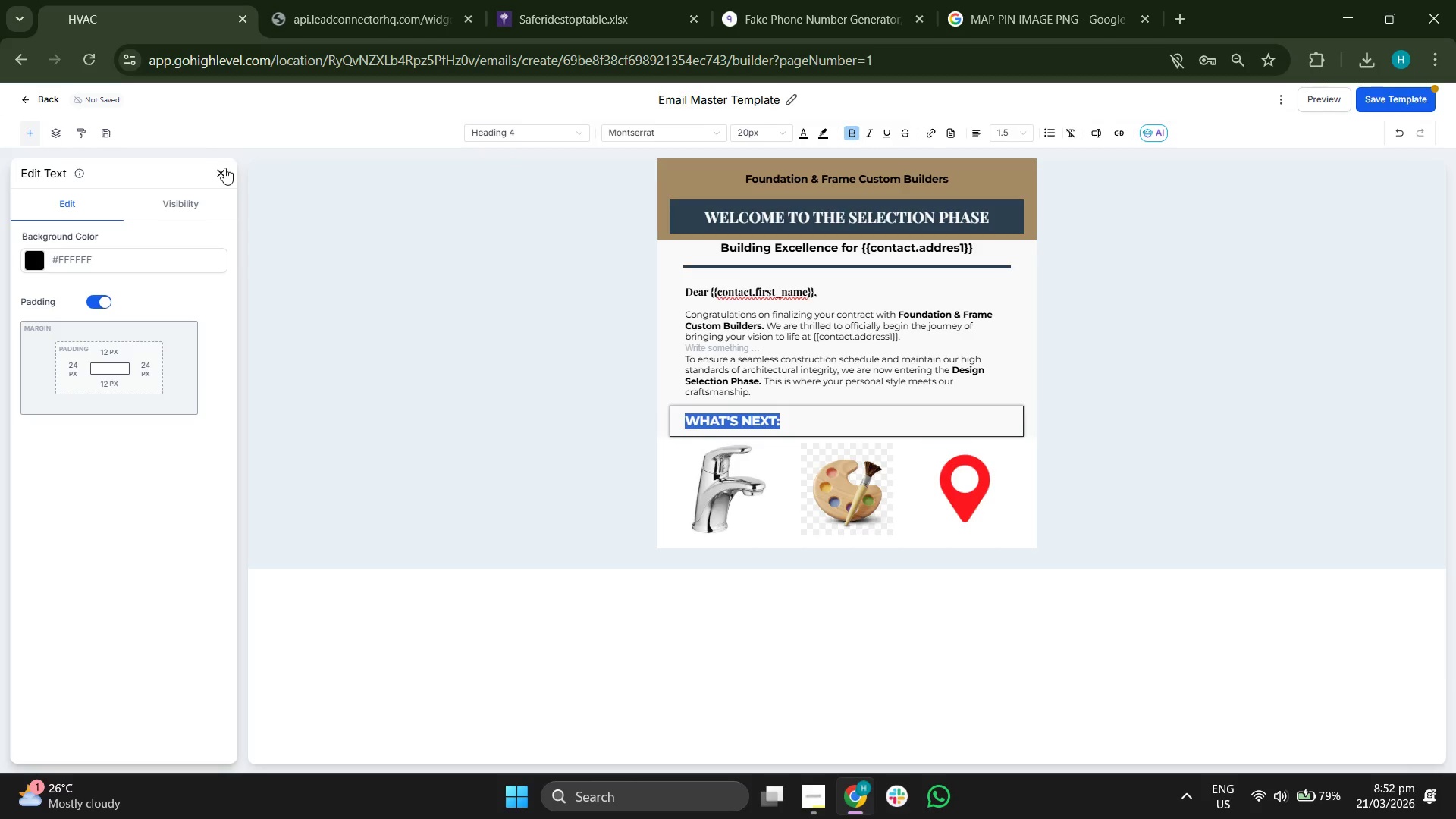 
left_click([226, 169])
 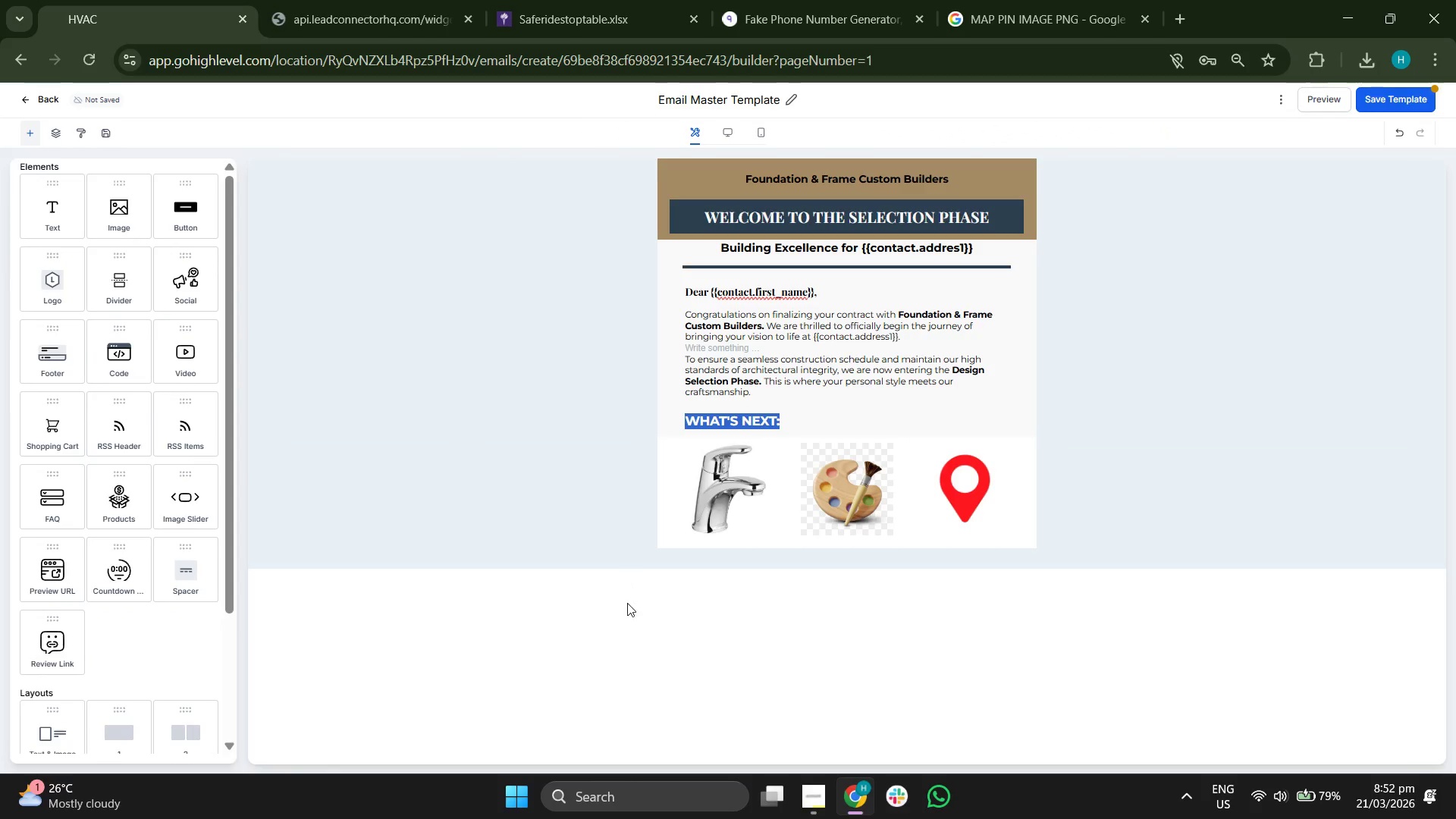 
left_click([629, 652])
 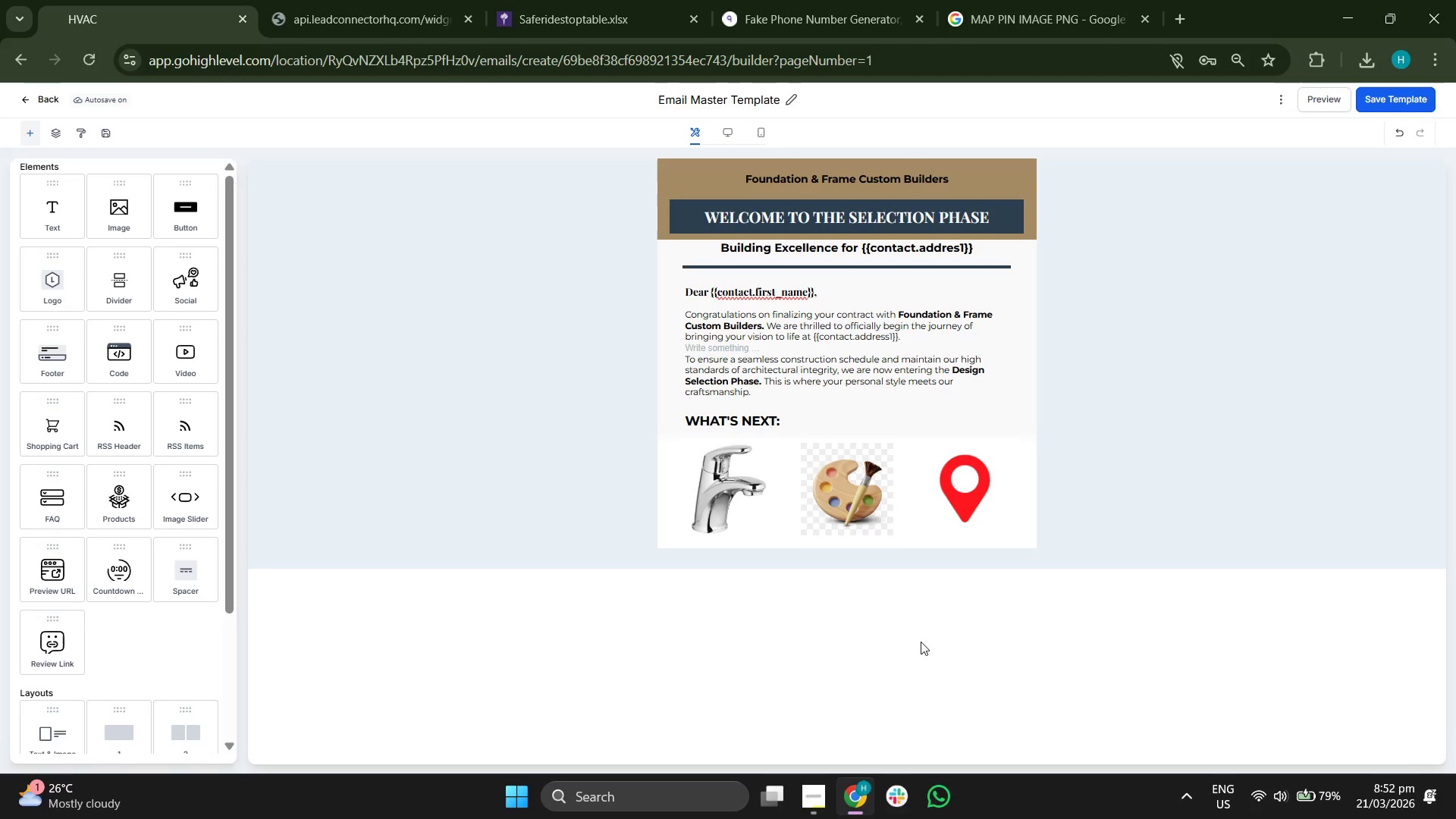 
wait(26.28)
 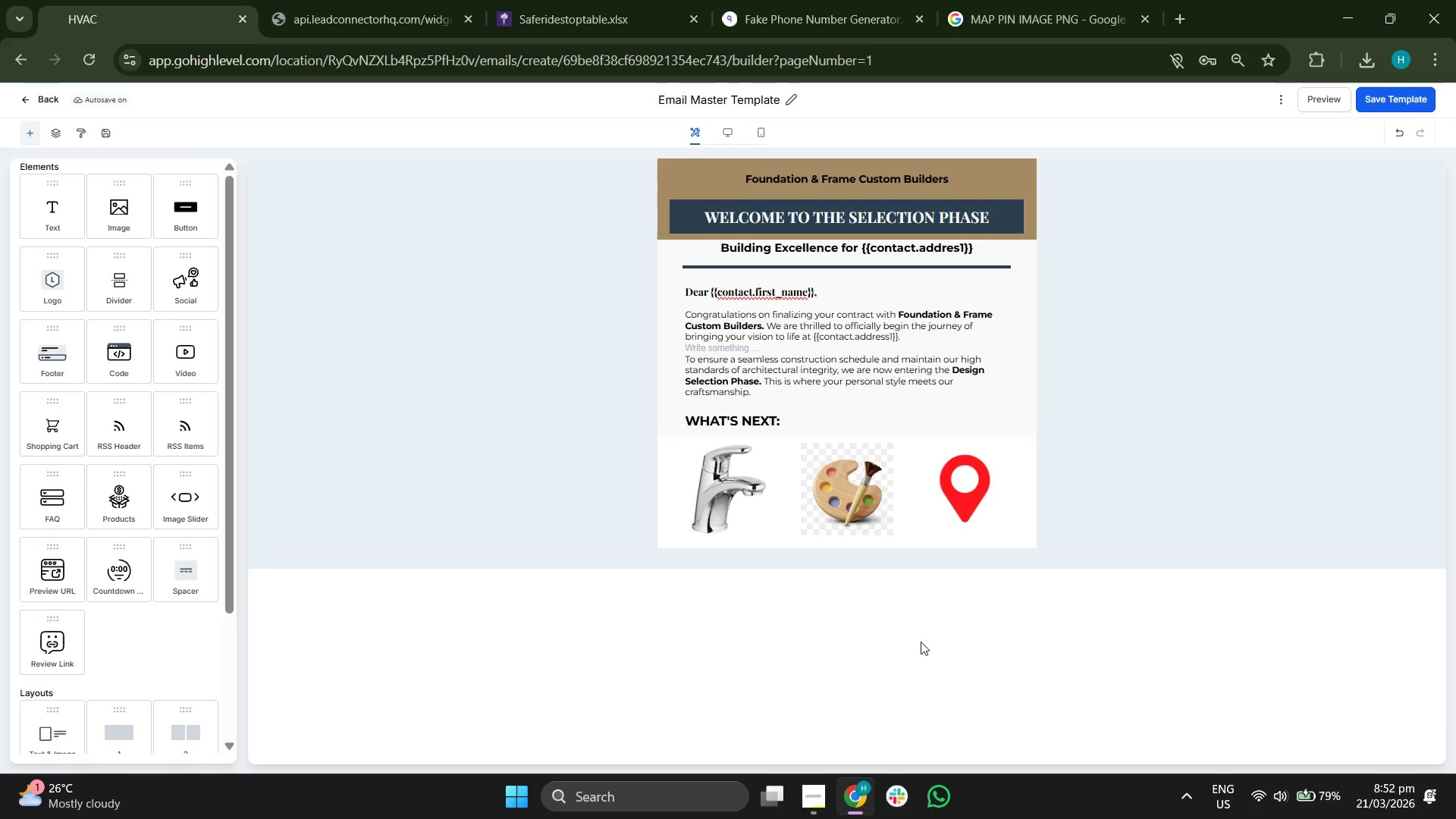 
left_click_drag(start_coordinate=[43, 211], to_coordinate=[689, 521])
 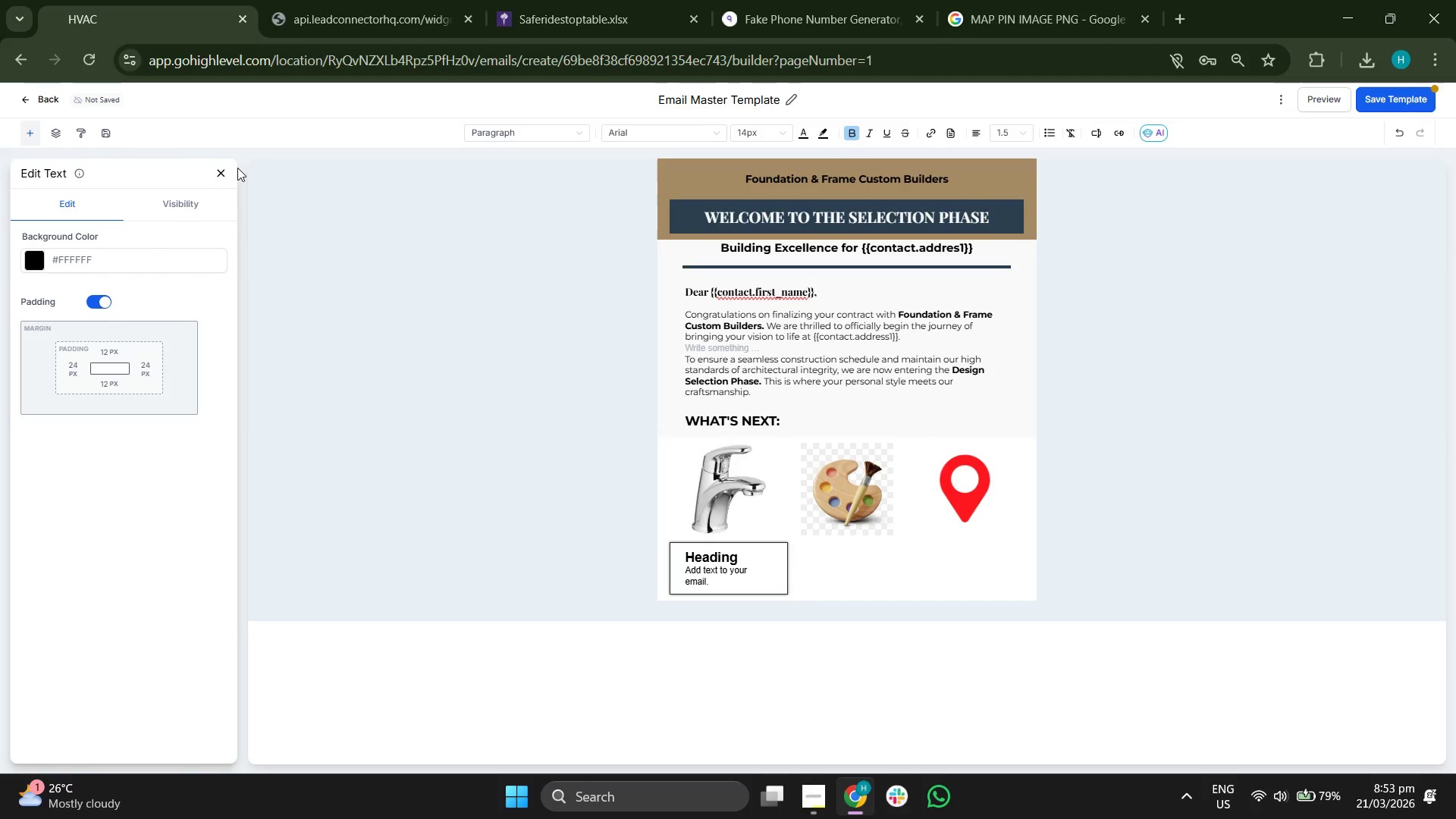 
left_click([218, 177])
 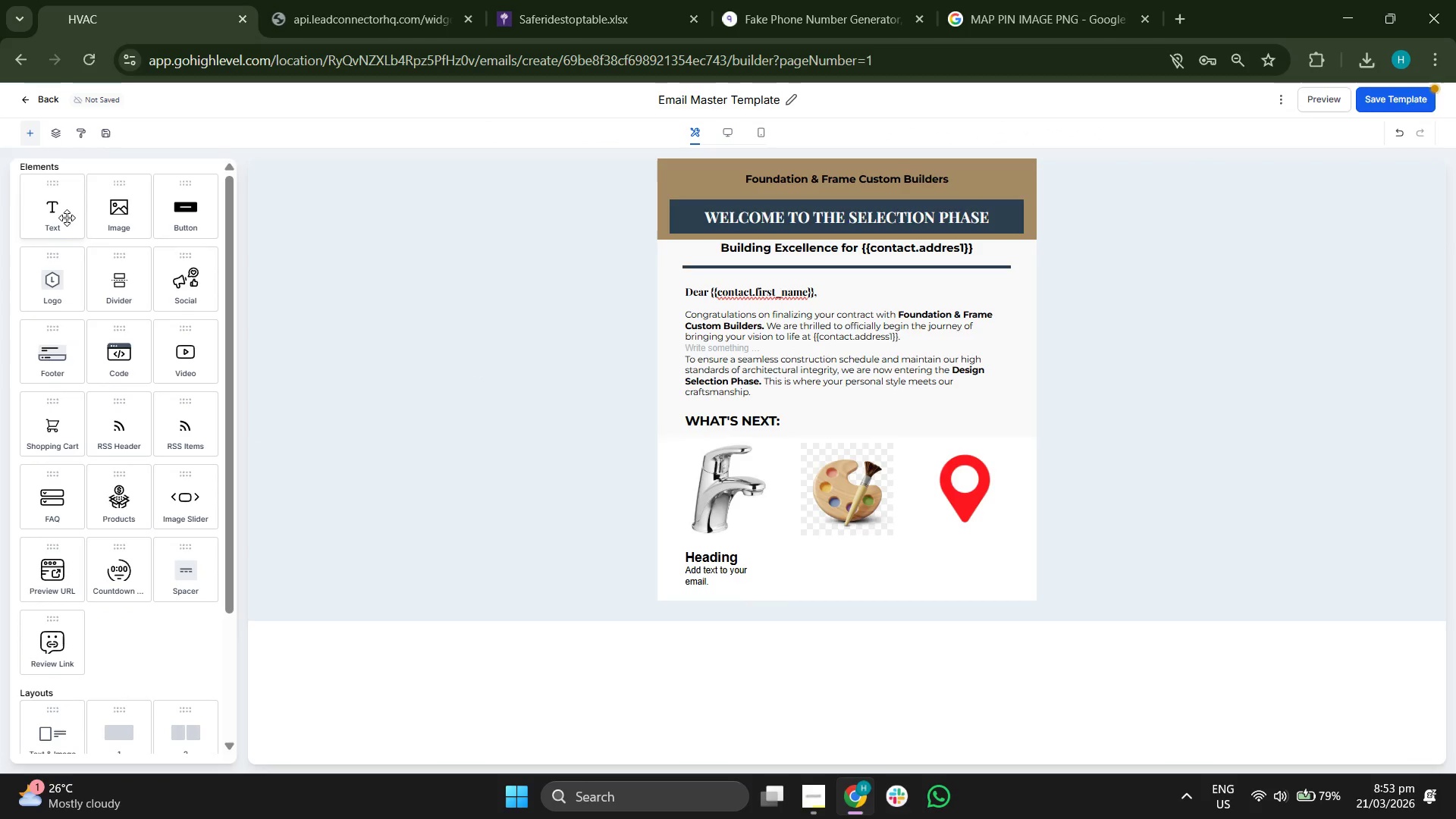 
left_click_drag(start_coordinate=[67, 218], to_coordinate=[884, 559])
 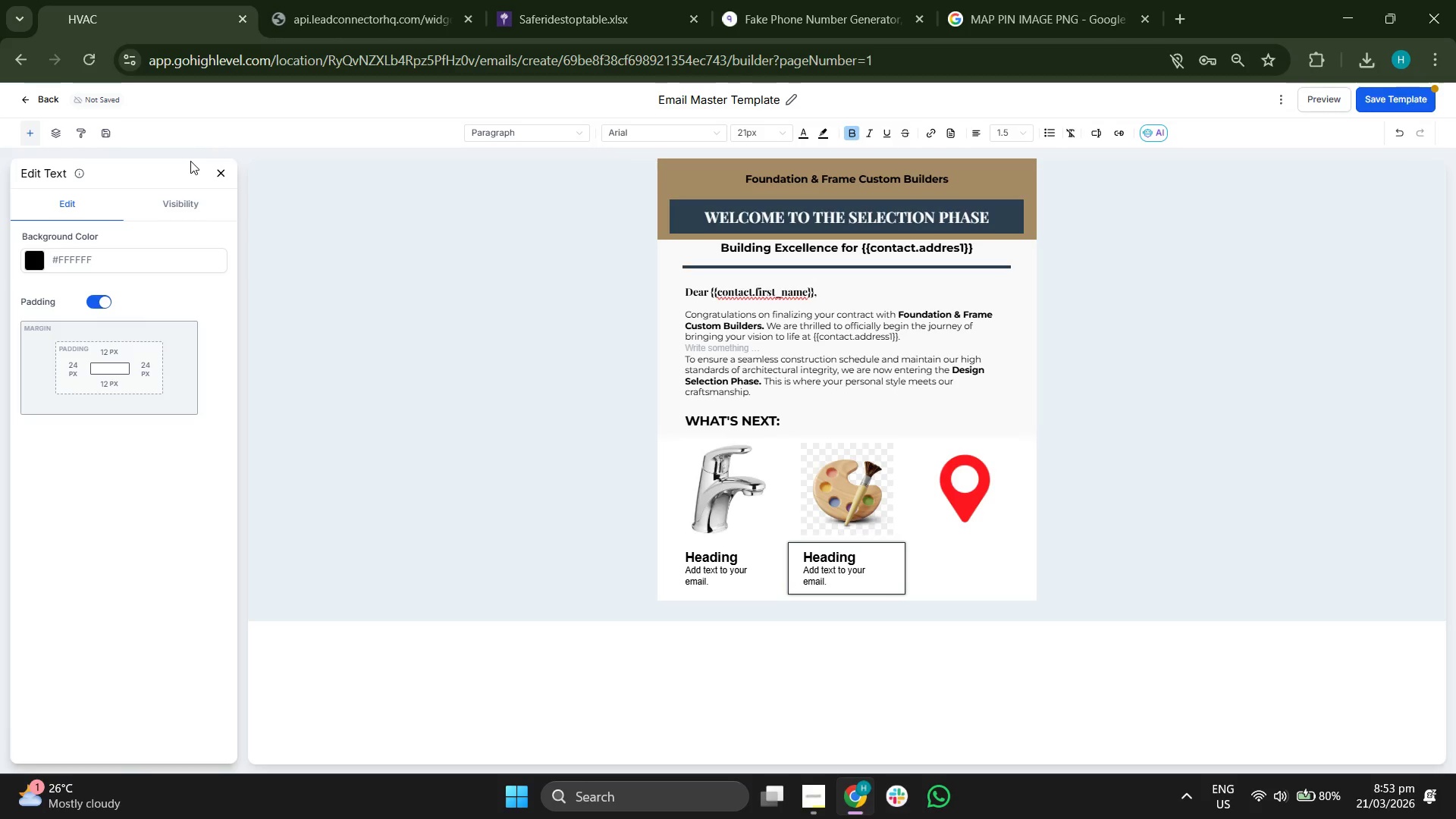 
left_click([220, 164])
 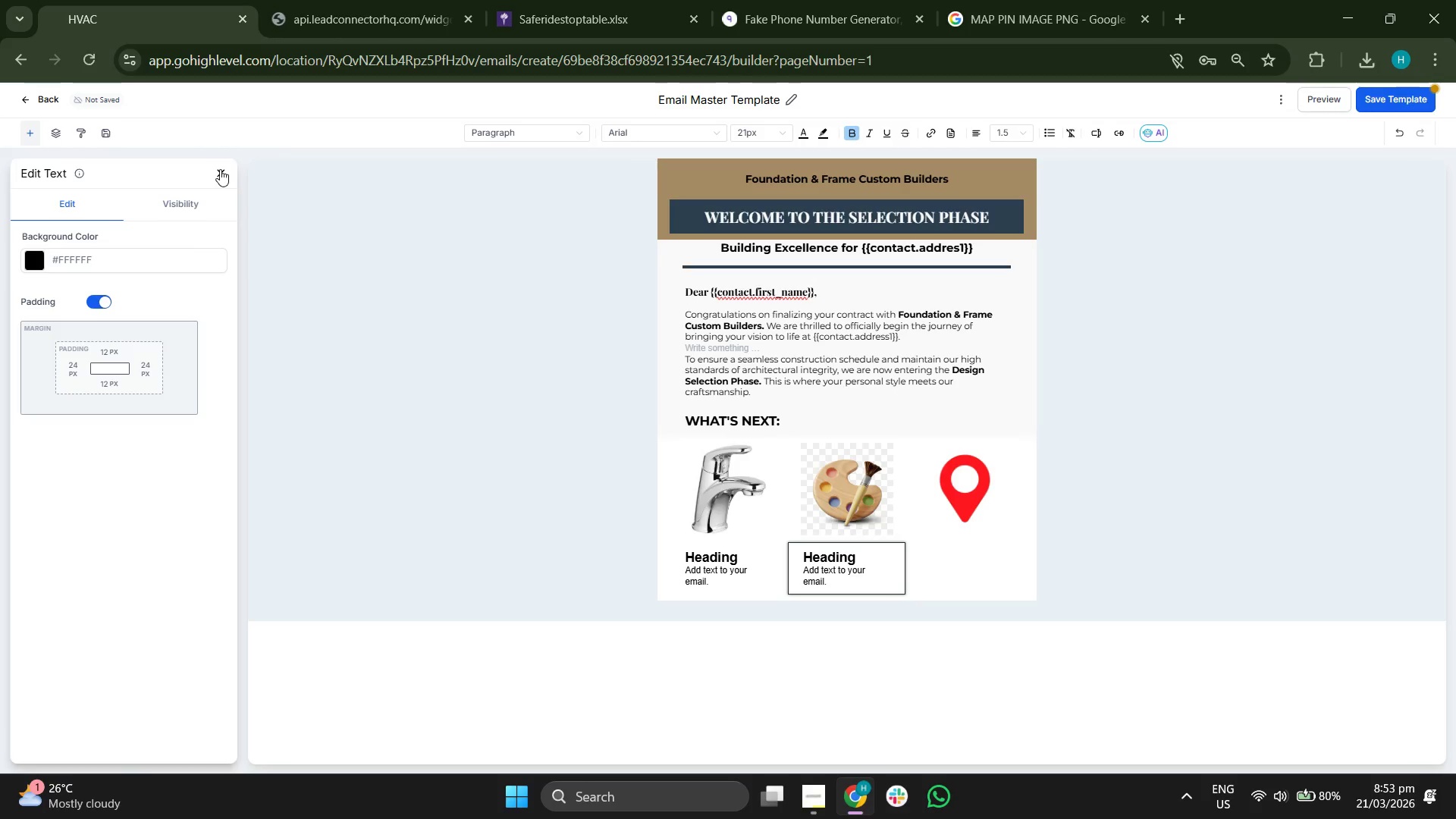 
left_click([220, 169])
 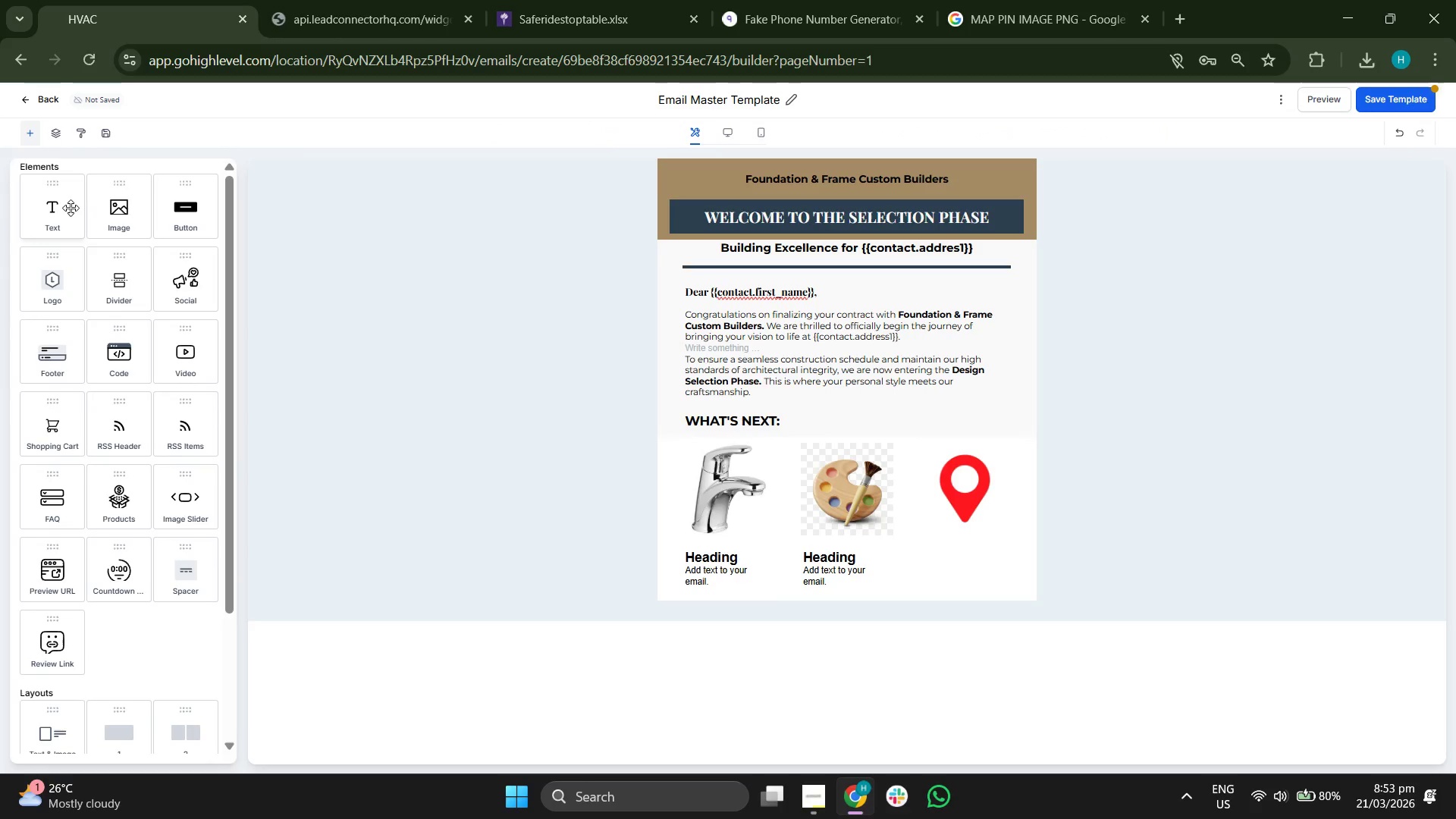 
left_click_drag(start_coordinate=[67, 211], to_coordinate=[947, 540])
 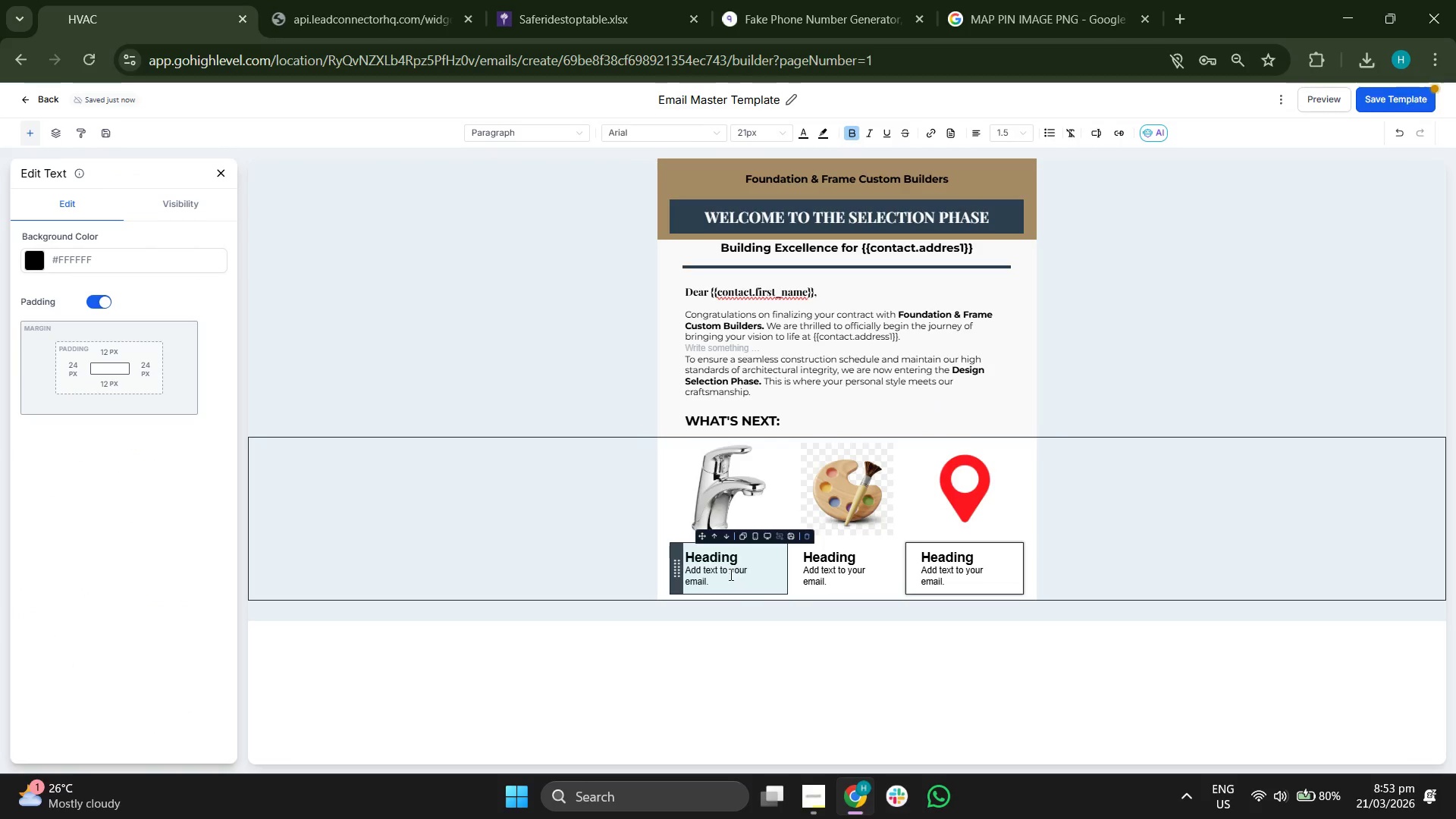 
left_click([726, 583])
 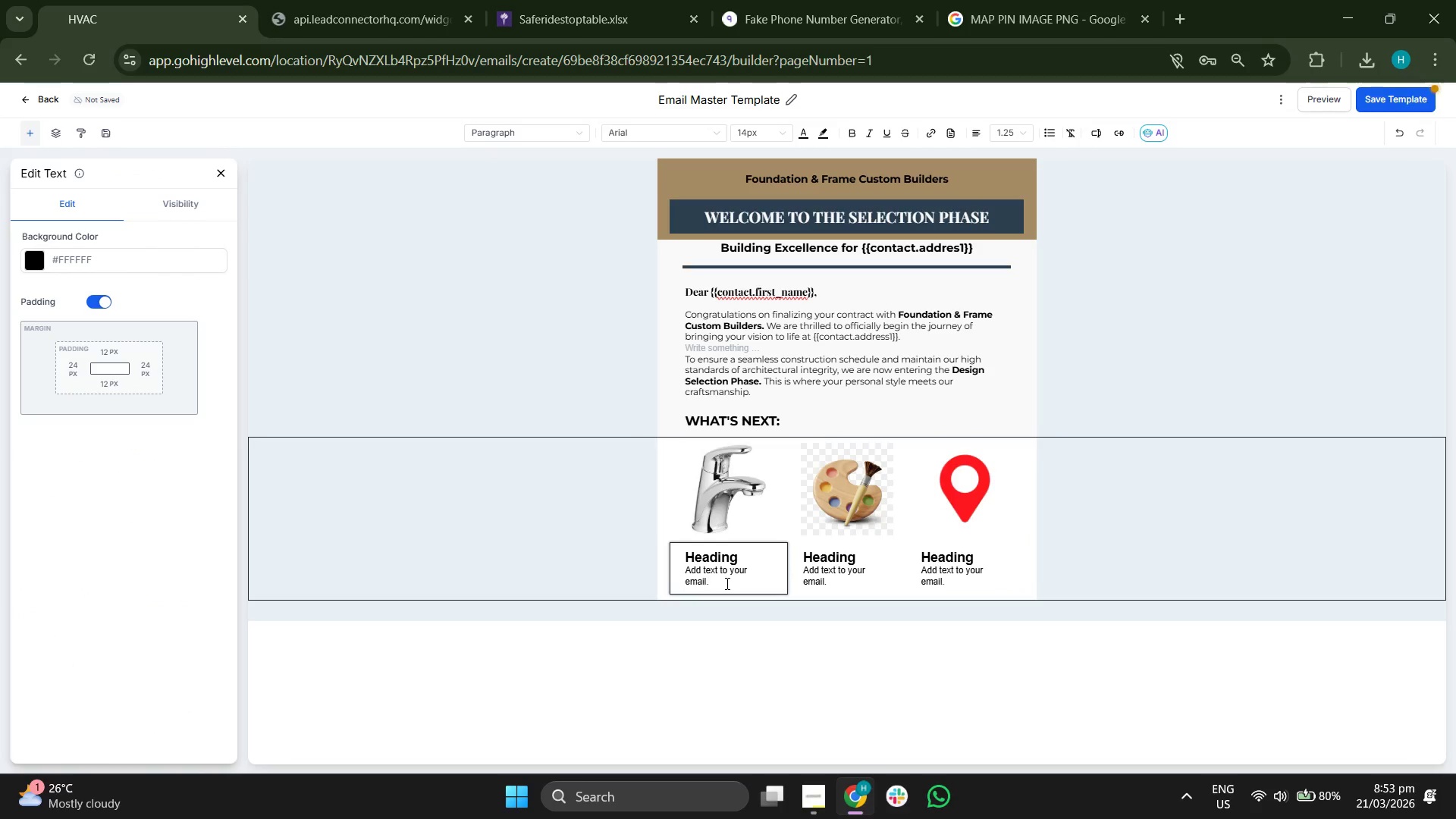 
hold_key(key=Backspace, duration=1.36)
 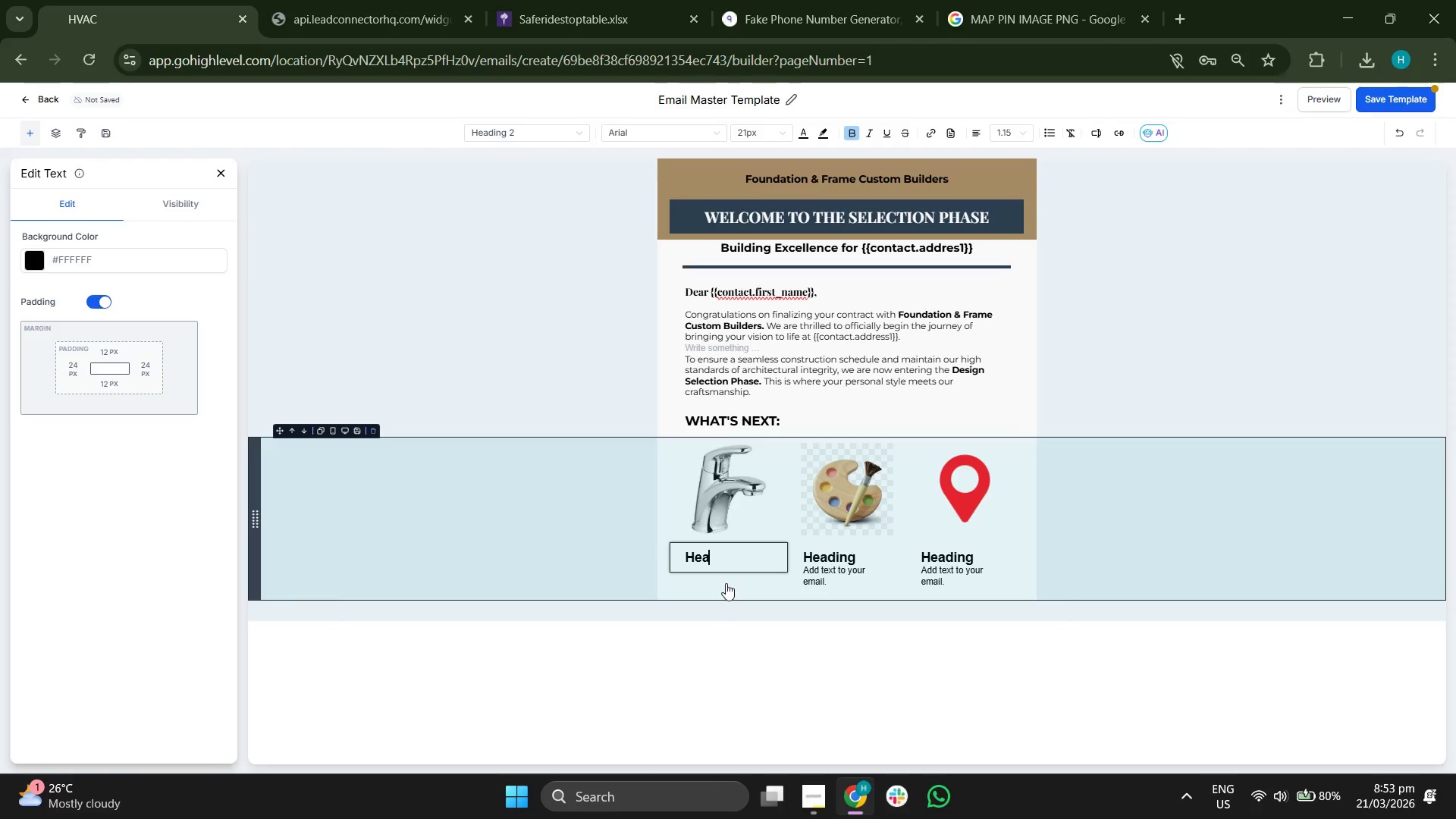 
key(Backspace)
 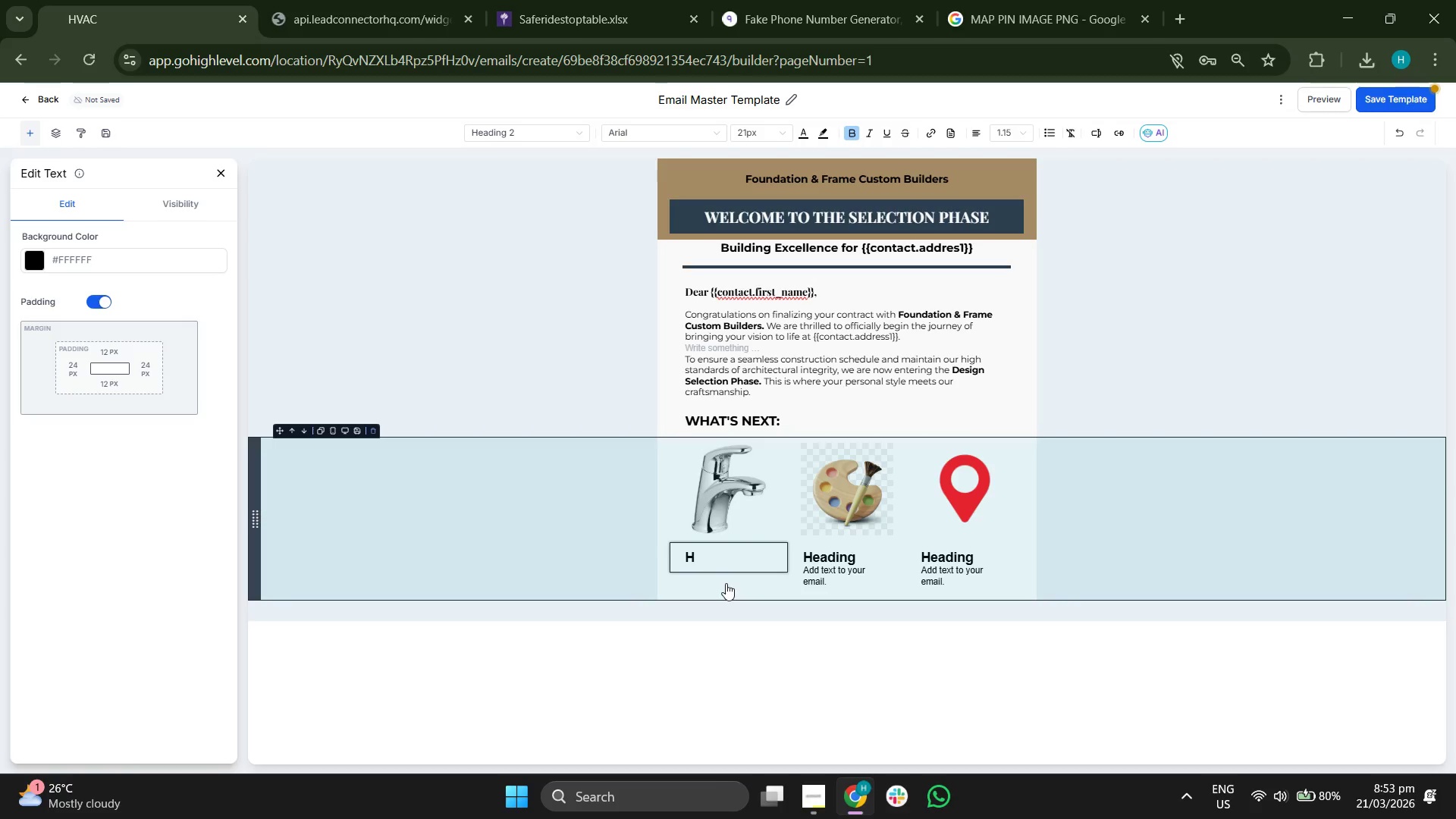 
key(Backspace)
 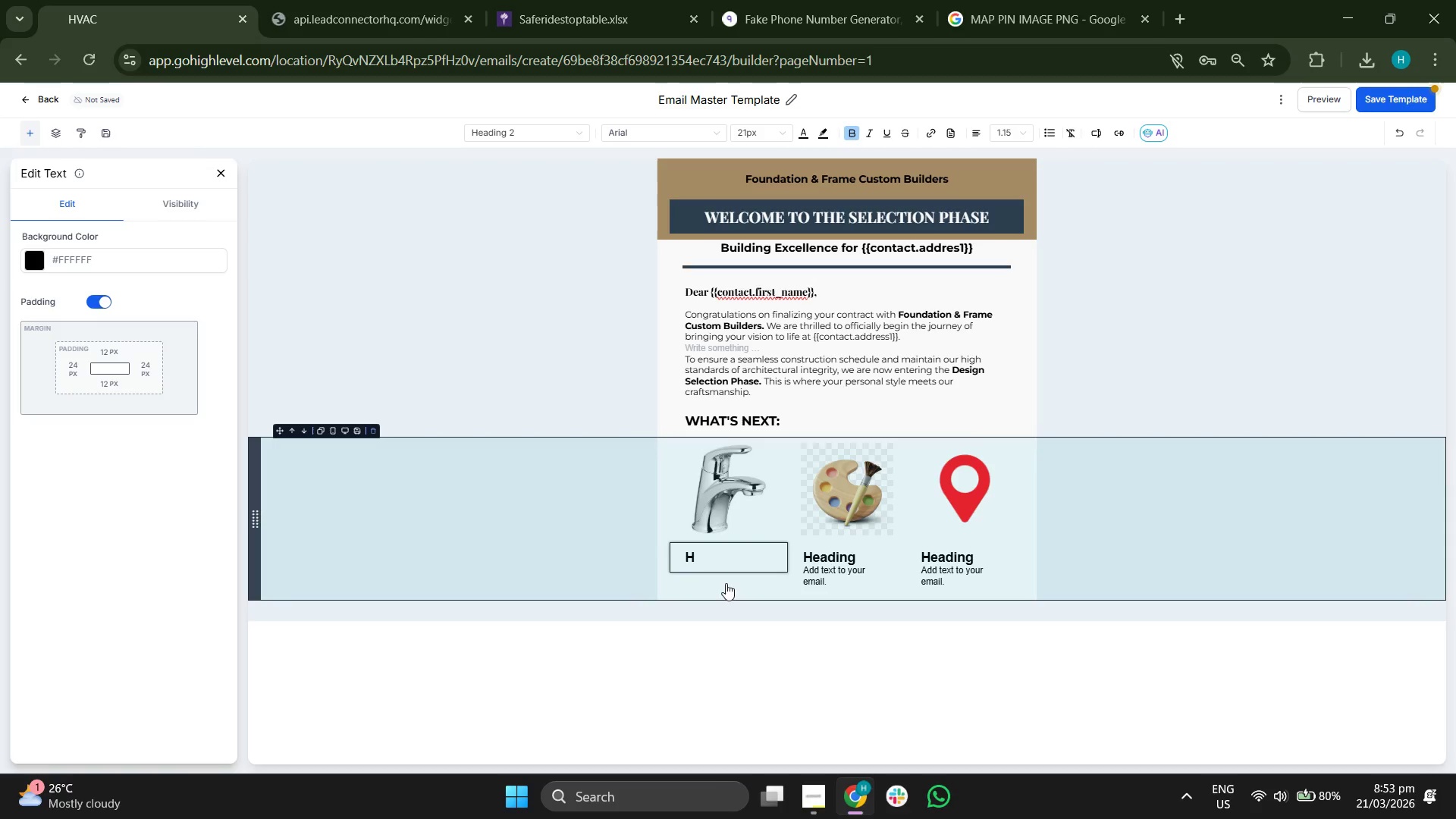 
key(Backspace)
 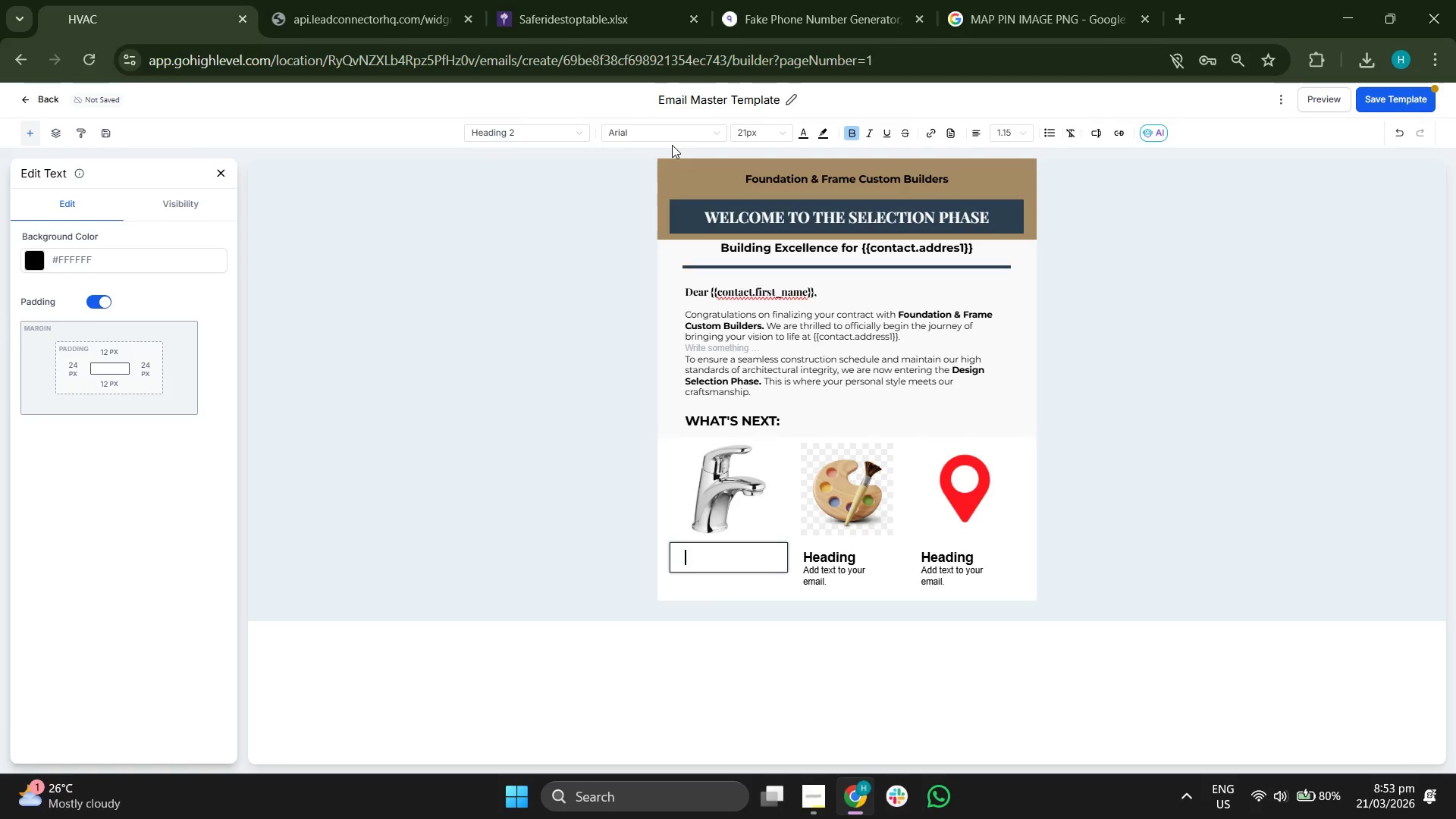 
left_click([668, 134])
 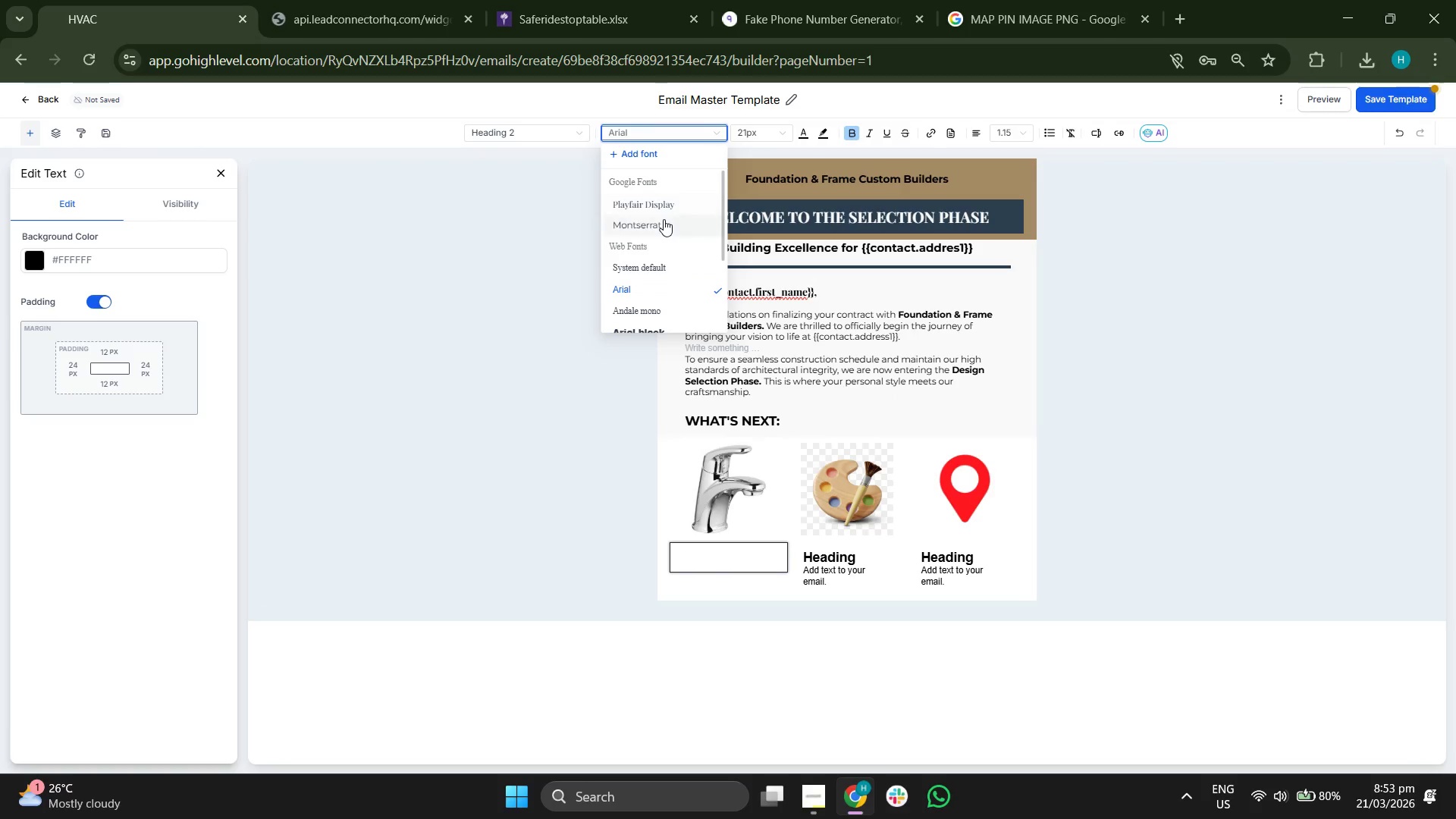 
left_click([664, 219])
 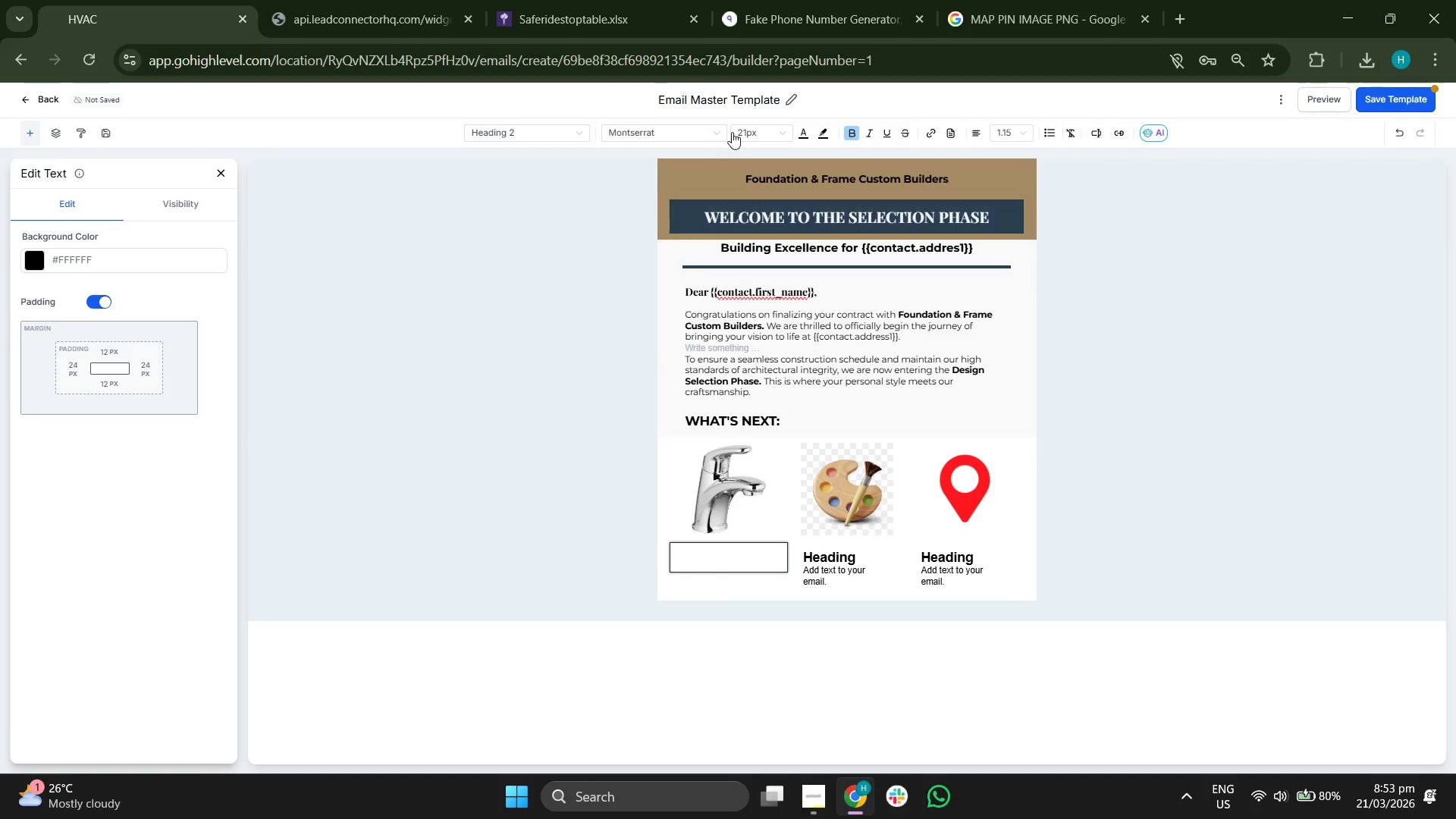 
left_click([750, 126])
 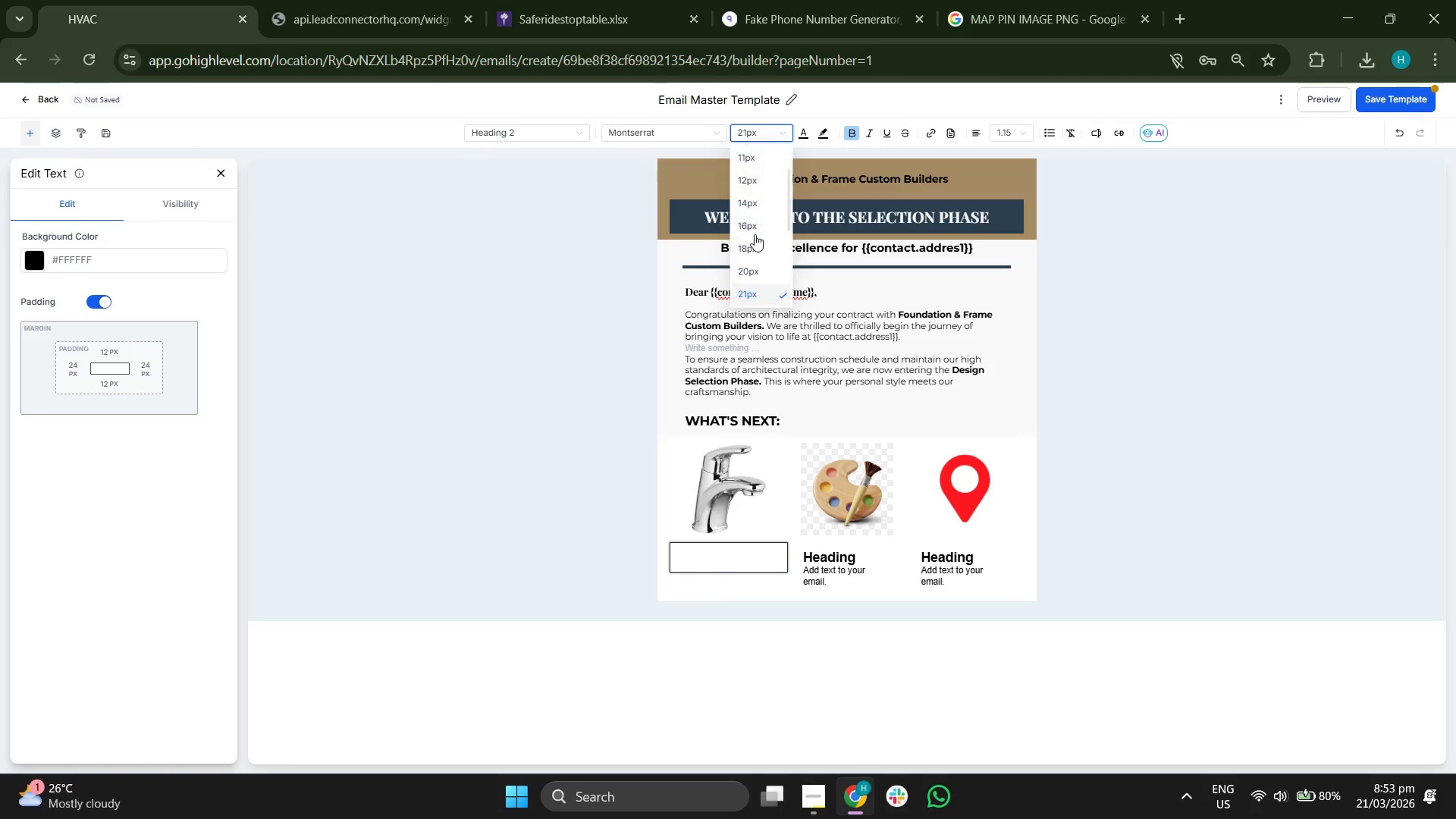 
mouse_move([758, 221])
 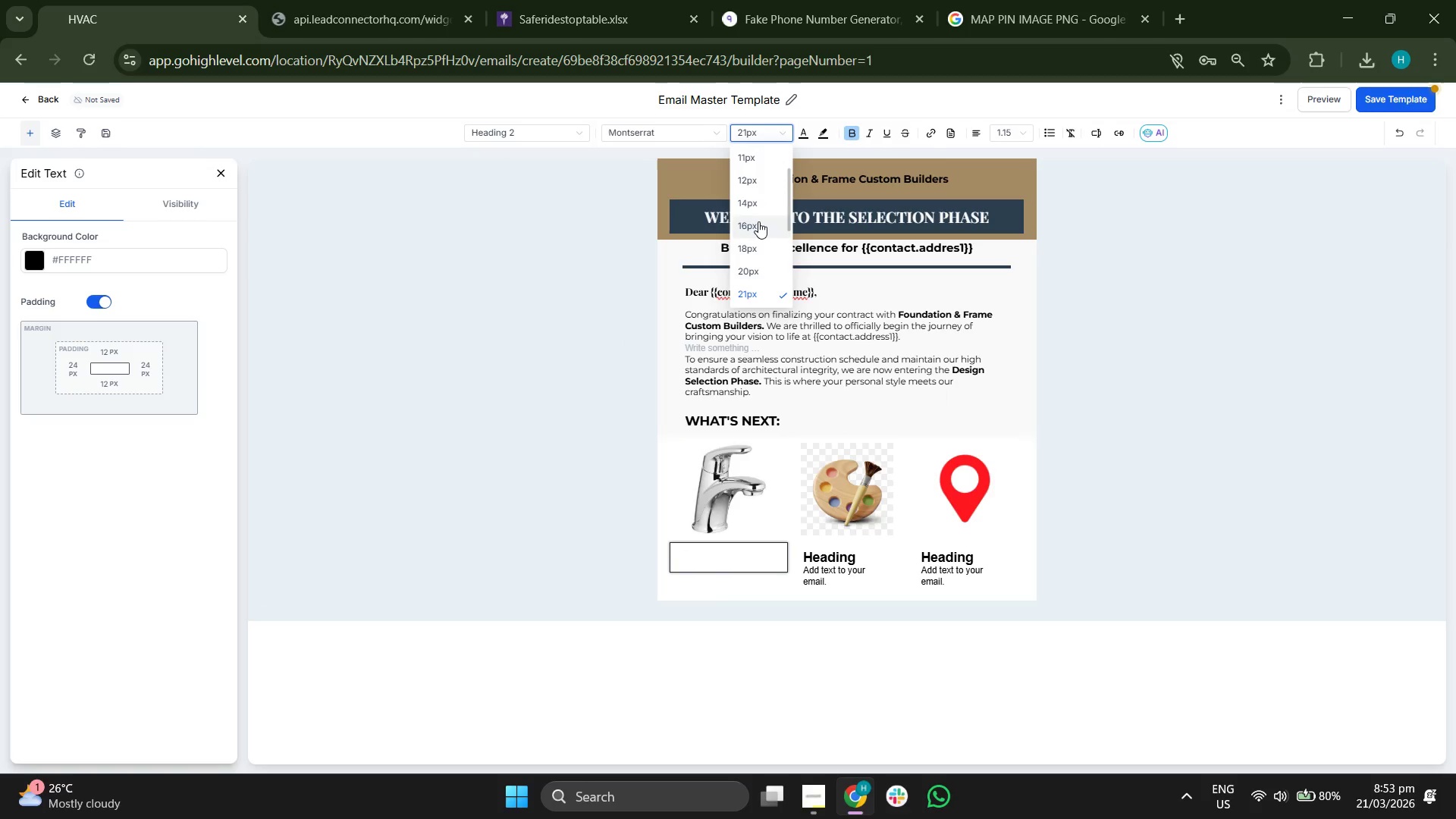 
left_click([758, 221])
 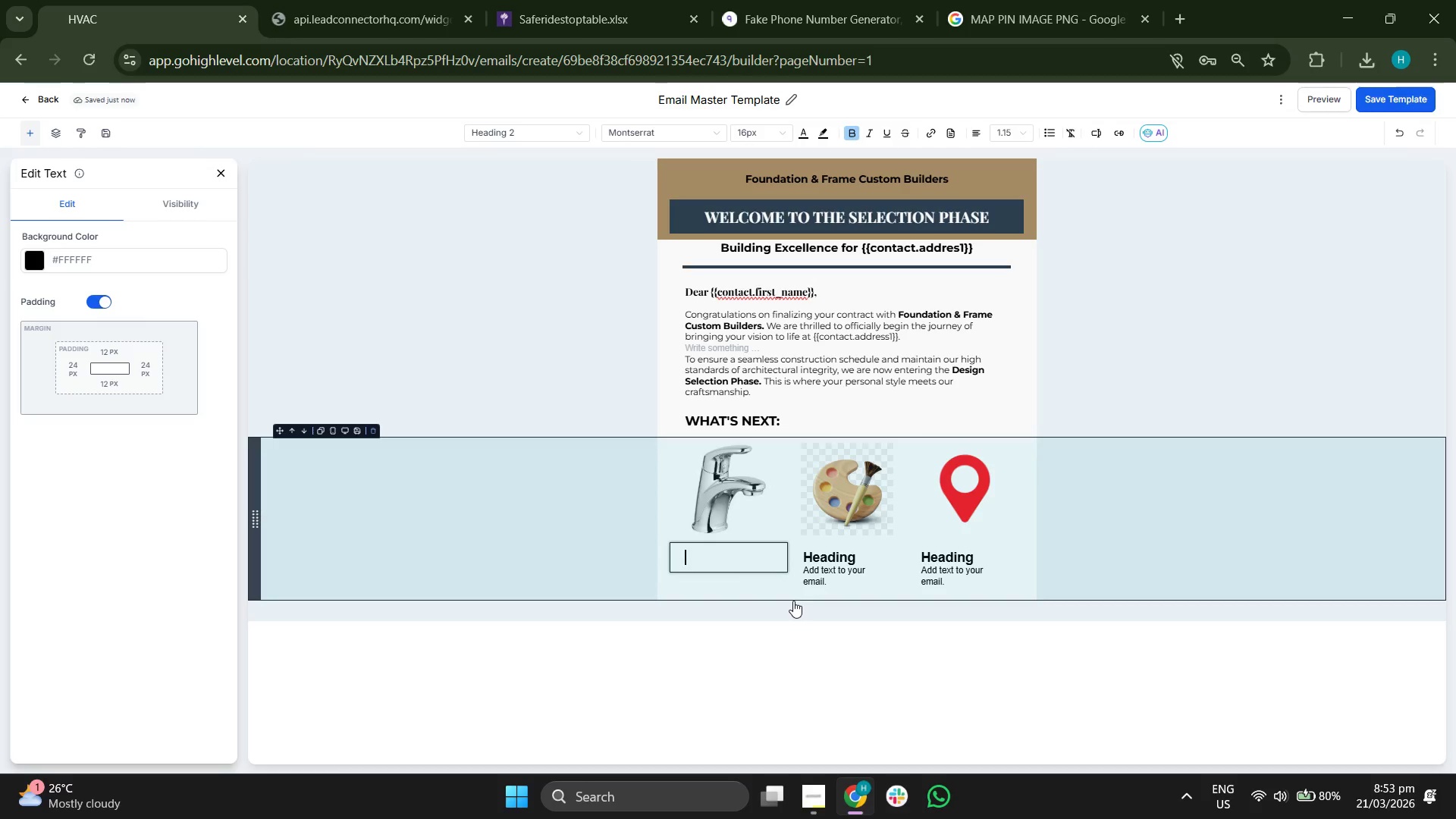 
key(Control+B)
 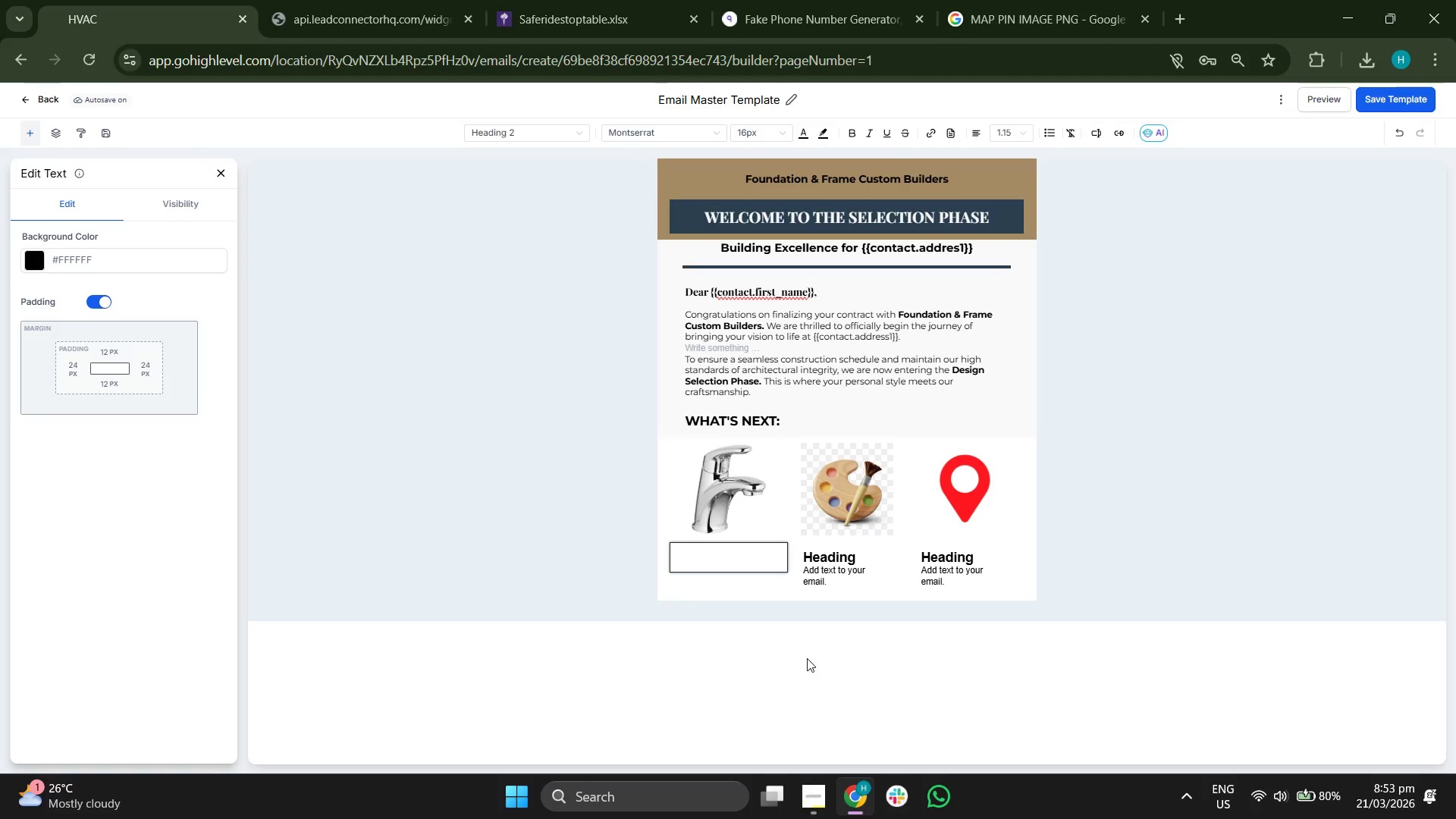 
type(01 | F)
key(Backspace)
 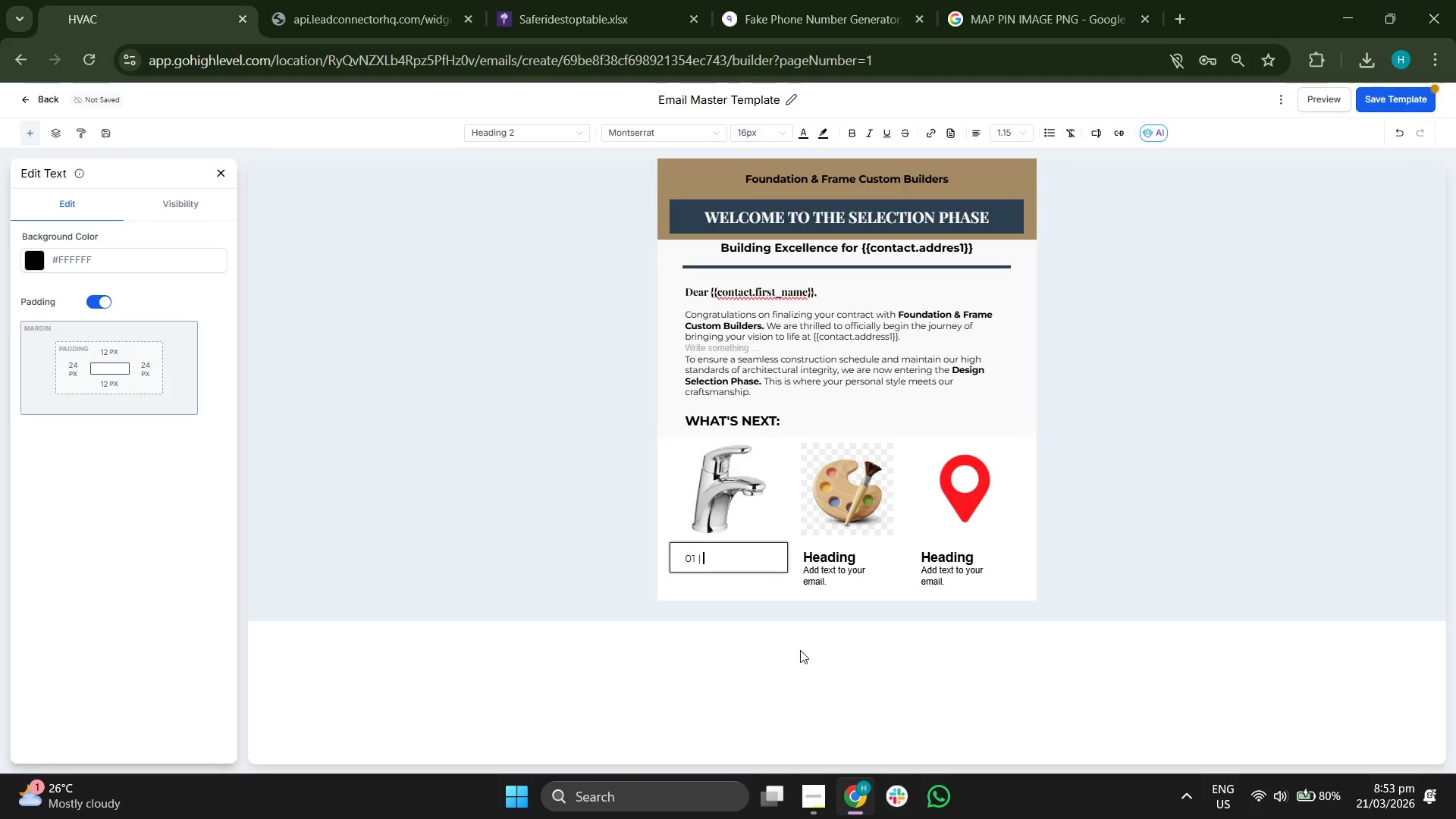 
key(Control+B)
 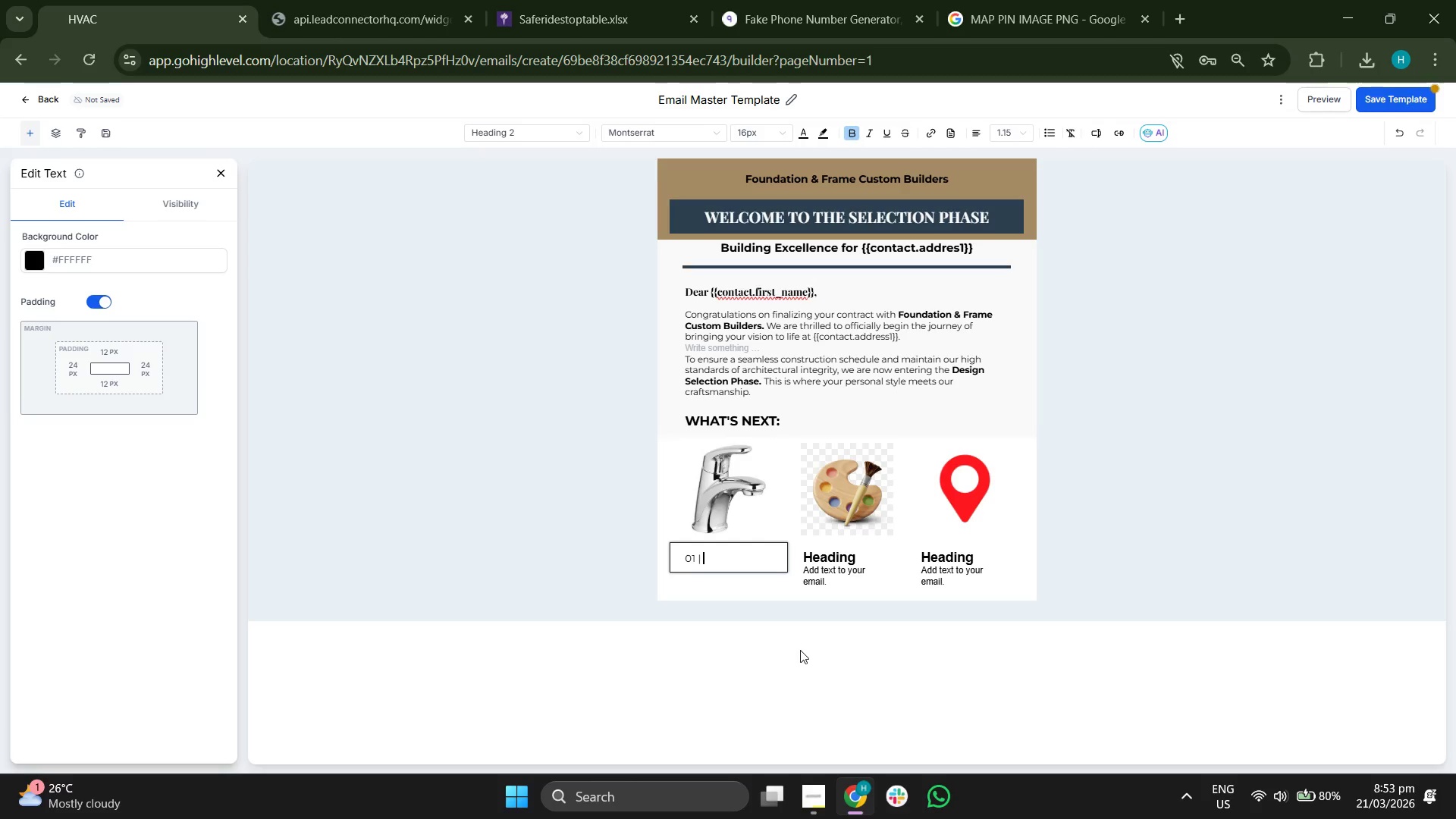 
type(D)
key(Backspace)
type(Fixture)
 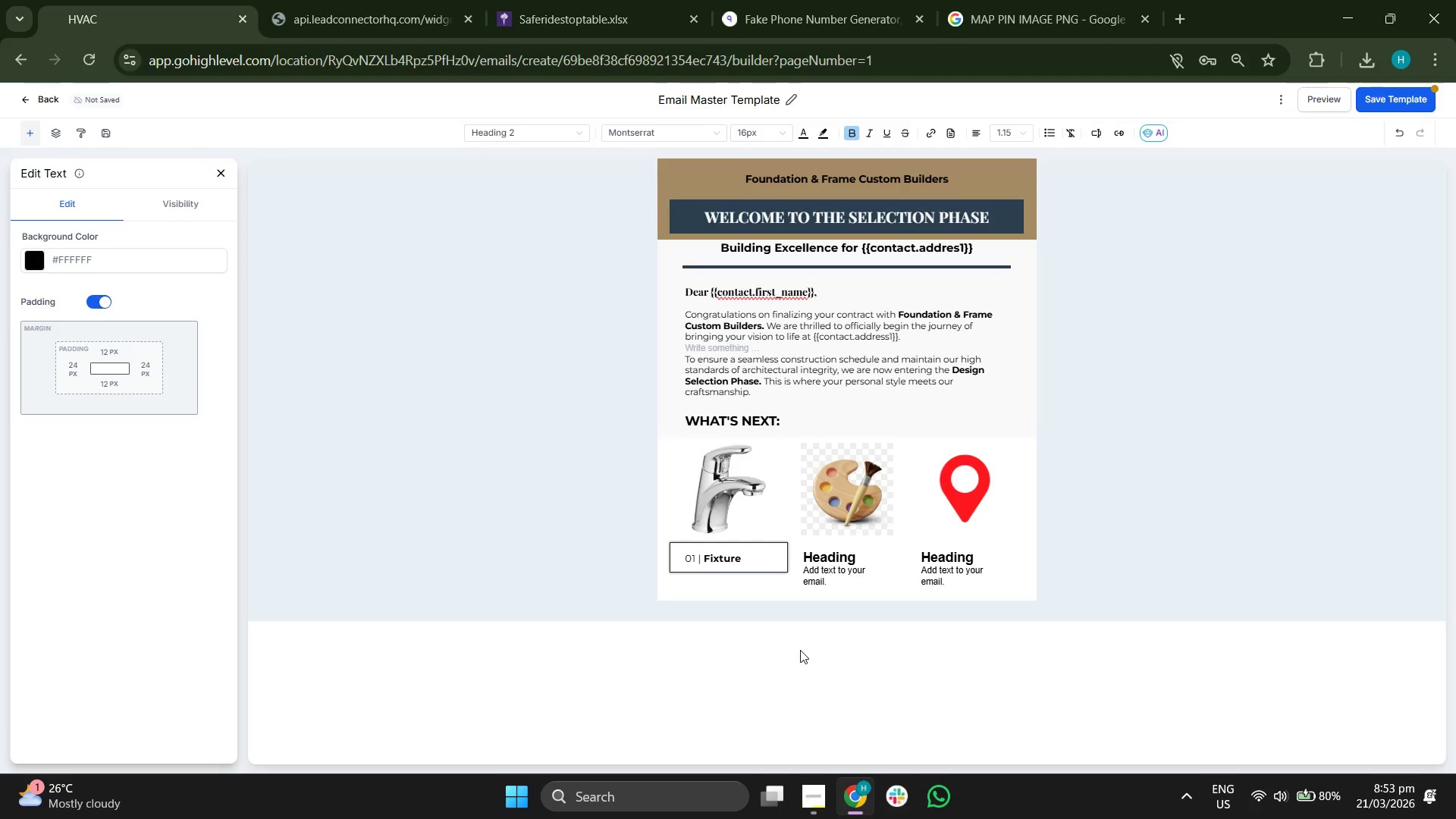 
key(Backspace)
 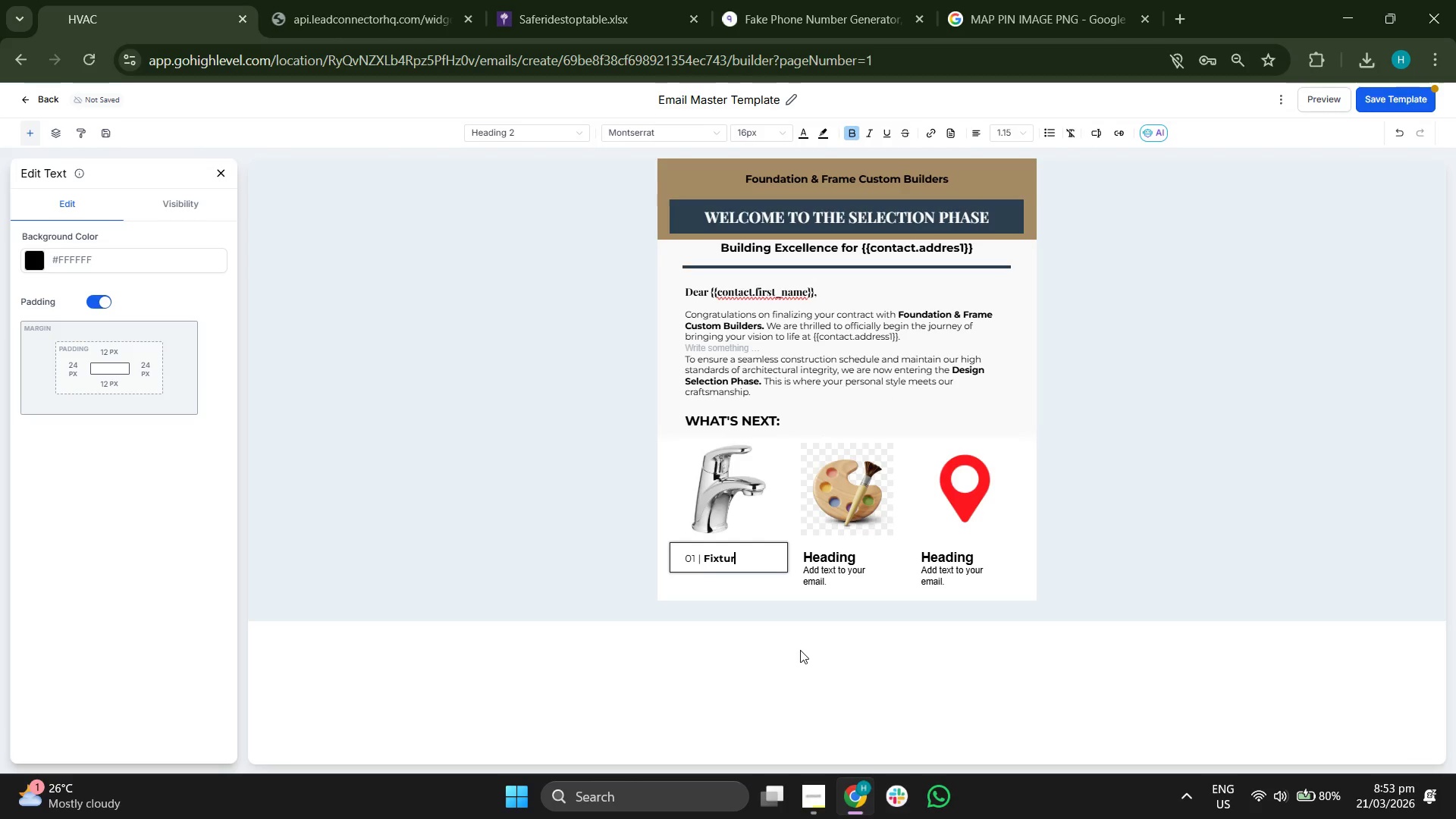 
key(Backspace)
 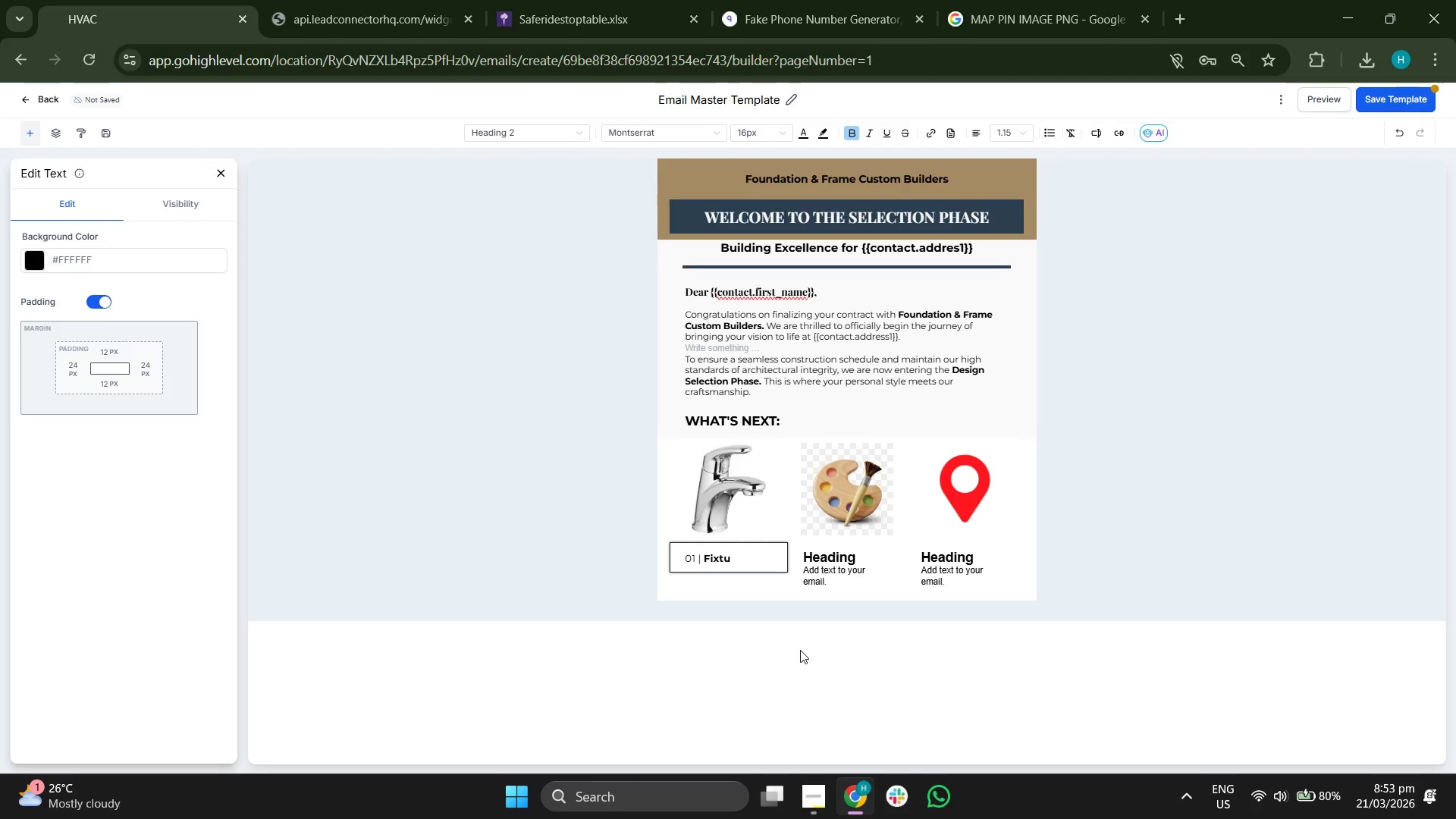 
hold_key(key=Backspace, duration=0.69)
 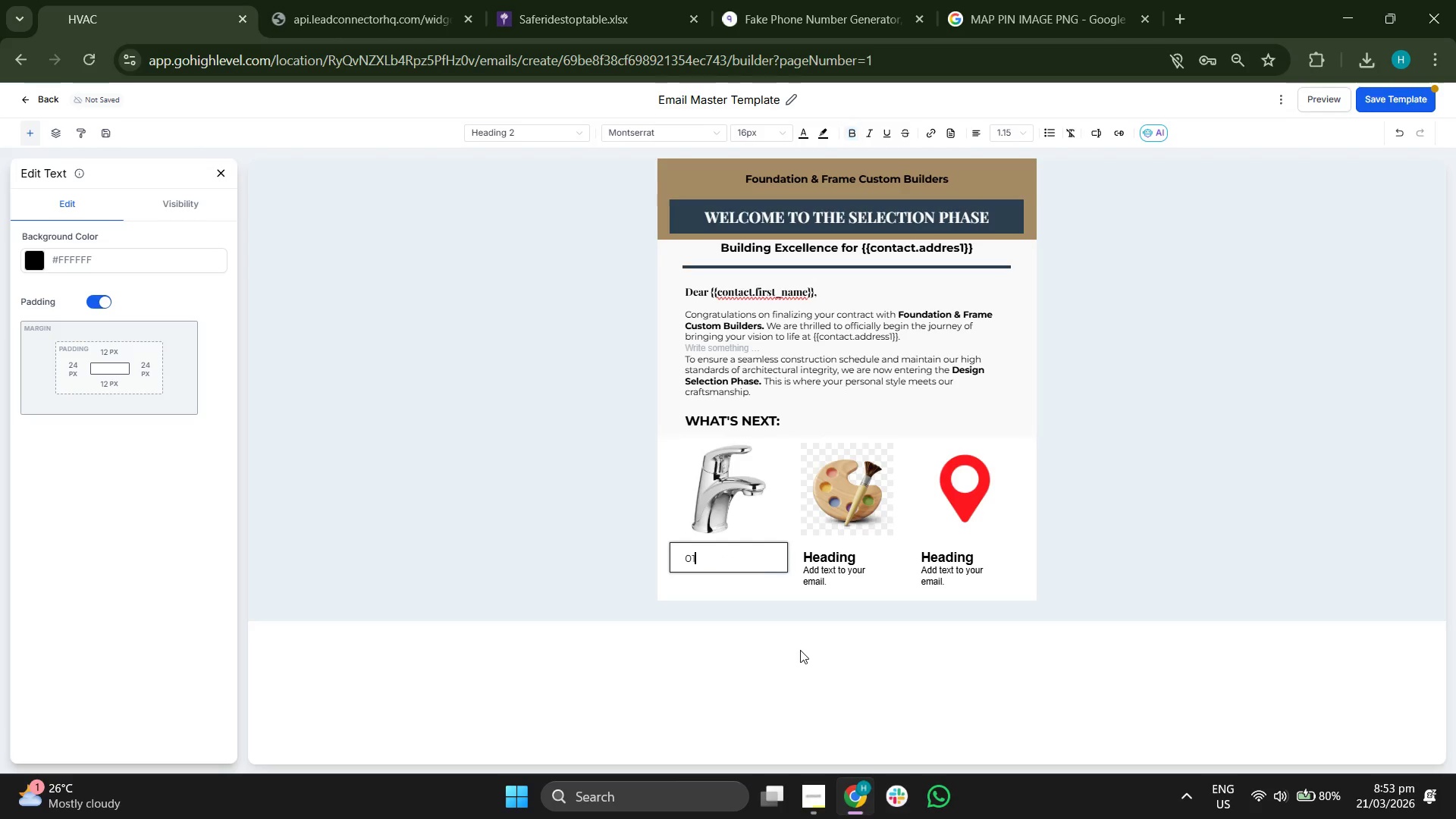 
key(Backspace)
 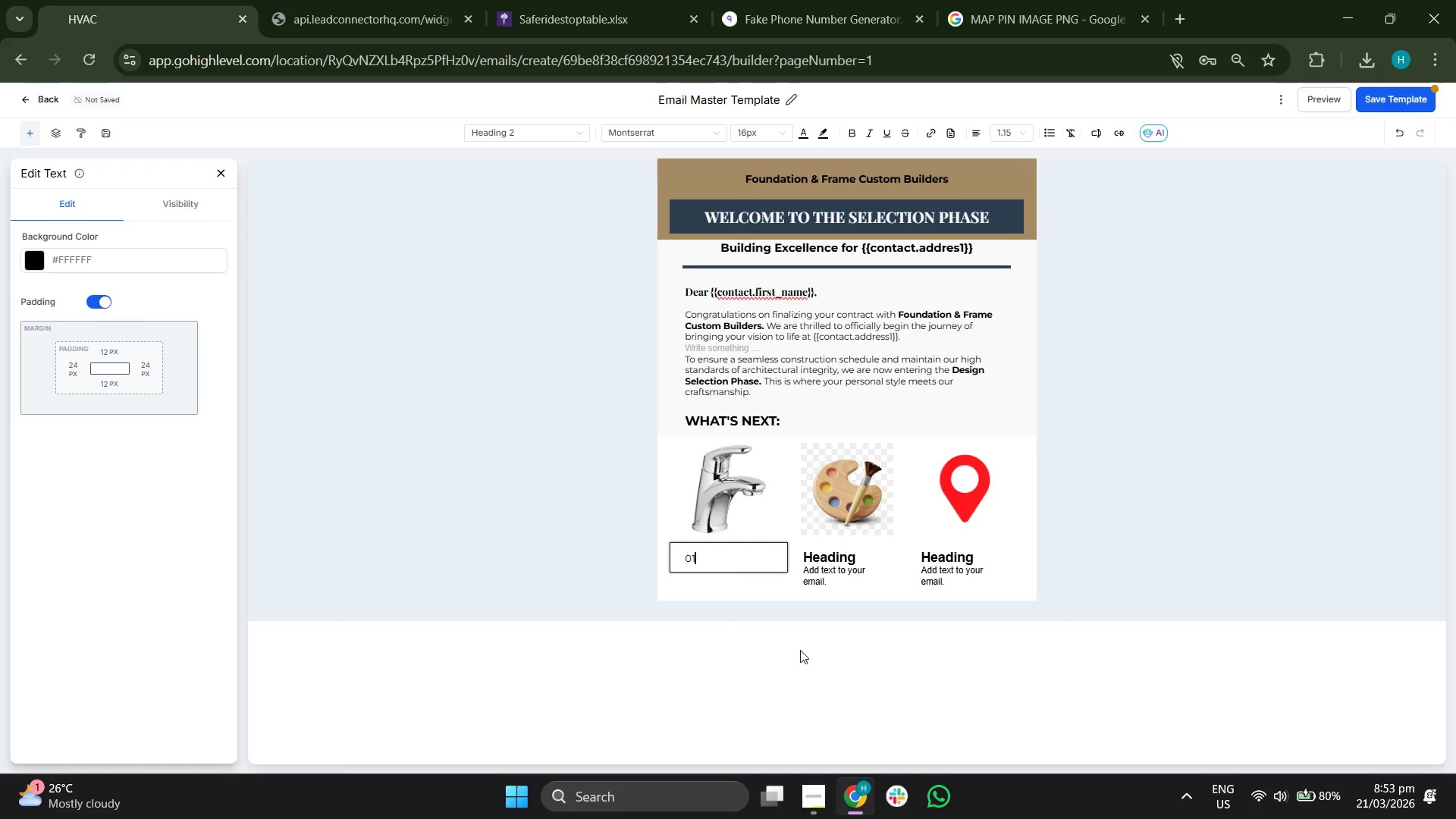 
key(Backspace)
 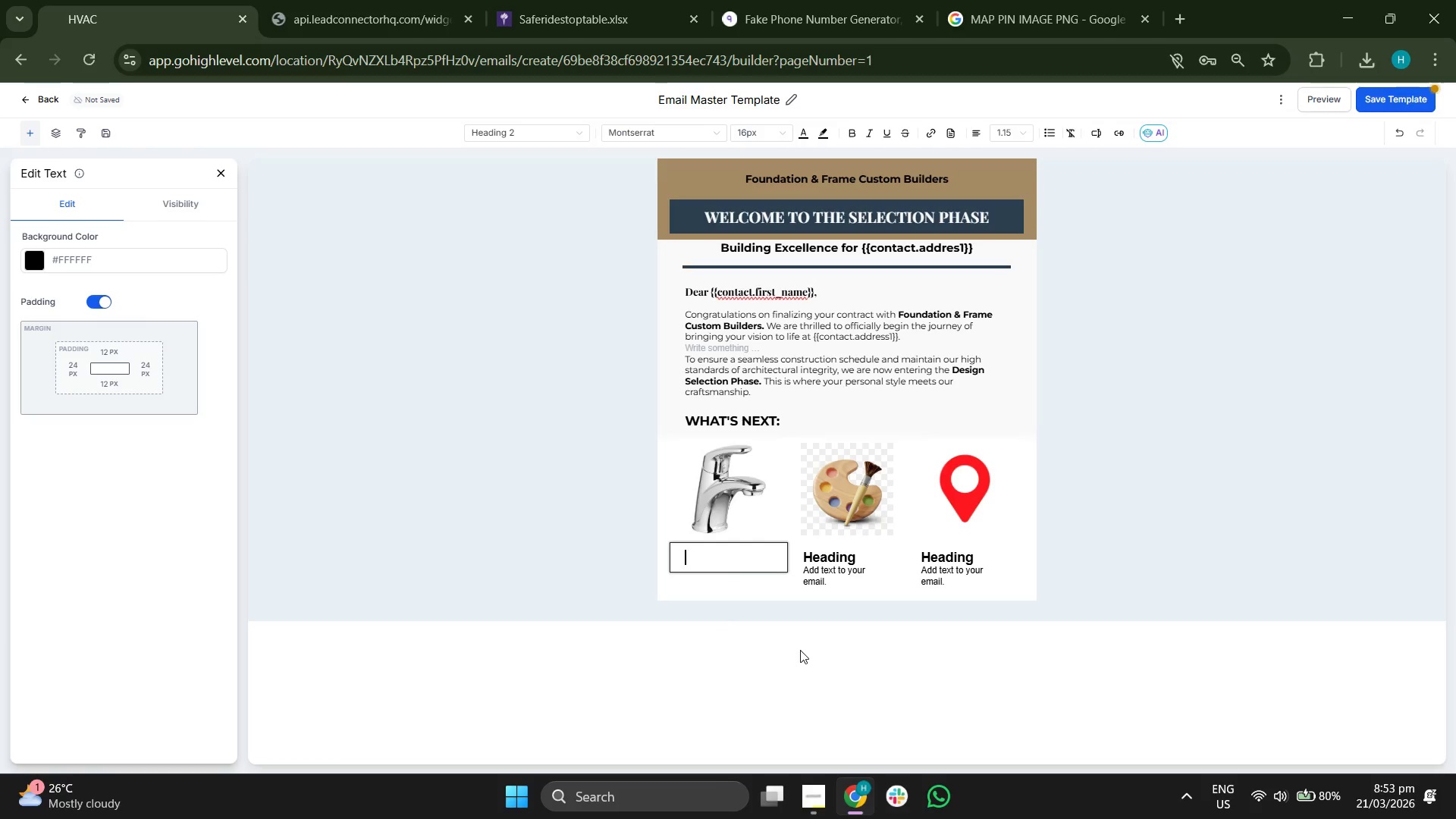 
key(Backspace)
 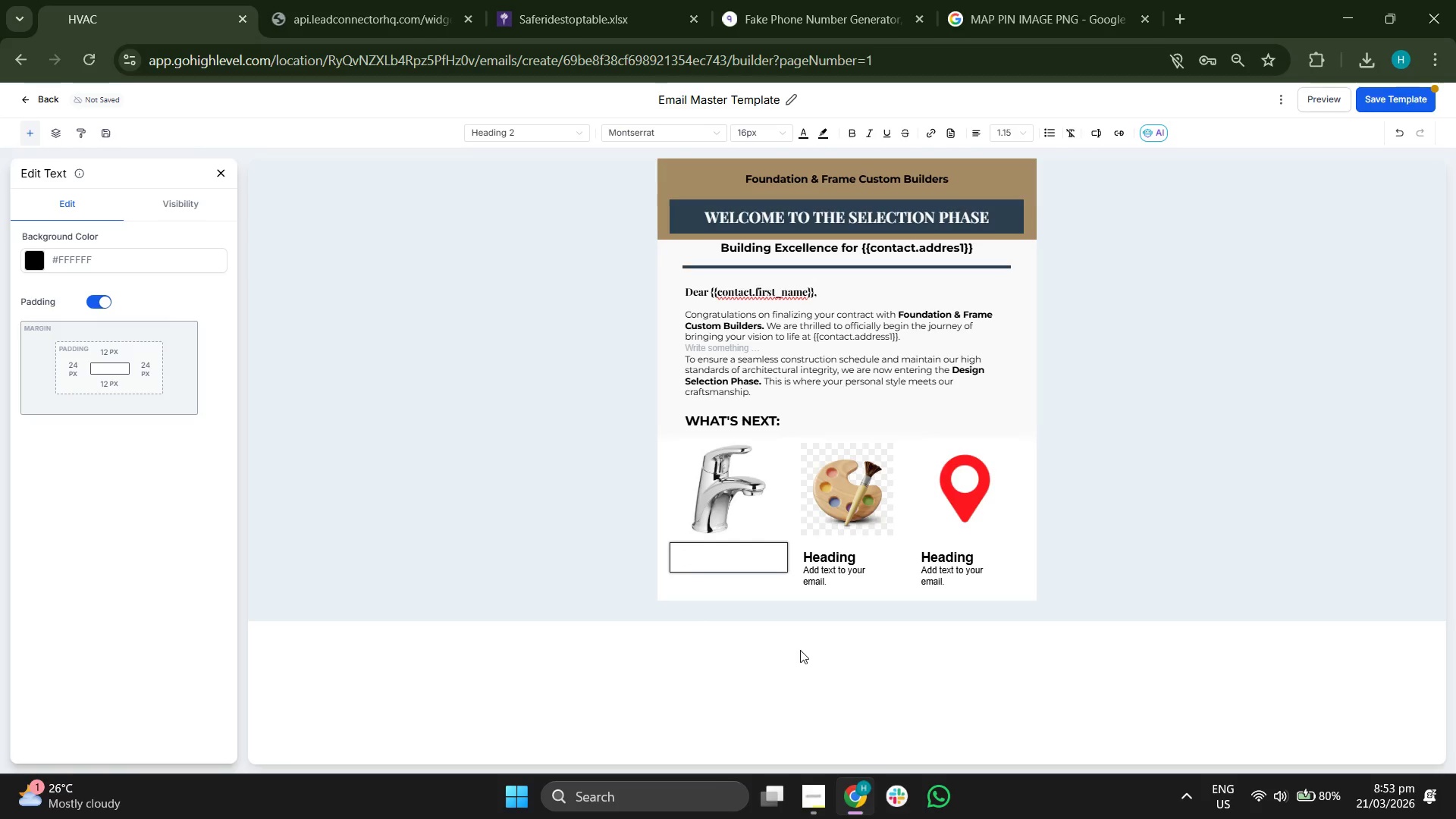 
key(Control+B)
 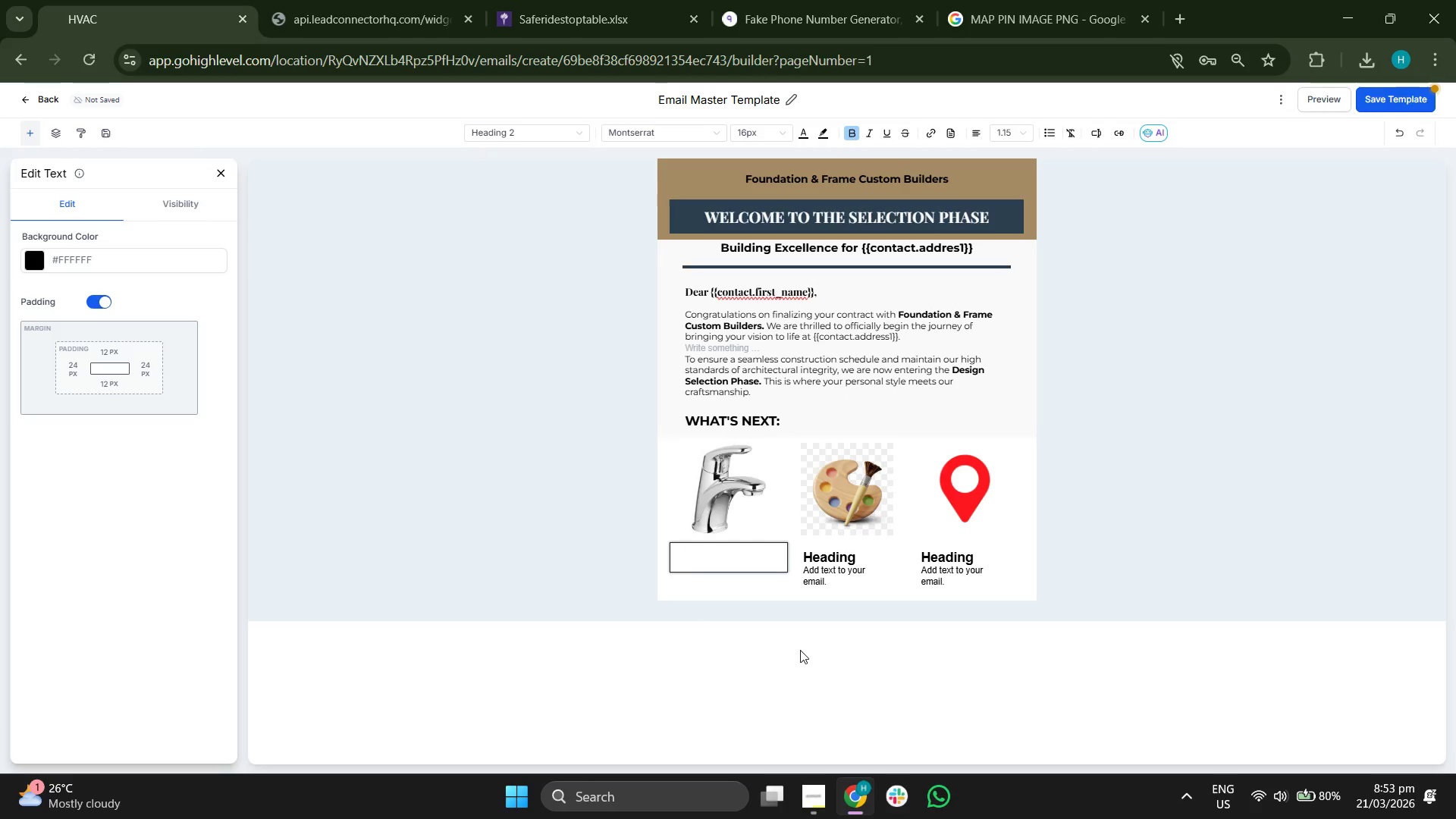 
type(01 | fI)
key(Backspace)
key(Backspace)
type(f)
key(Backspace)
key(Backspace)
type(F F)
key(Backspace)
key(Backspace)
key(Backspace)
type(F)
key(Backspace)
type( Fixure)
key(Backspace)
key(Backspace)
key(Backspace)
type(ture Selection)
 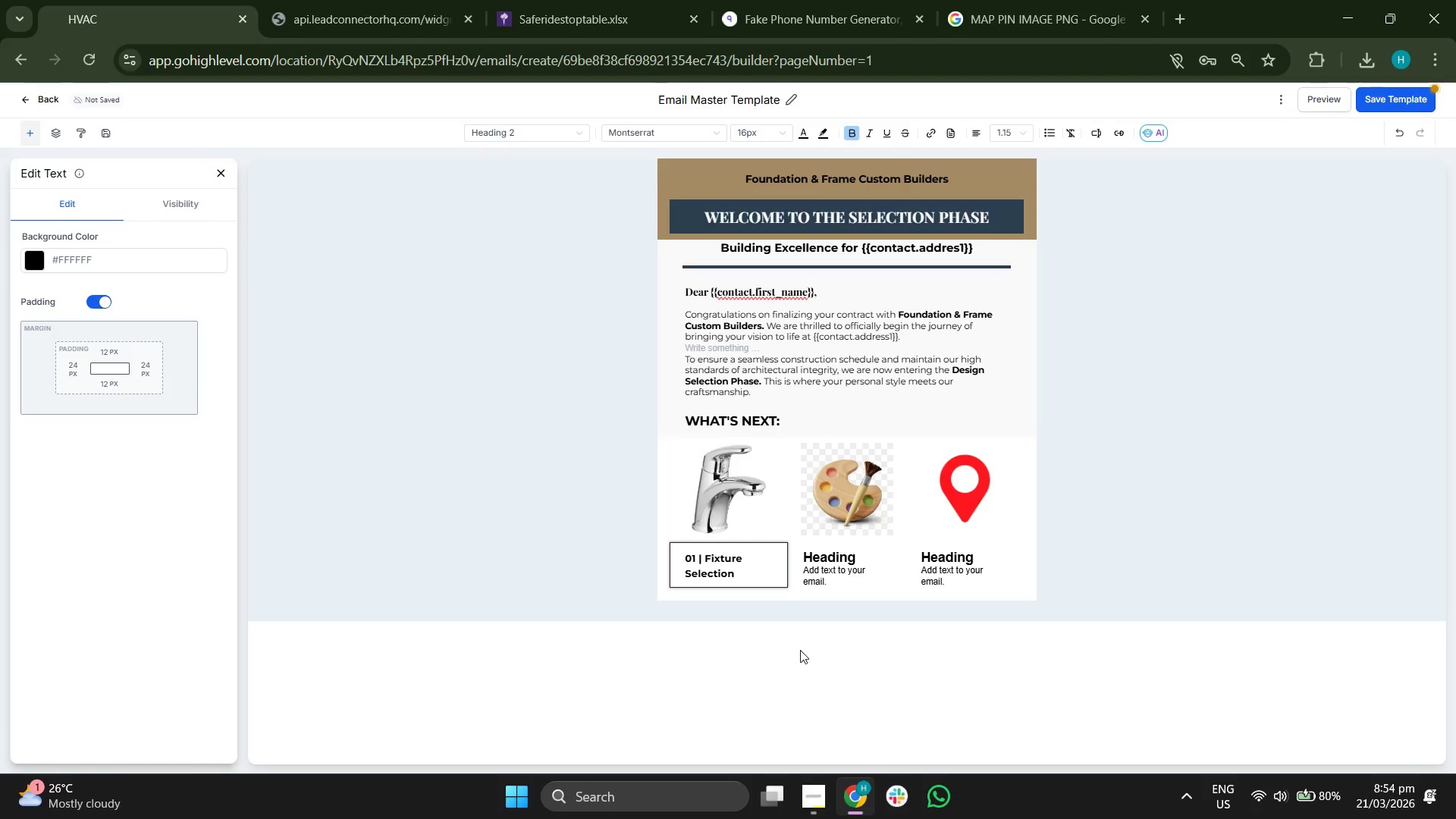 
key(Enter)
 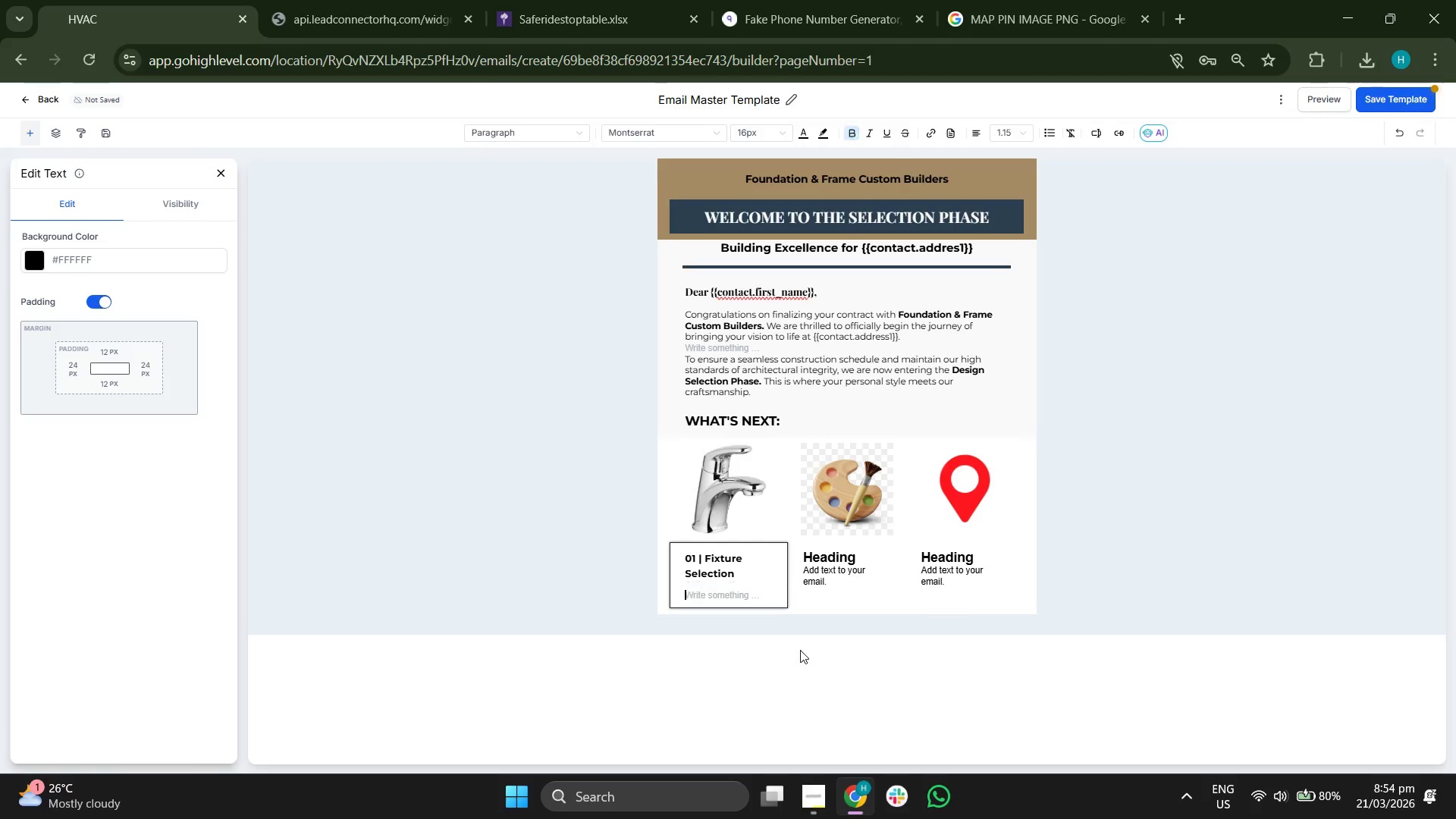 
key(Enter)
 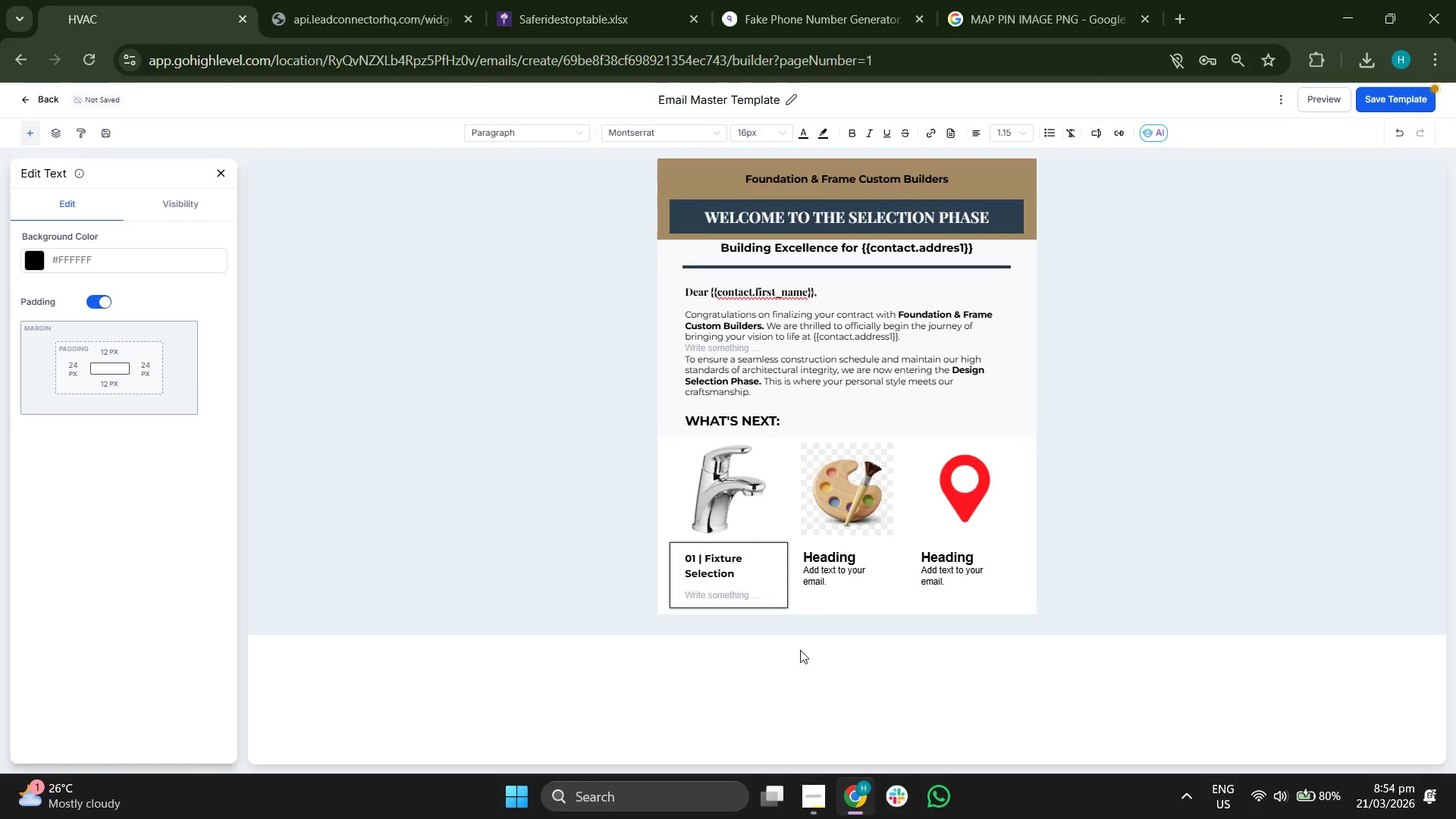 
key(CapsLock)
 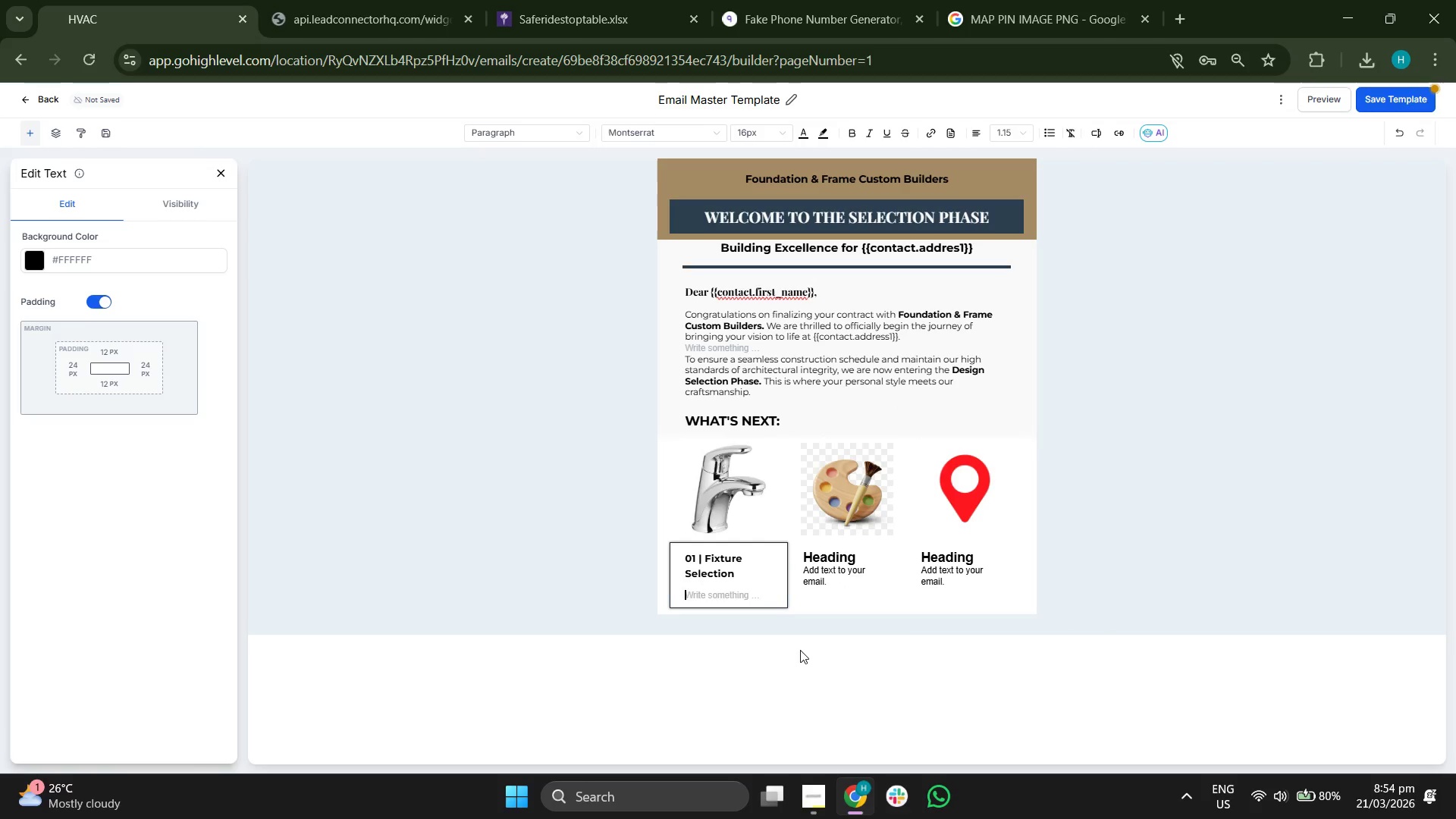 
key(D)
 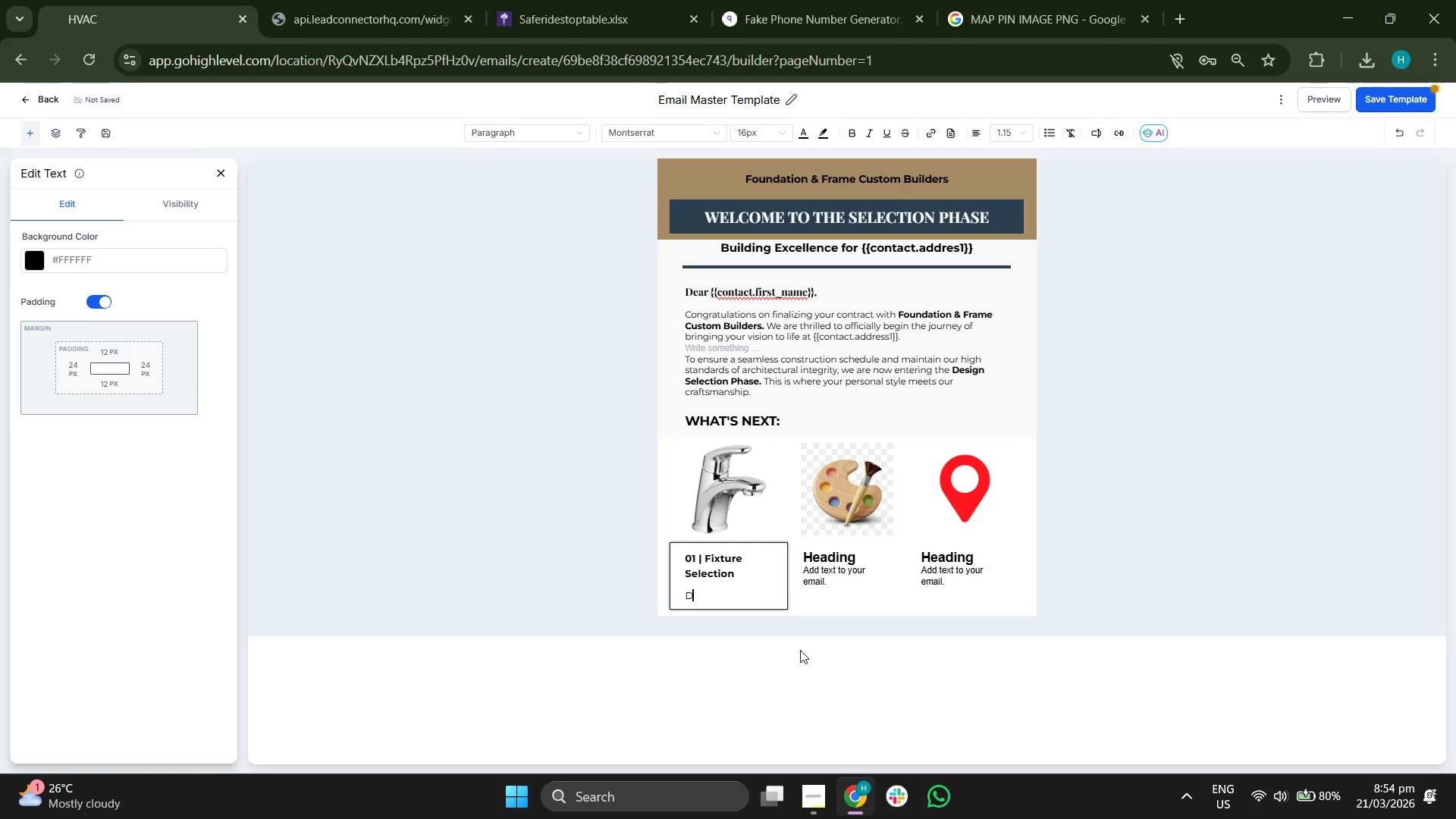 
key(CapsLock)
 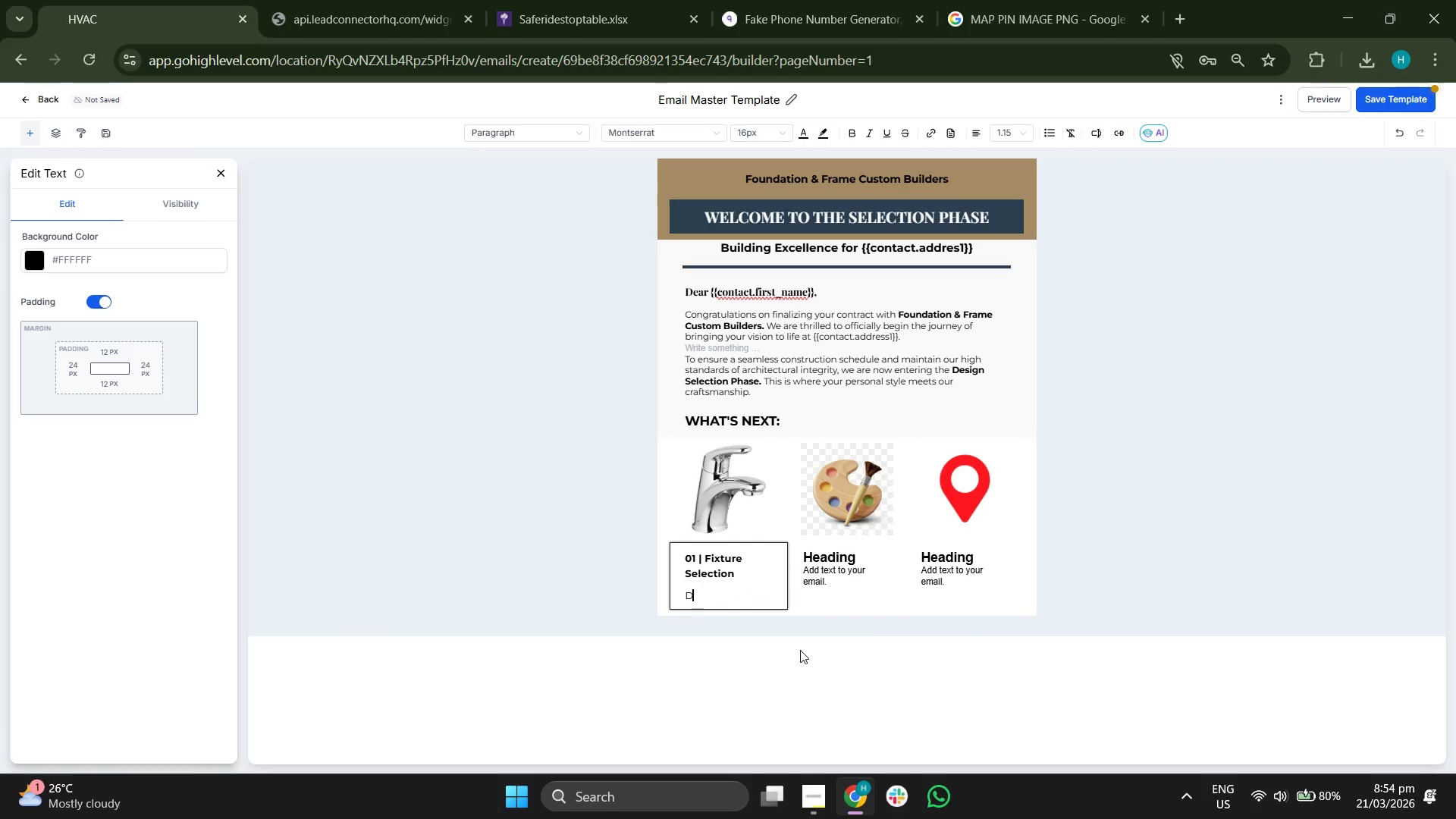 
key(E)
 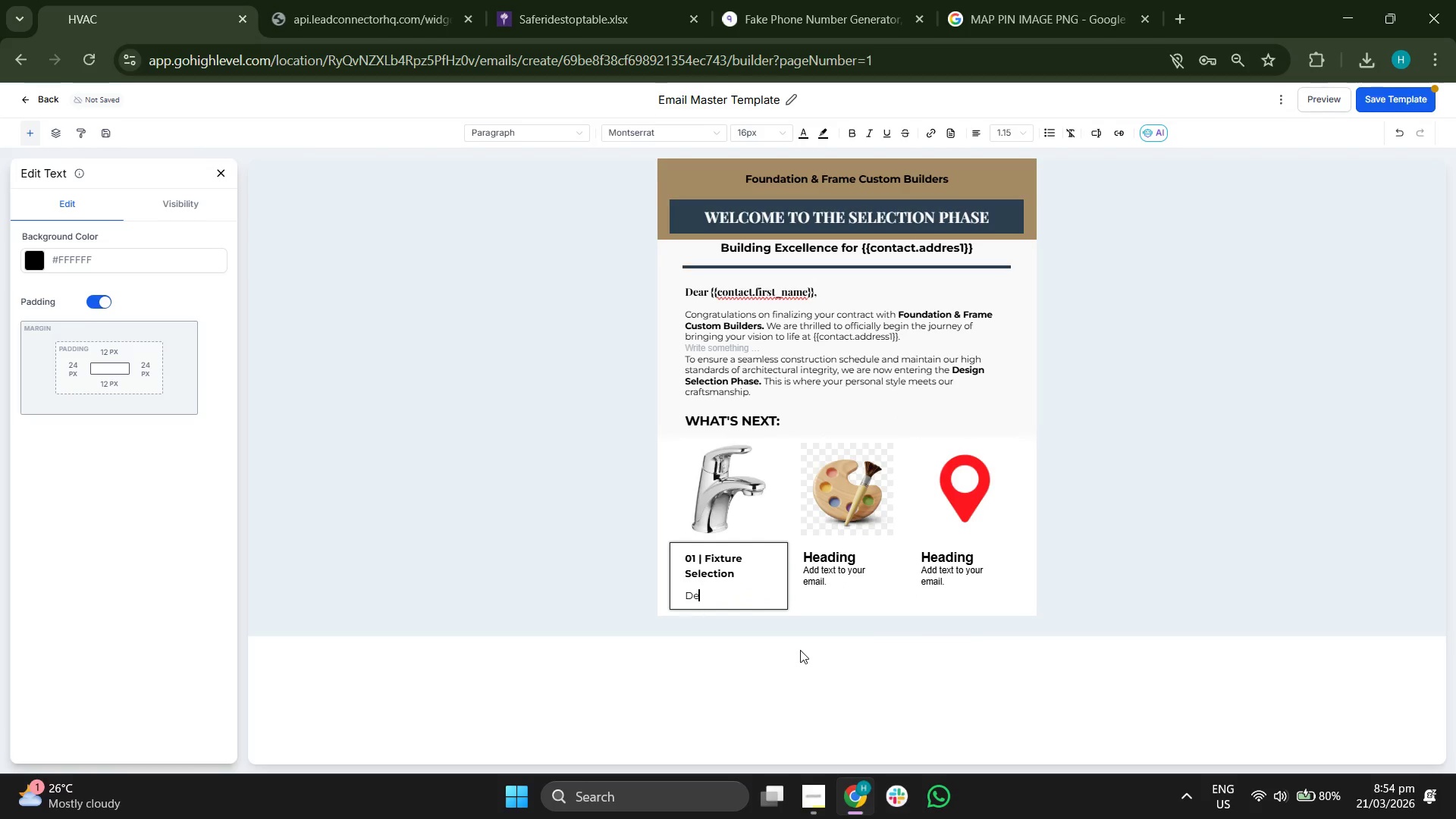 
key(Backspace)
 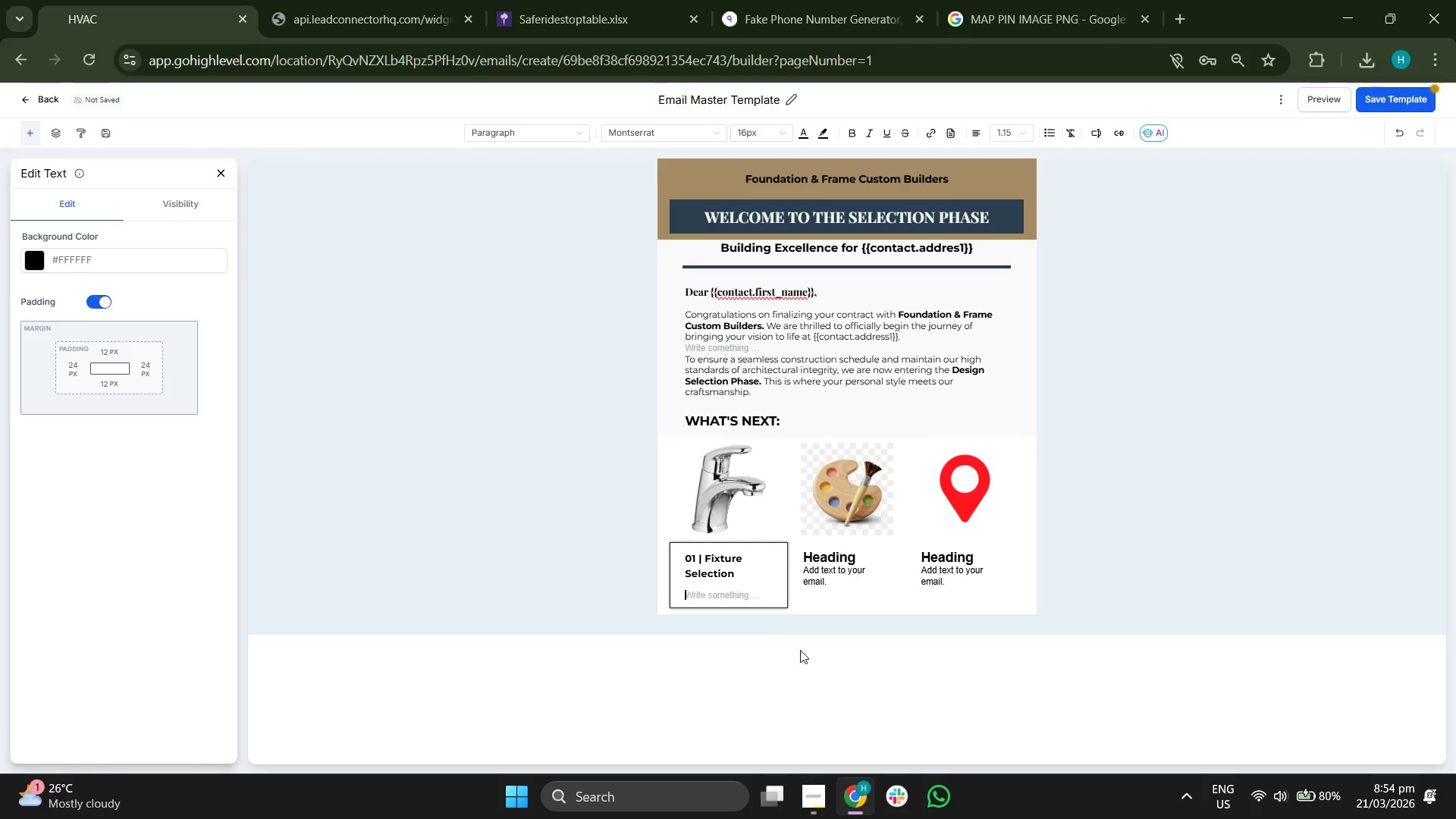 
key(Backspace)
 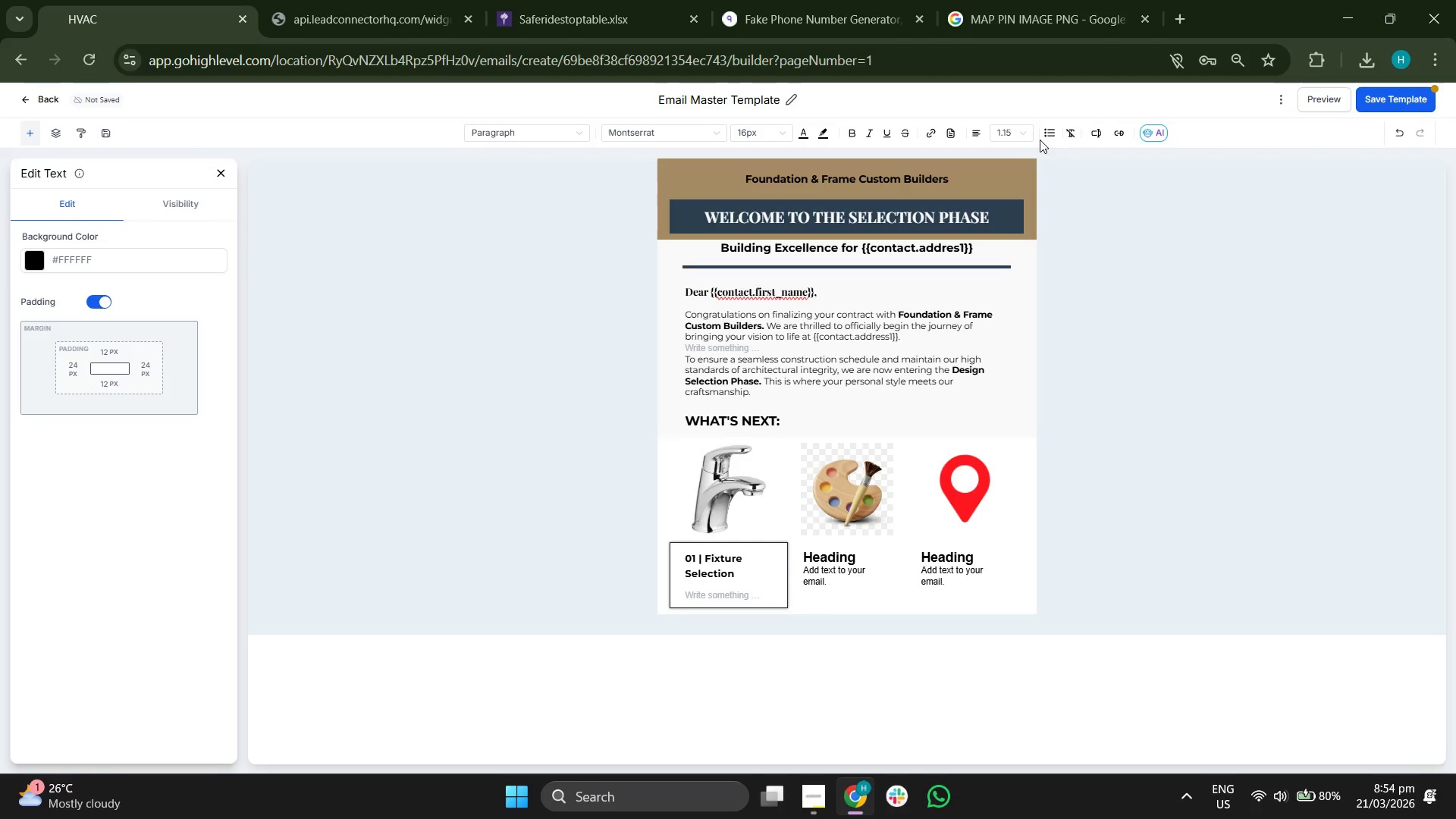 
left_click([1044, 130])
 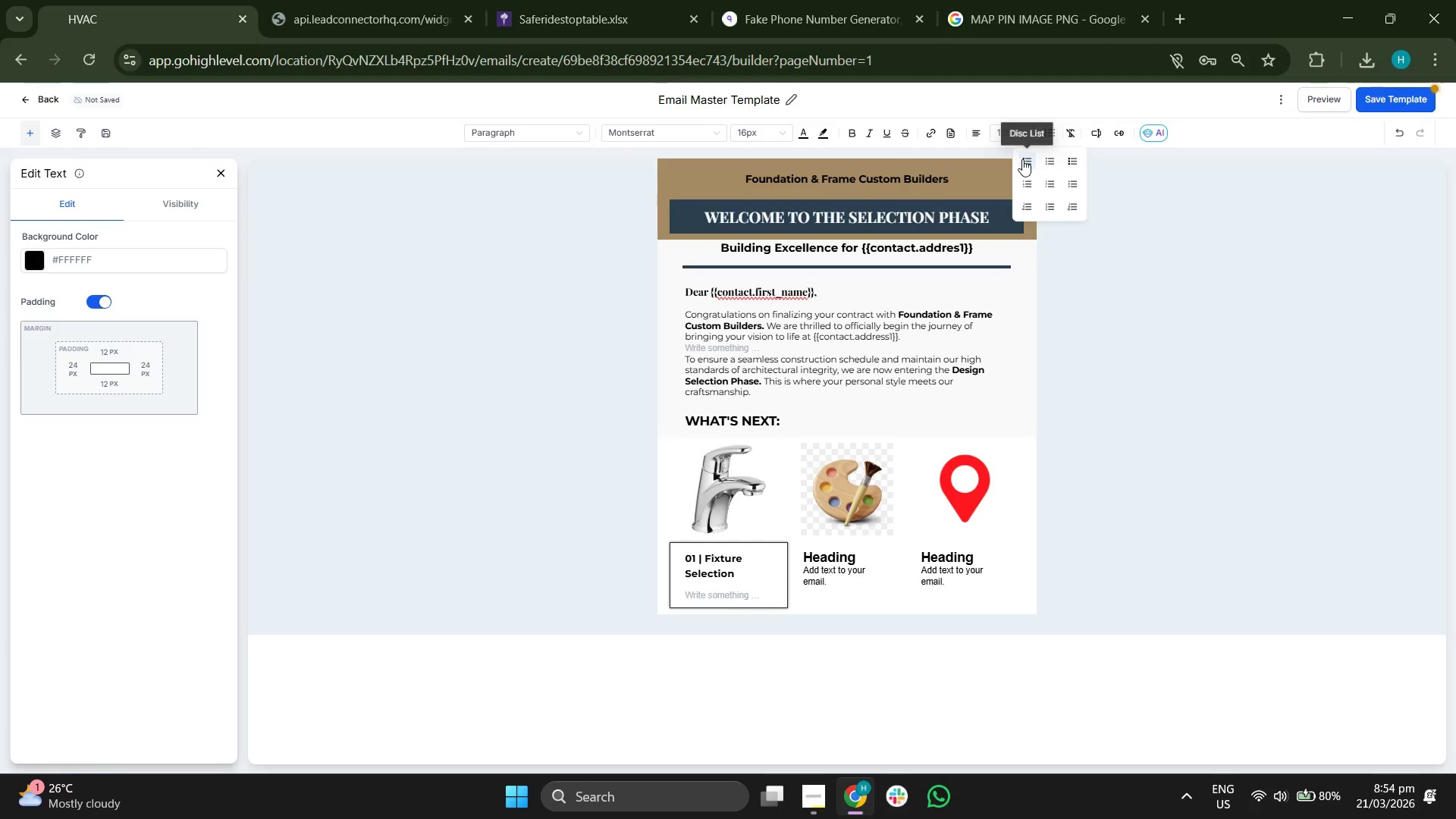 
left_click([1022, 159])
 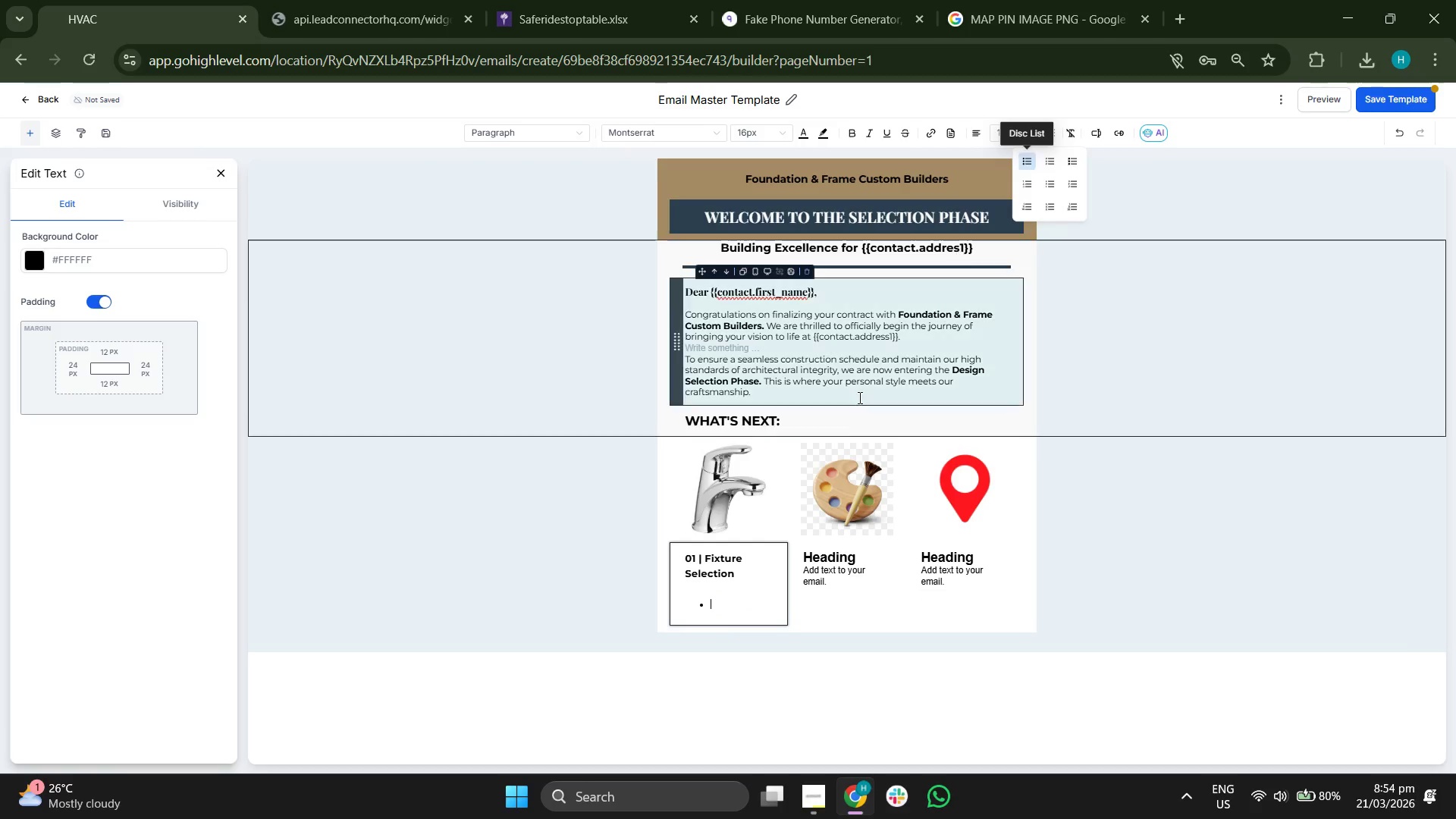 
type(Degine)
key(Backspace)
key(Backspace)
key(Backspace)
type(fin)
key(Backspace)
key(Backspace)
key(Backspace)
key(Backspace)
type(fine the f)
 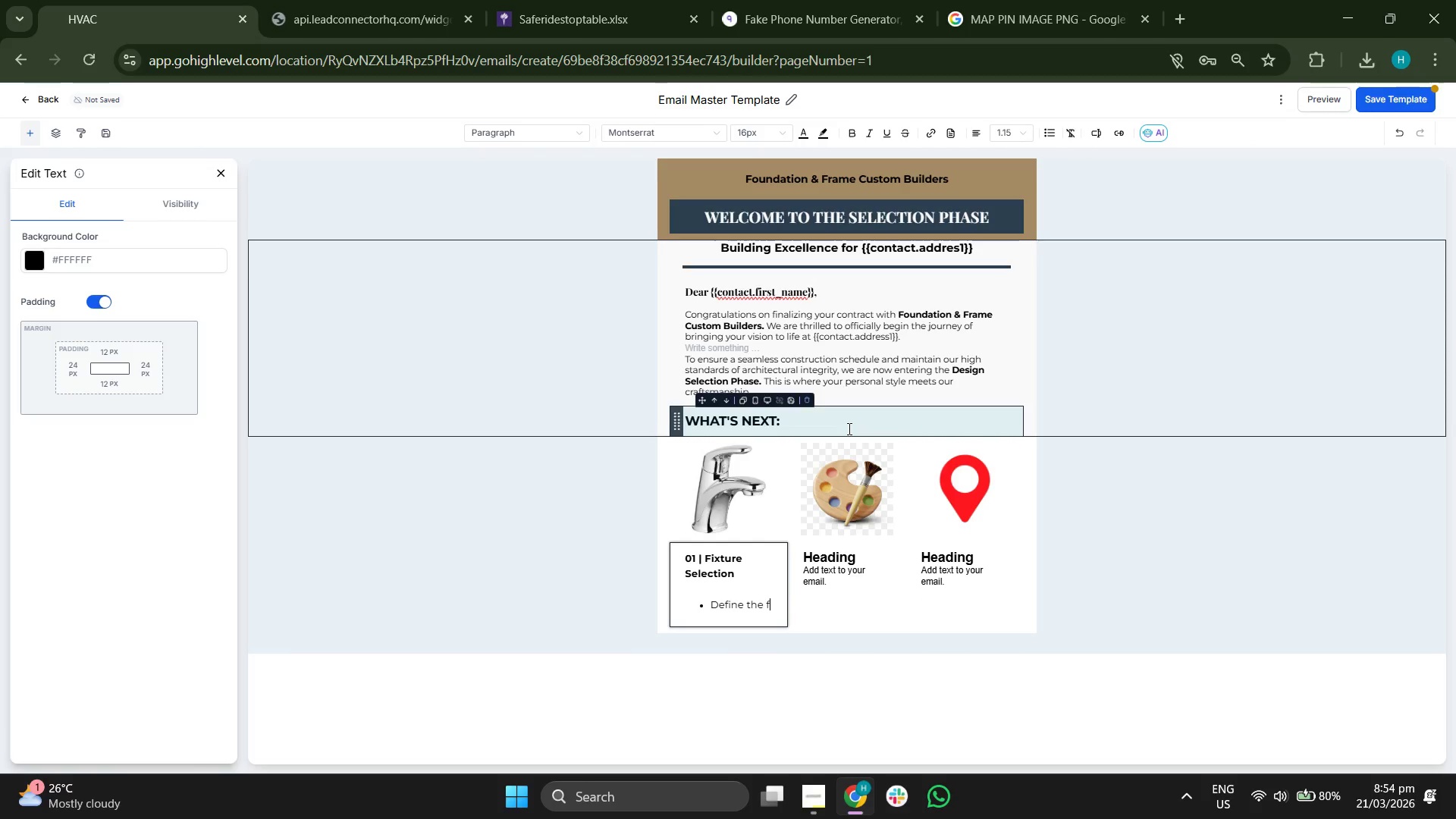 
type(ucnt)
key(Backspace)
key(Backspace)
key(Backspace)
type(nctional elegance of your space by sle)
key(Backspace)
key(Backspace)
type(electing premium hardware, ligth)
key(Backspace)
type(hing)
key(Backspace)
key(Backspace)
key(Backspace)
key(Backspace)
type(h)
key(Backspace)
key(Backspace)
type(t)
key(Backspace)
type(htigm)
key(Backspace)
key(Backspace)
type(ng, ad)
key(Backspace)
type(d)
key(Backspace)
type(nd pluming fixtures.)
 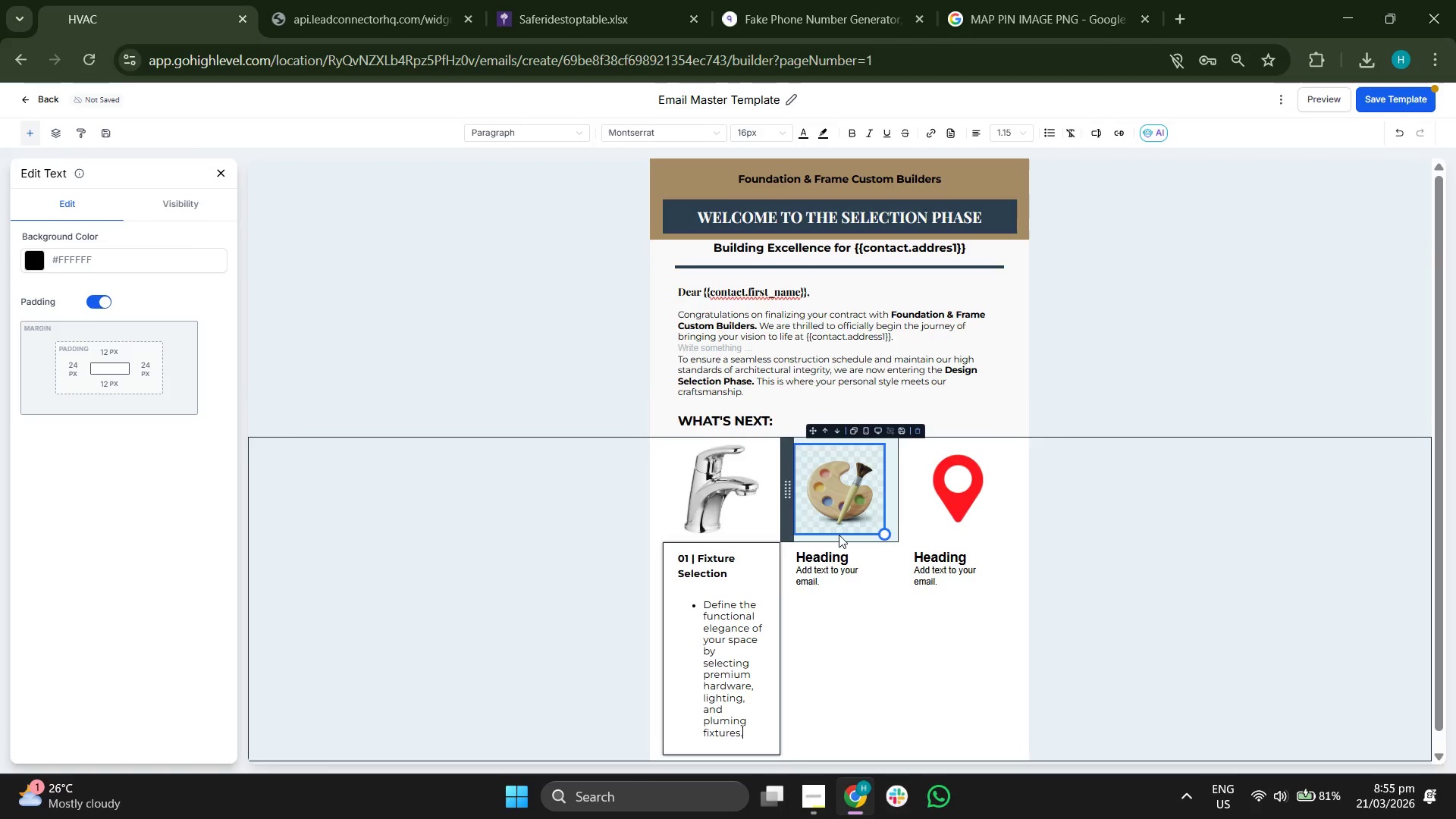 
left_click([836, 582])
 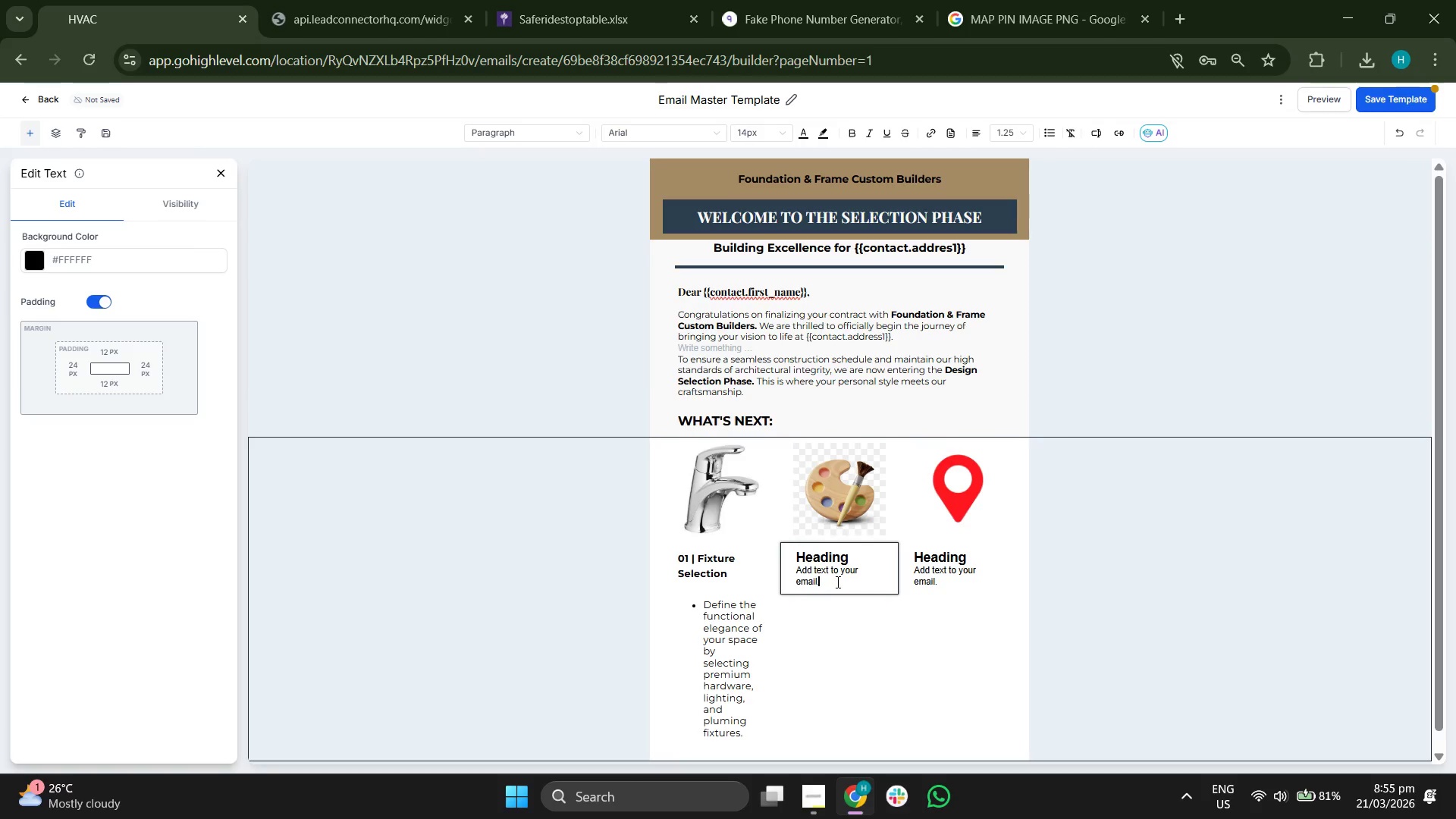 
hold_key(key=Backspace, duration=1.33)
 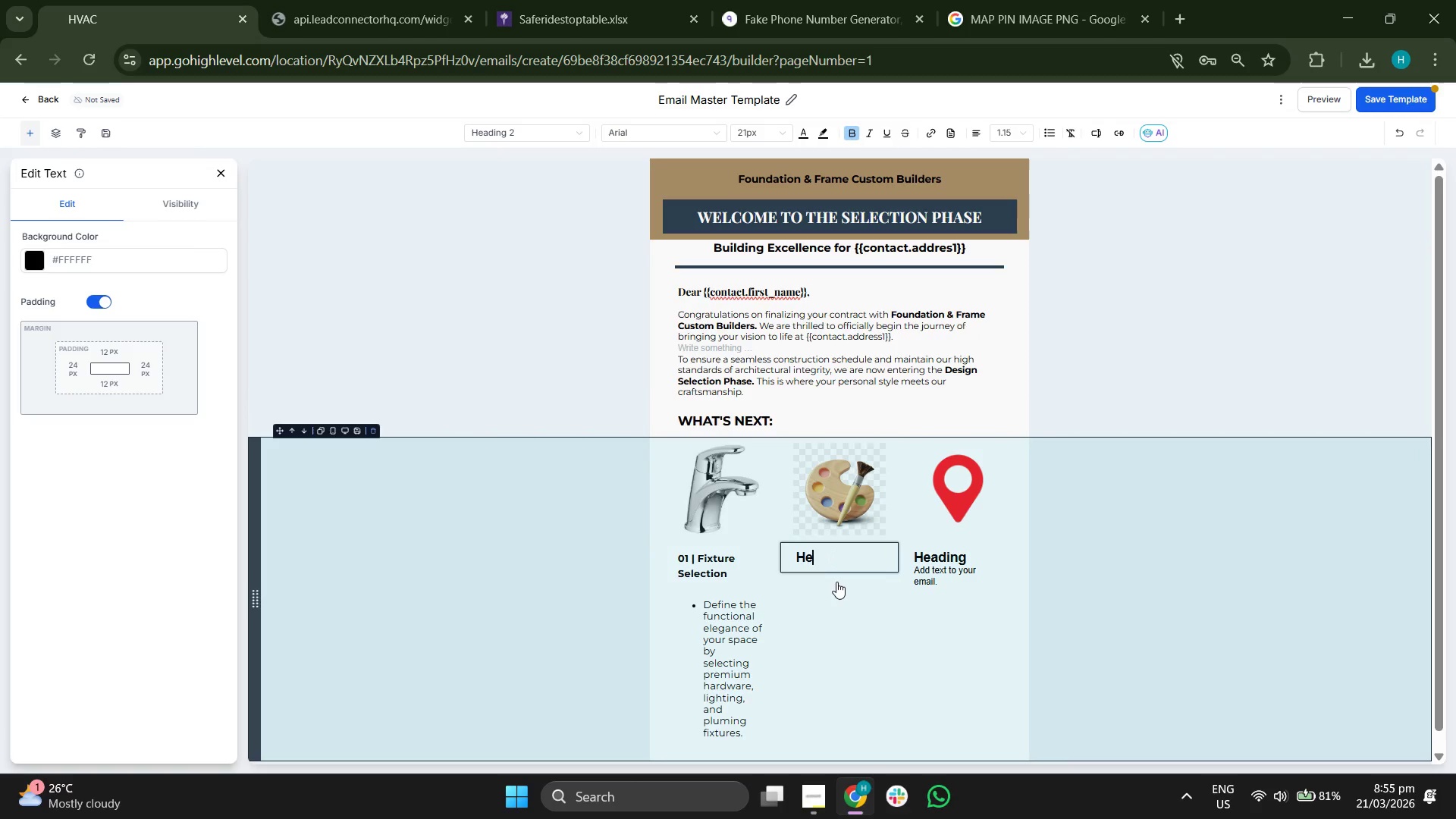 
key(Backspace)
 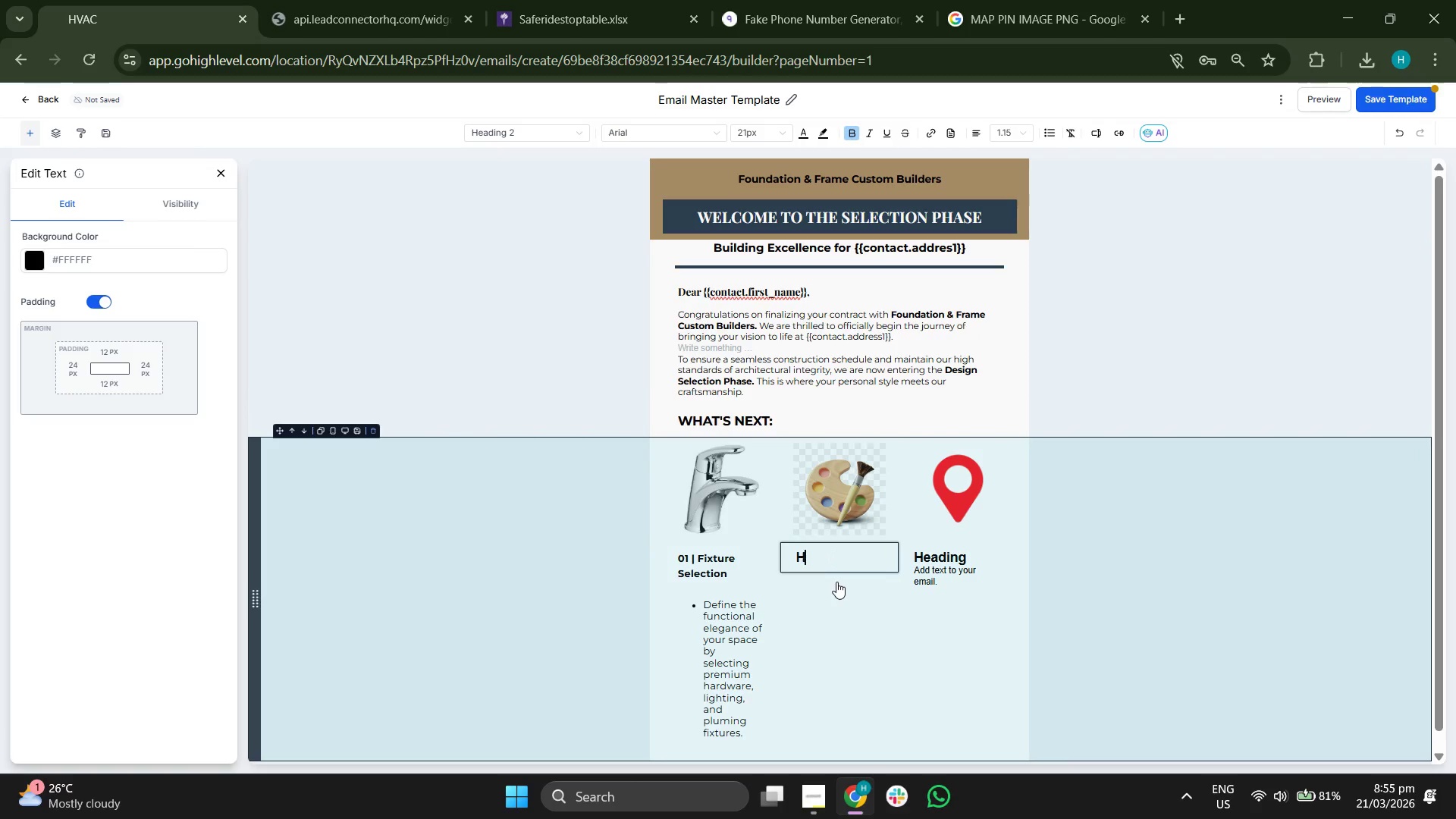 
key(Backspace)
 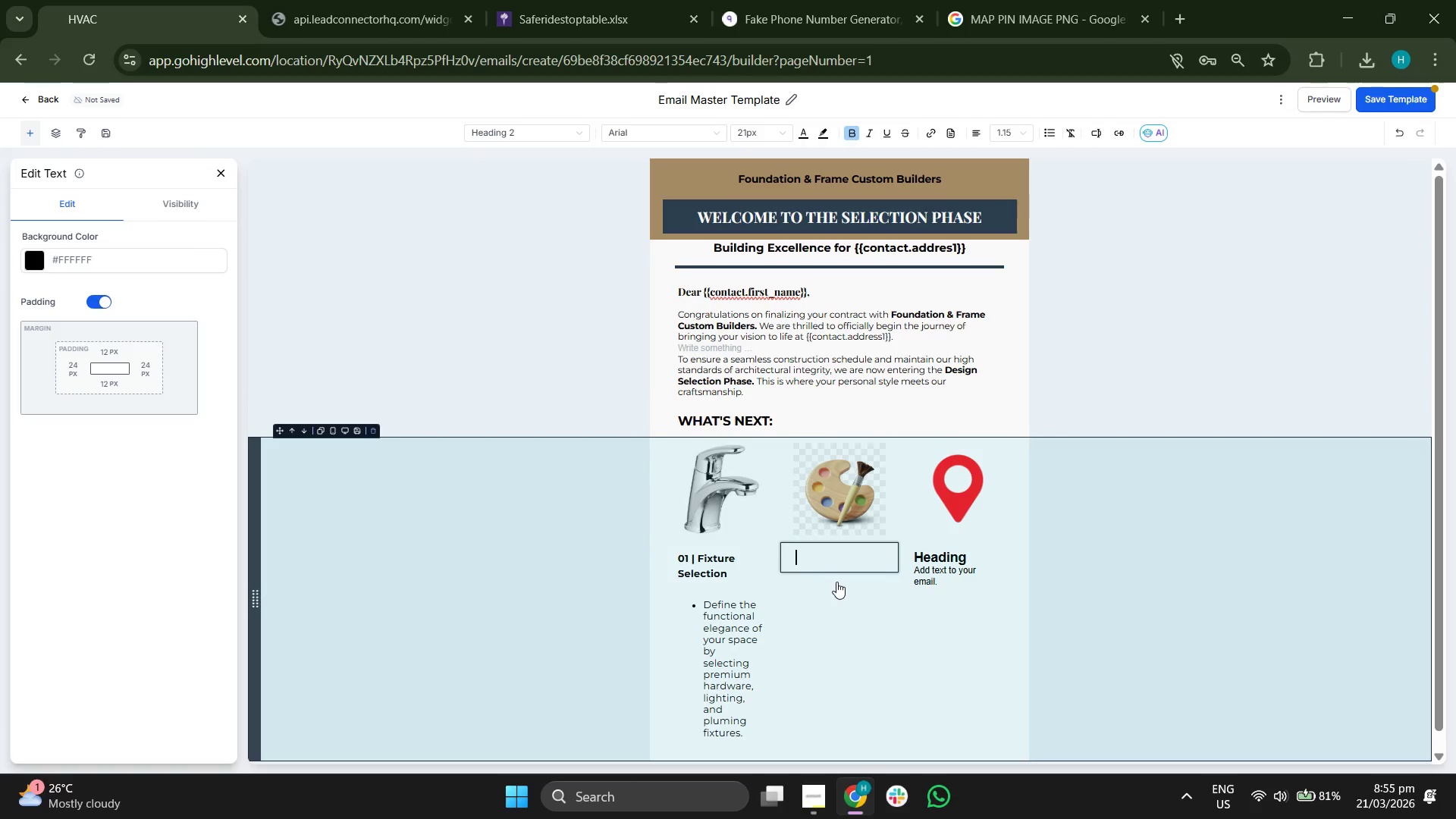 
key(Backspace)
 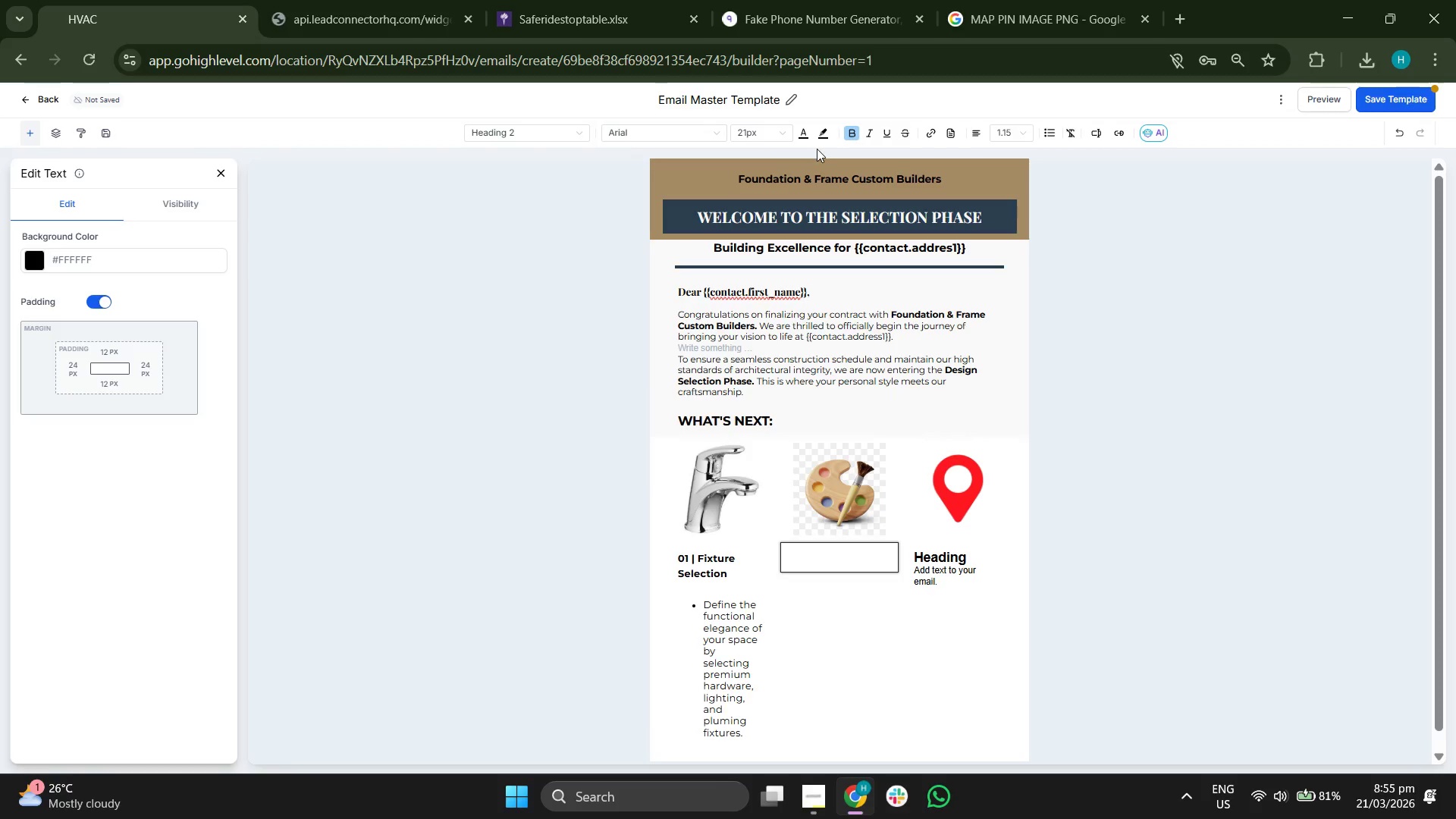 
wait(5.19)
 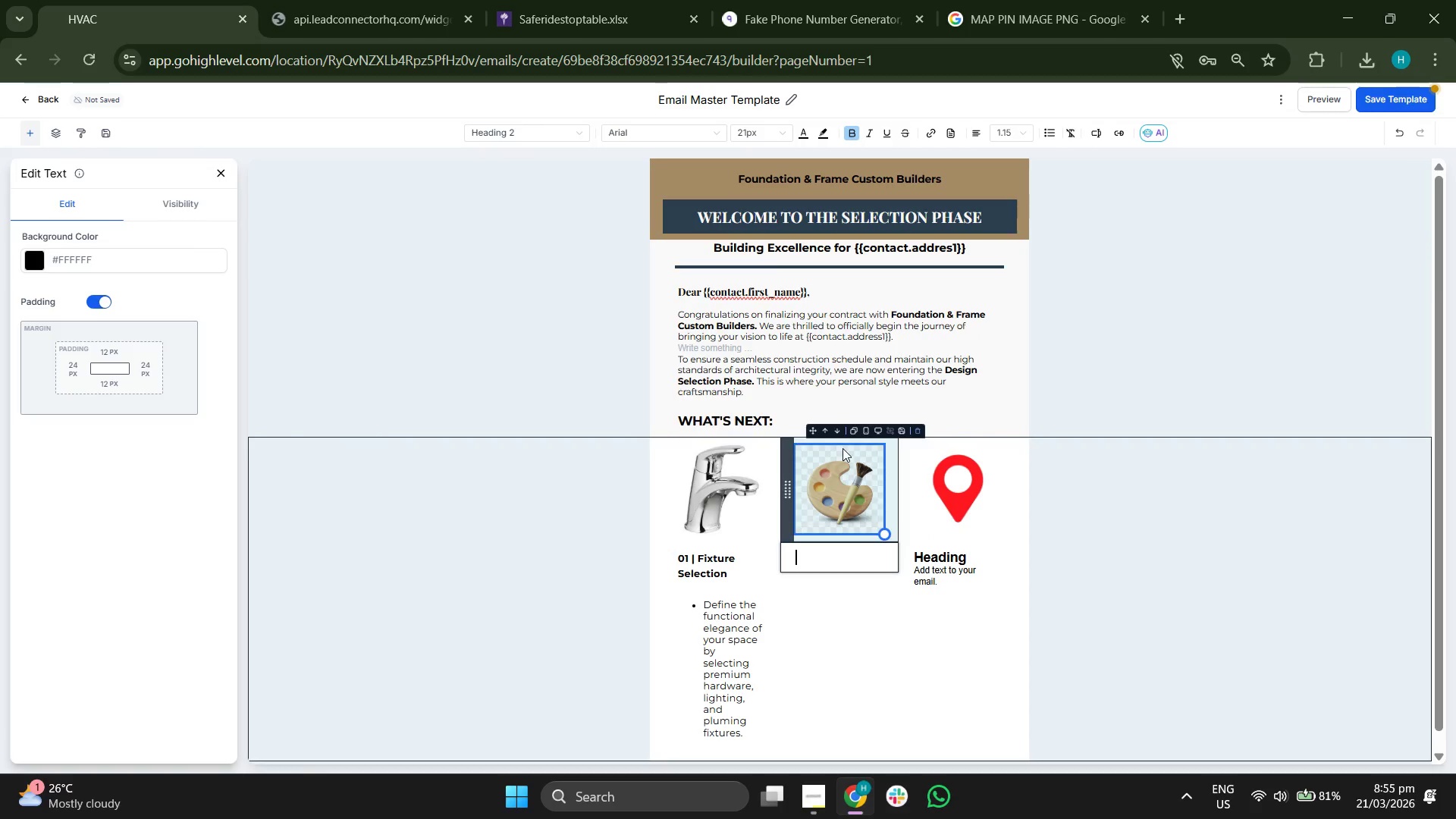 
left_click([671, 130])
 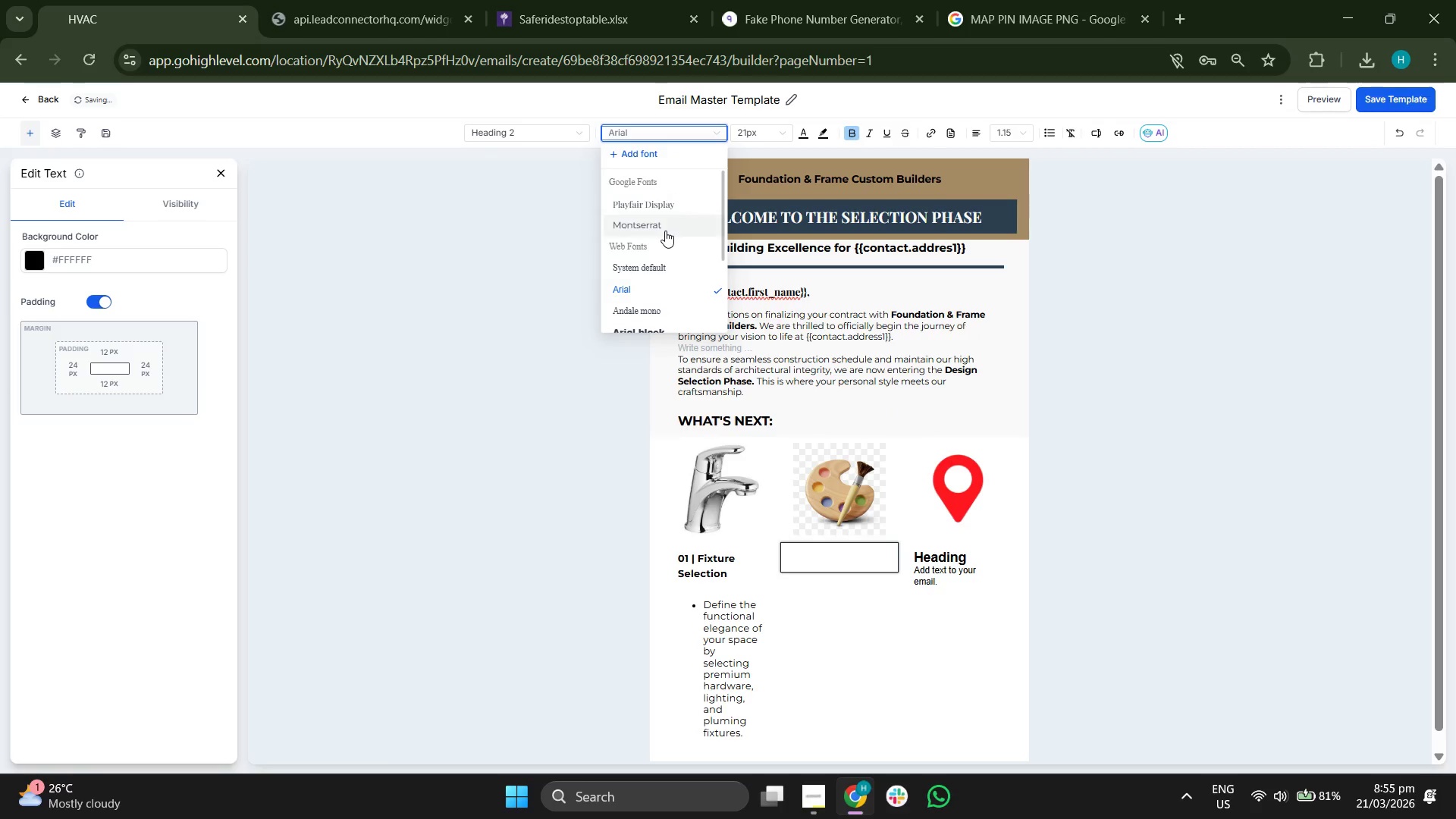 
left_click([664, 229])
 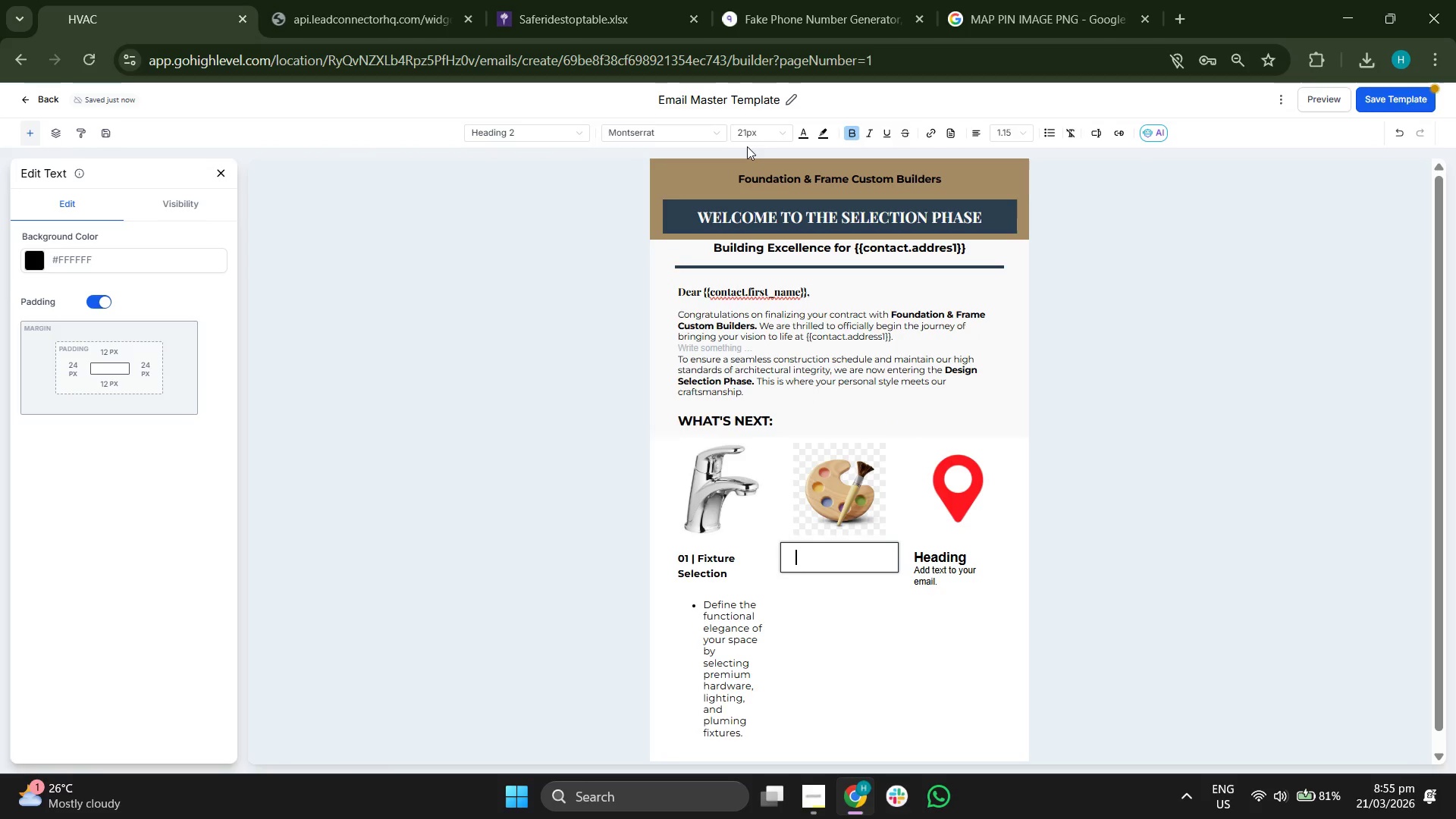 
left_click([753, 138])
 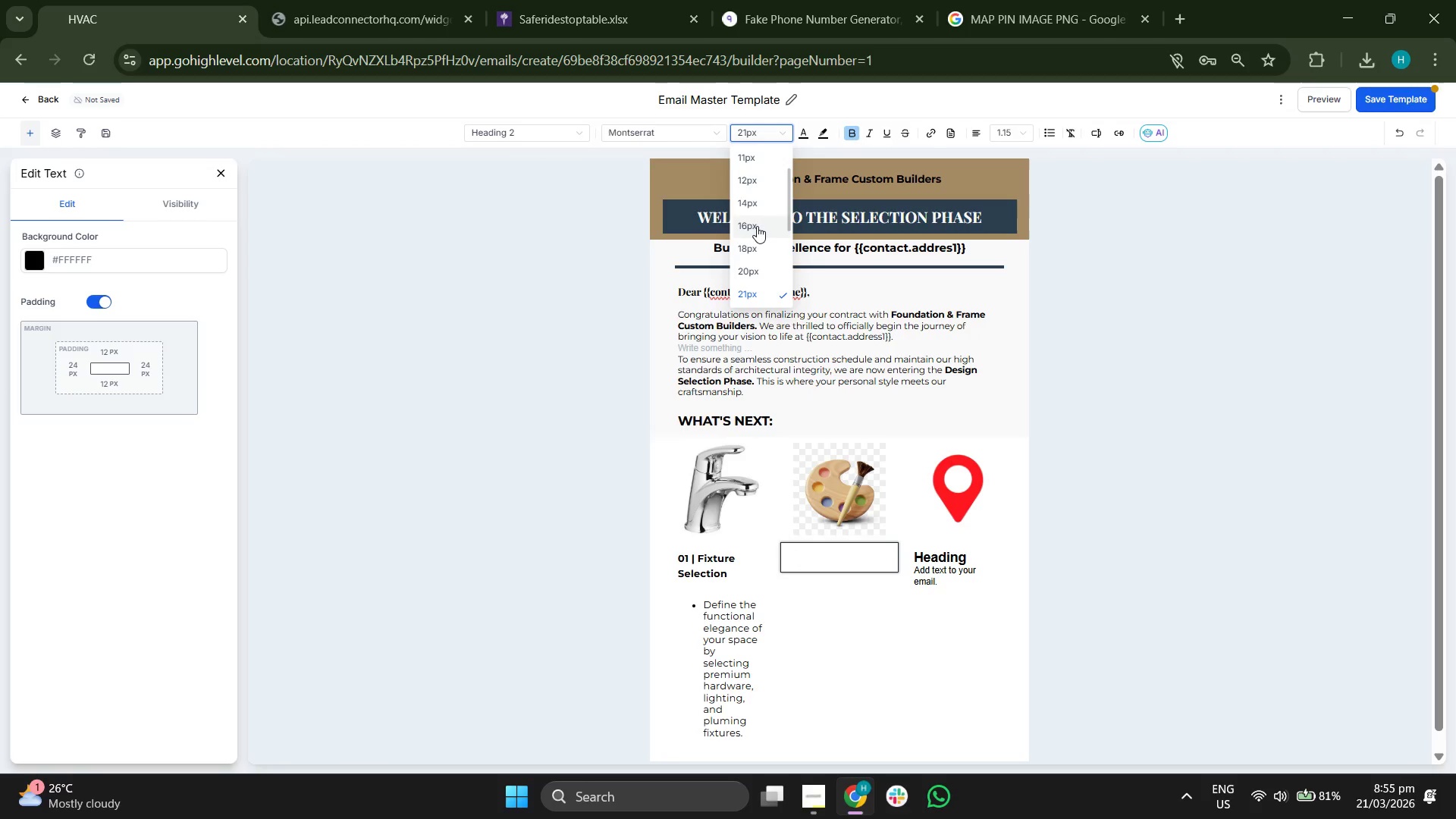 
left_click([757, 226])
 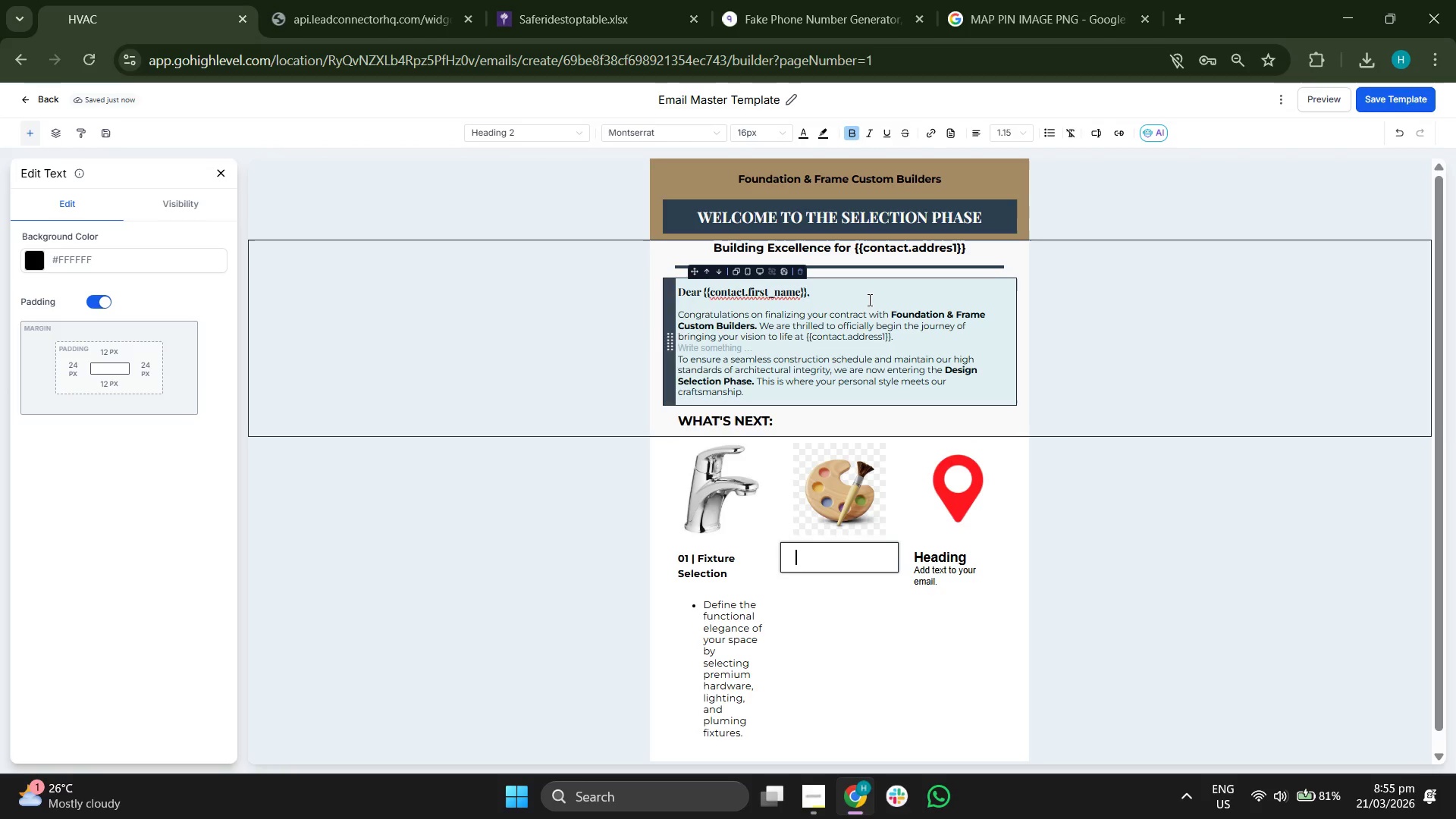 
type(02 | Color Paletter )
key(Backspace)
key(Backspace)
type( Finalzi)
key(Backspace)
key(Backspace)
type(izai)
key(Backspace)
type(tion)
 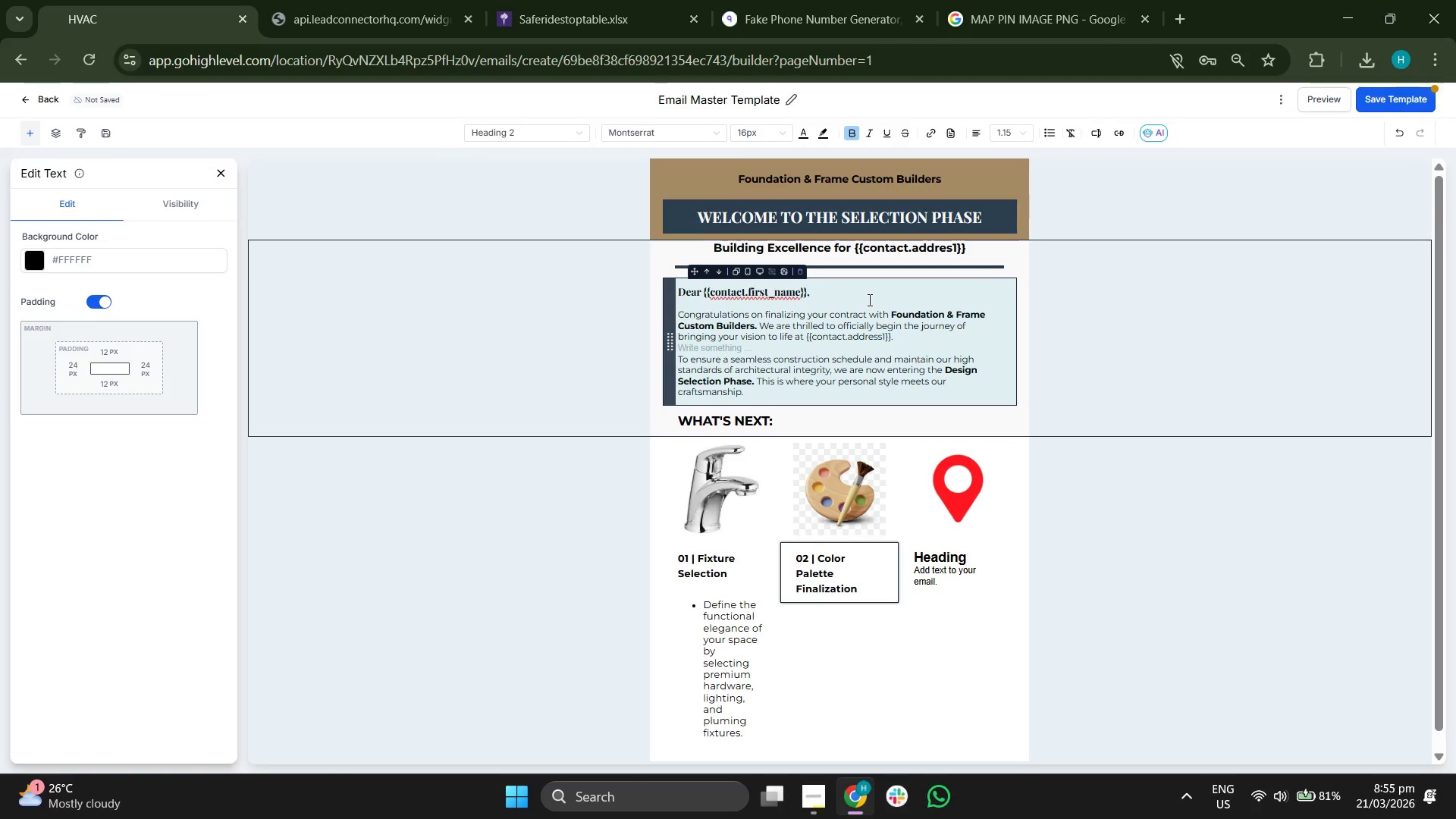 
left_click([868, 300])
 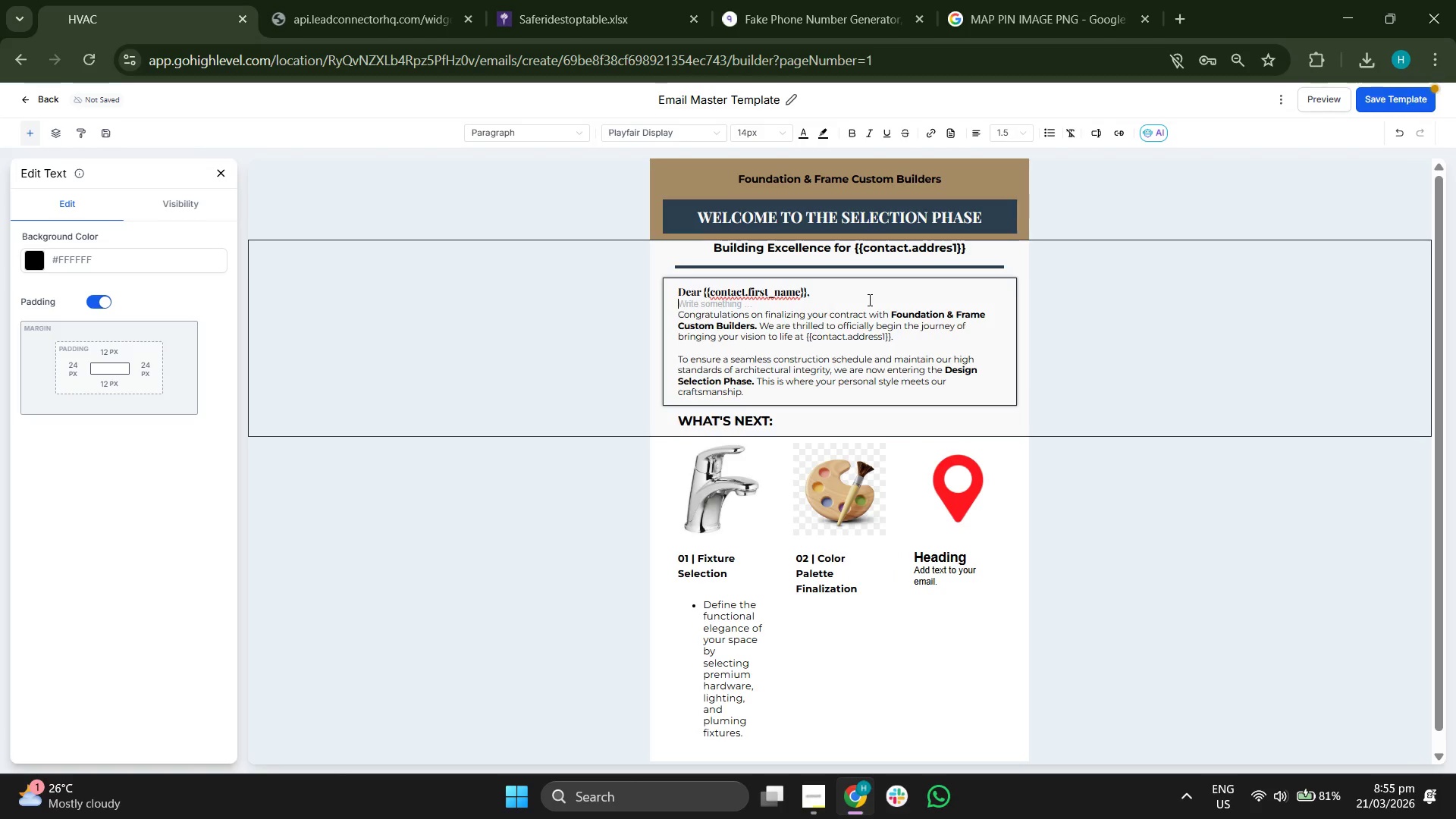 
key(Enter)
 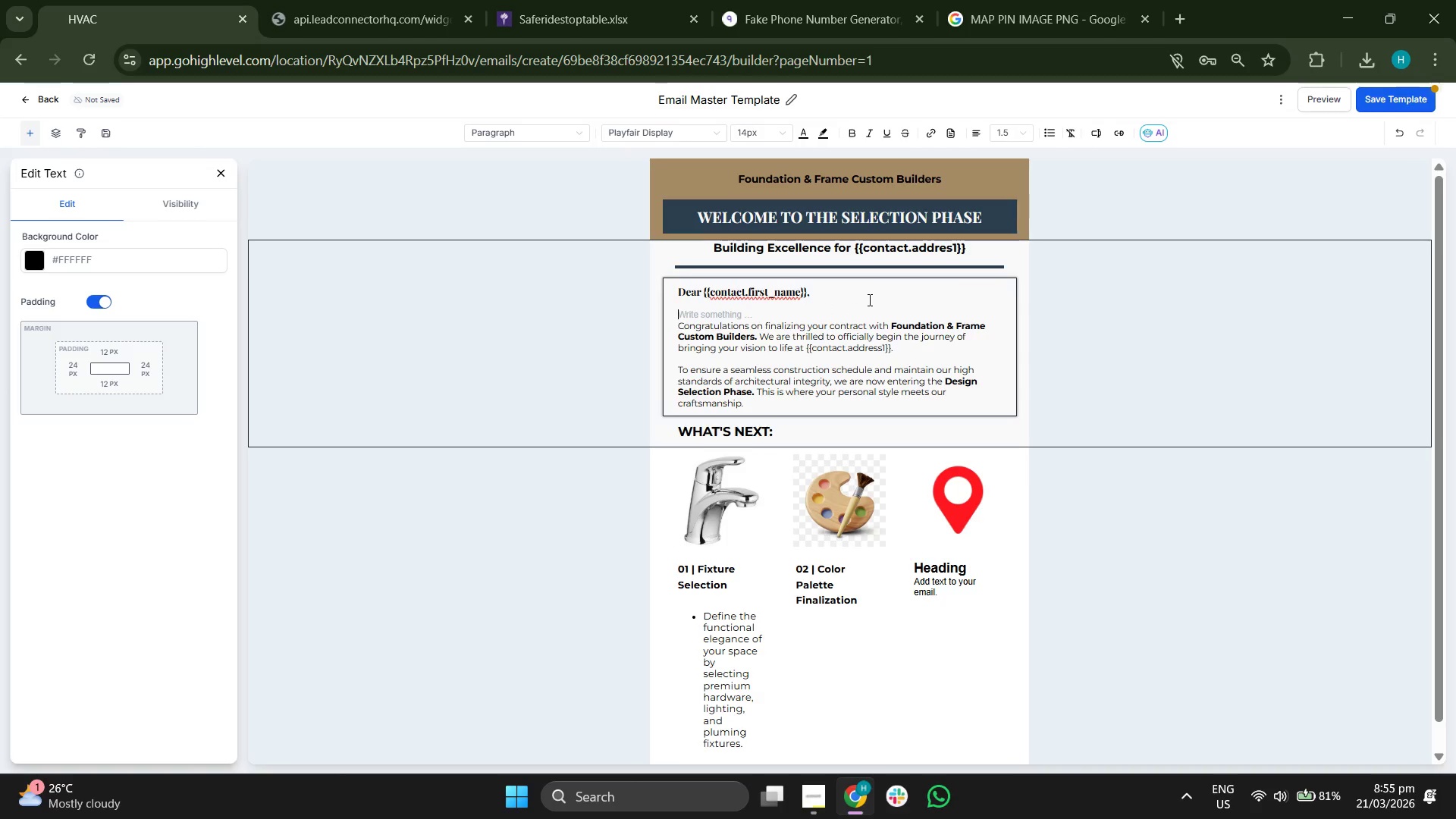 
key(Backspace)
 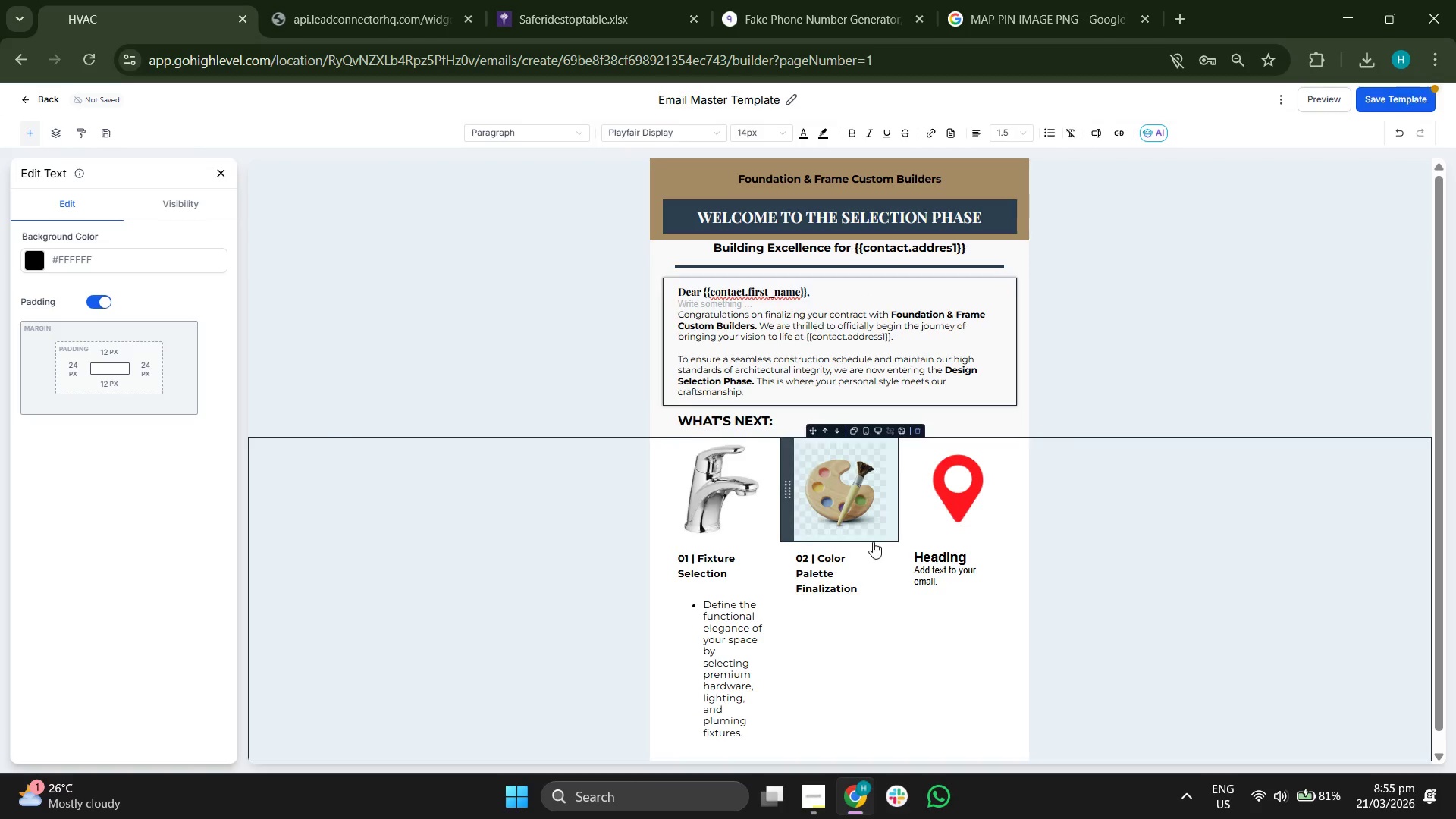 
left_click([871, 574])
 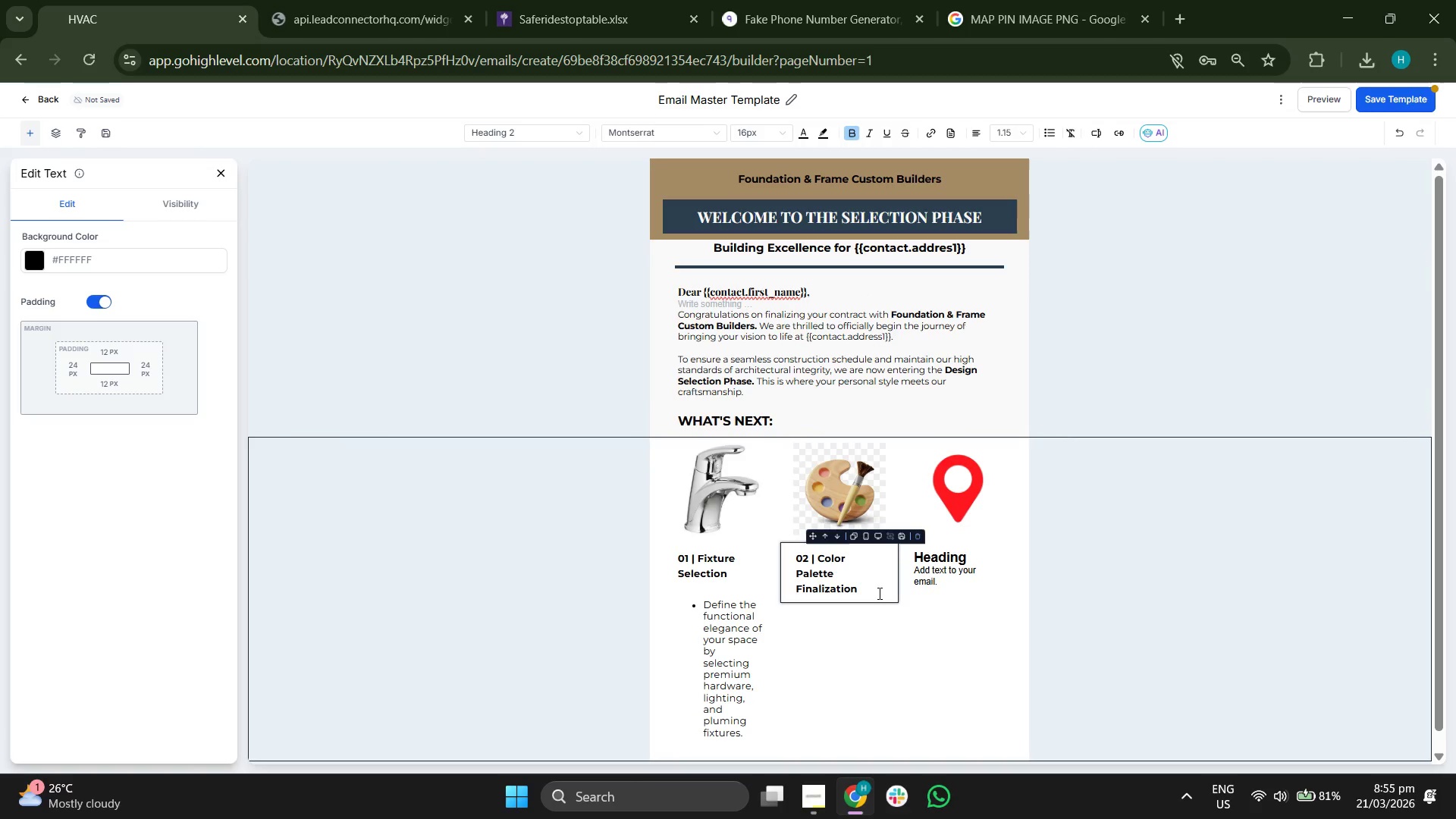 
left_click([877, 592])
 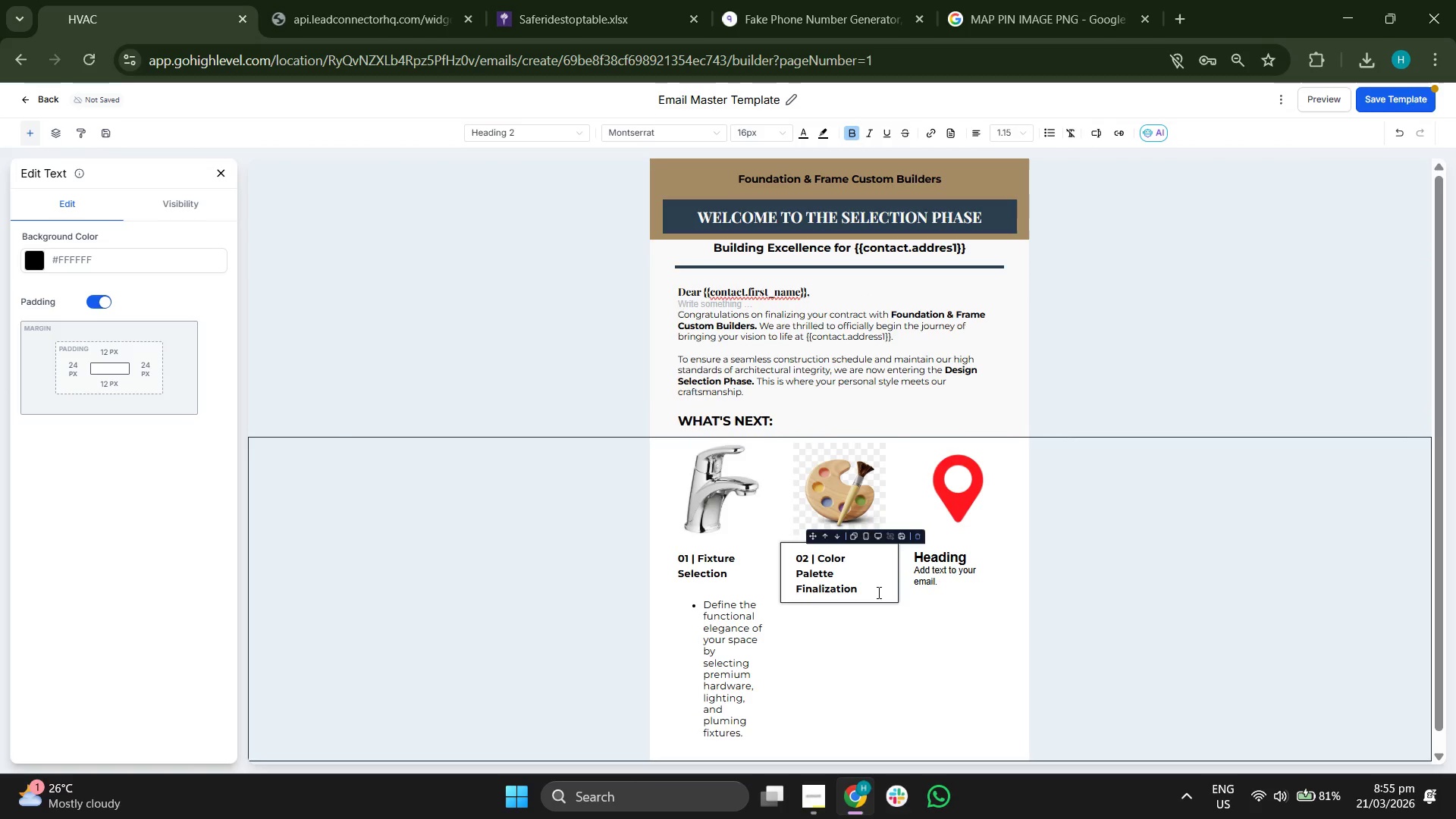 
key(Enter)
 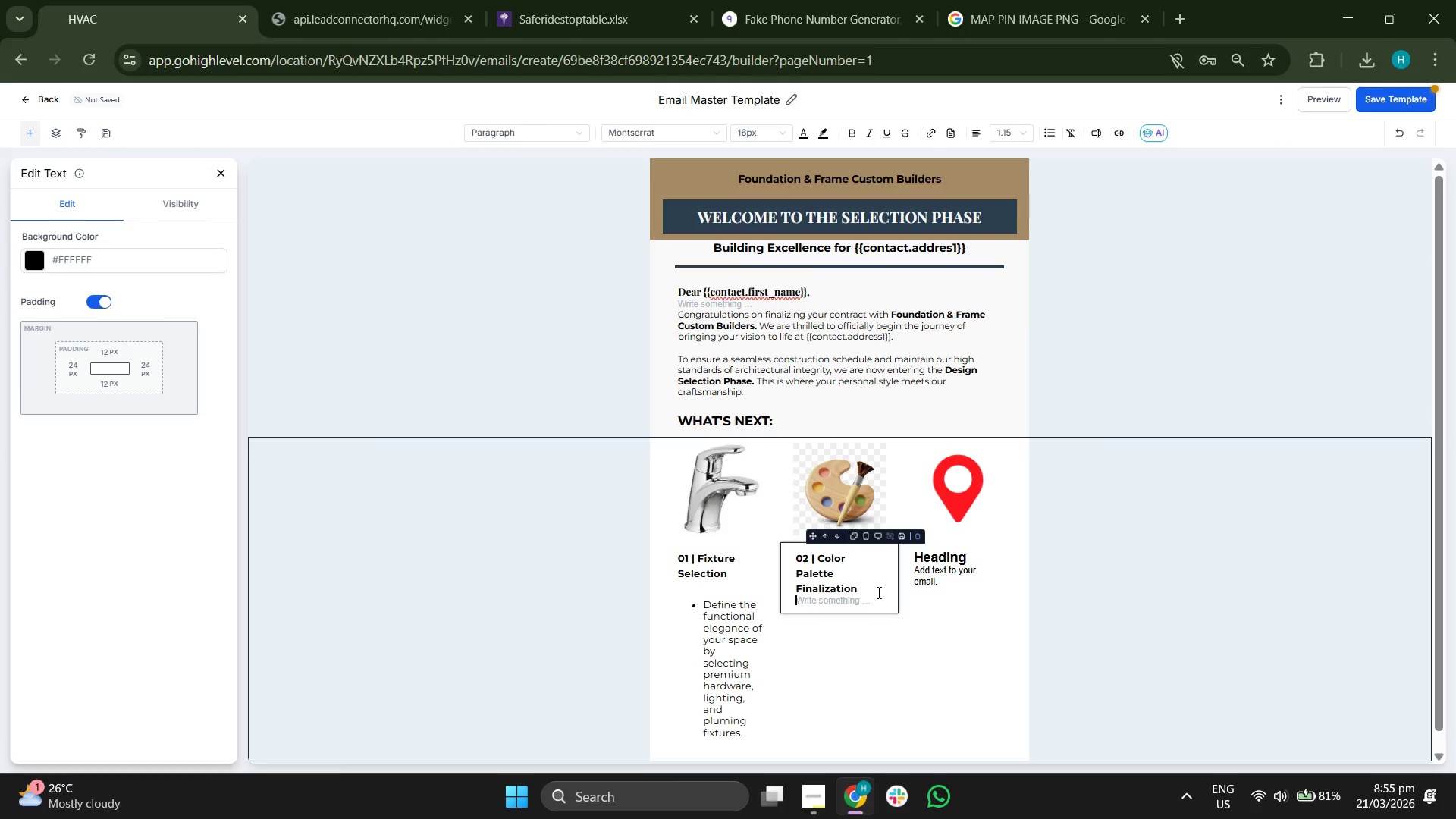 
key(Enter)
 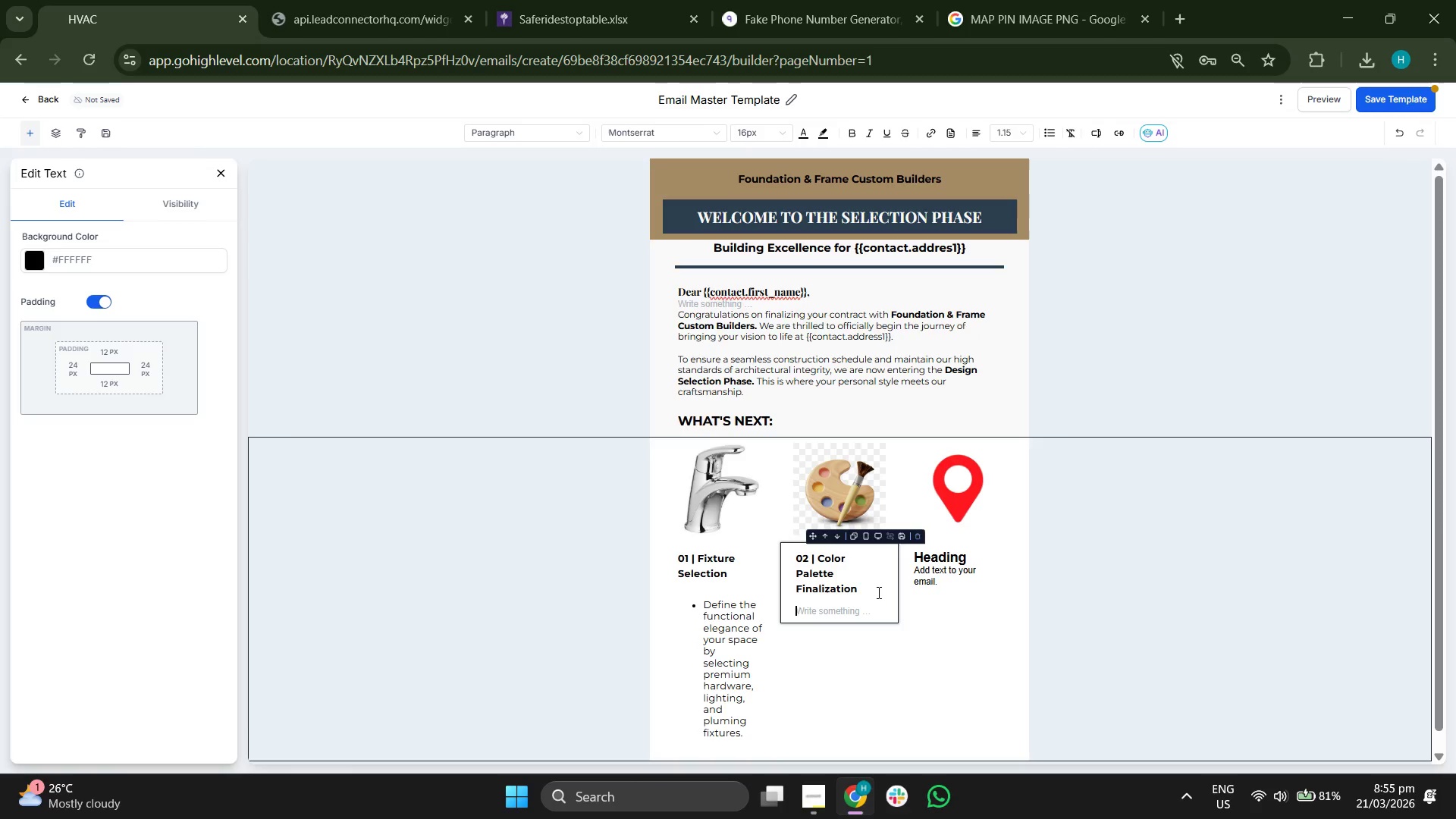 
key(Control+B)
 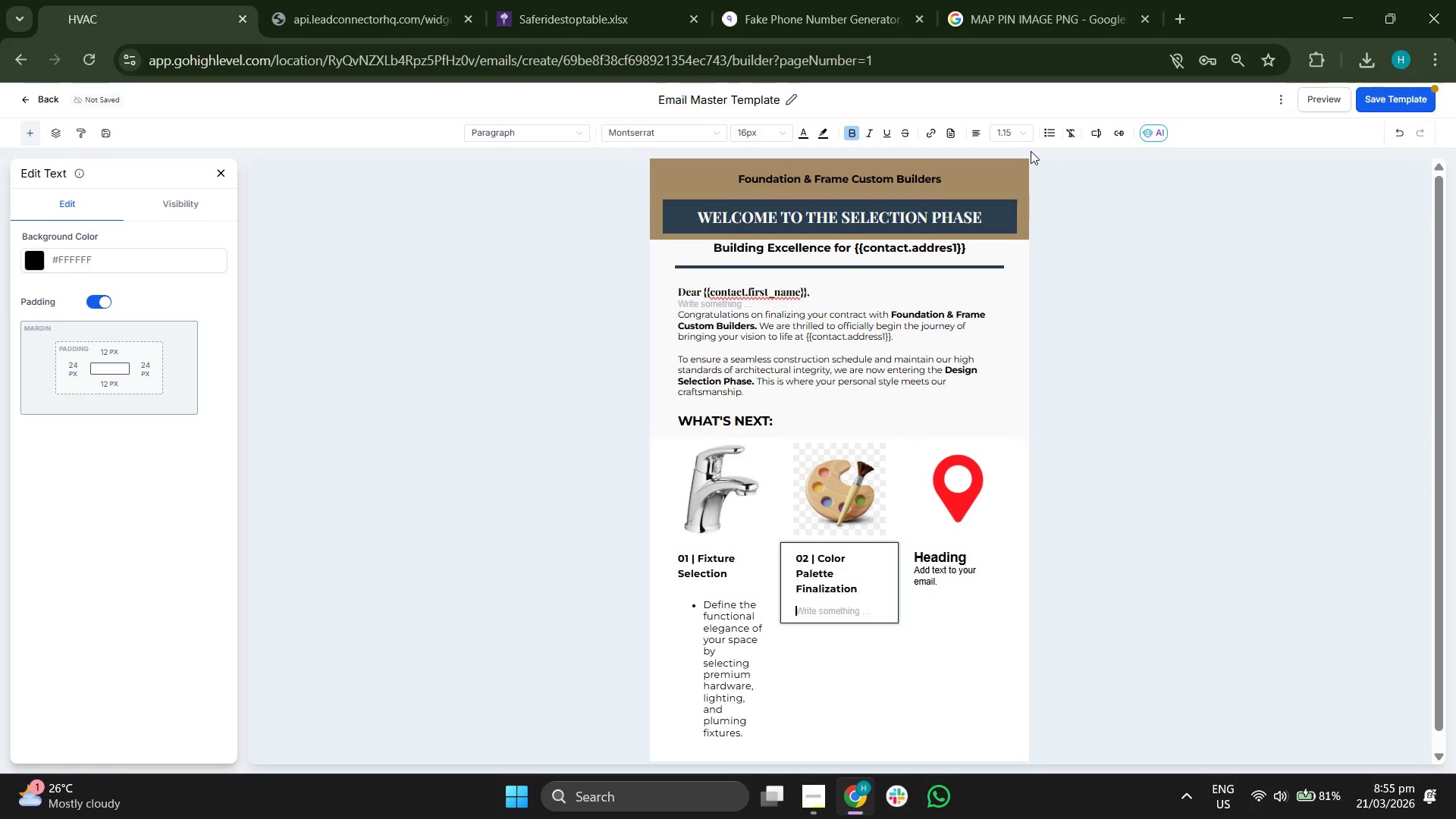 
key(Control+B)
 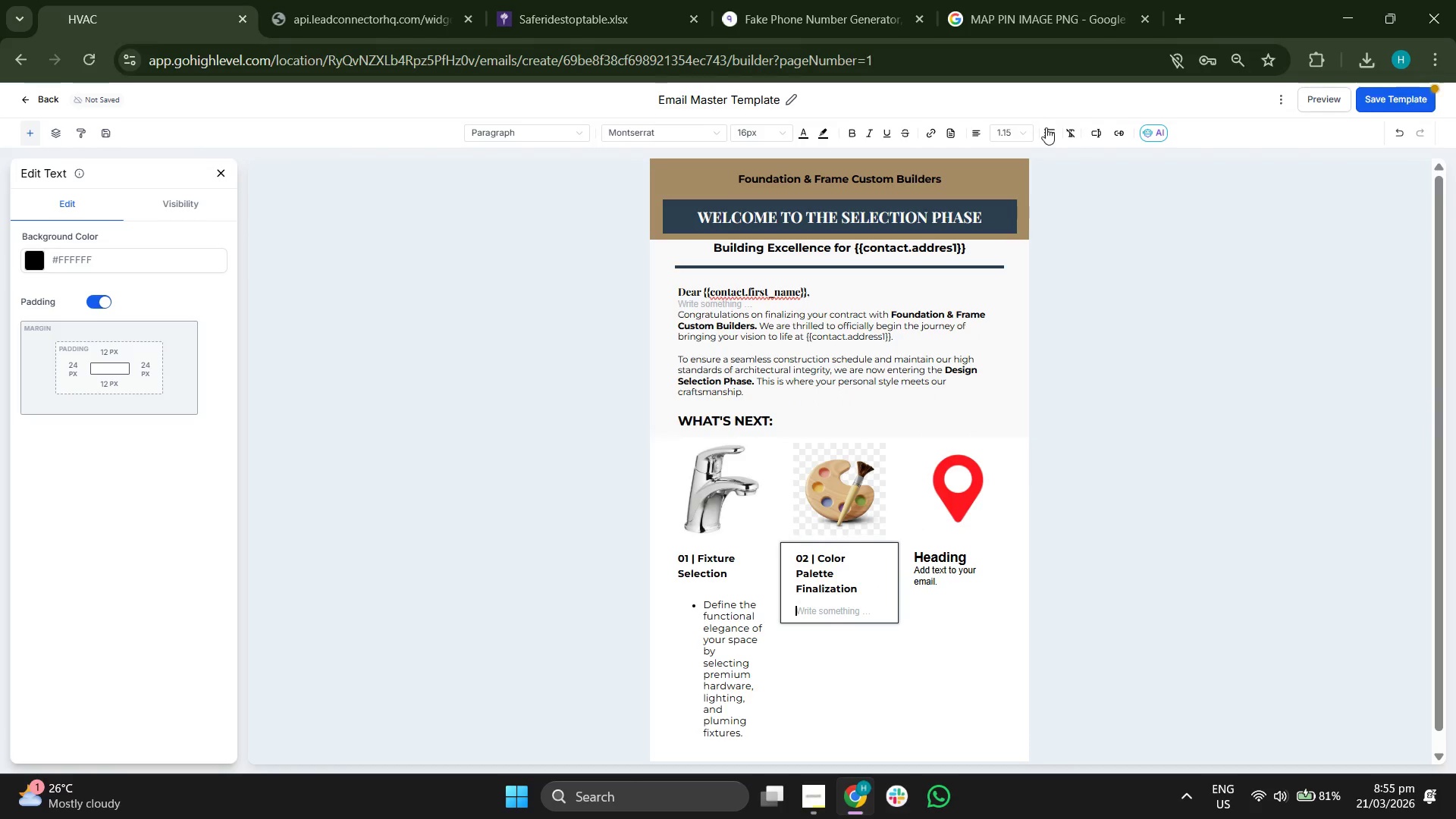 
key(Backspace)
 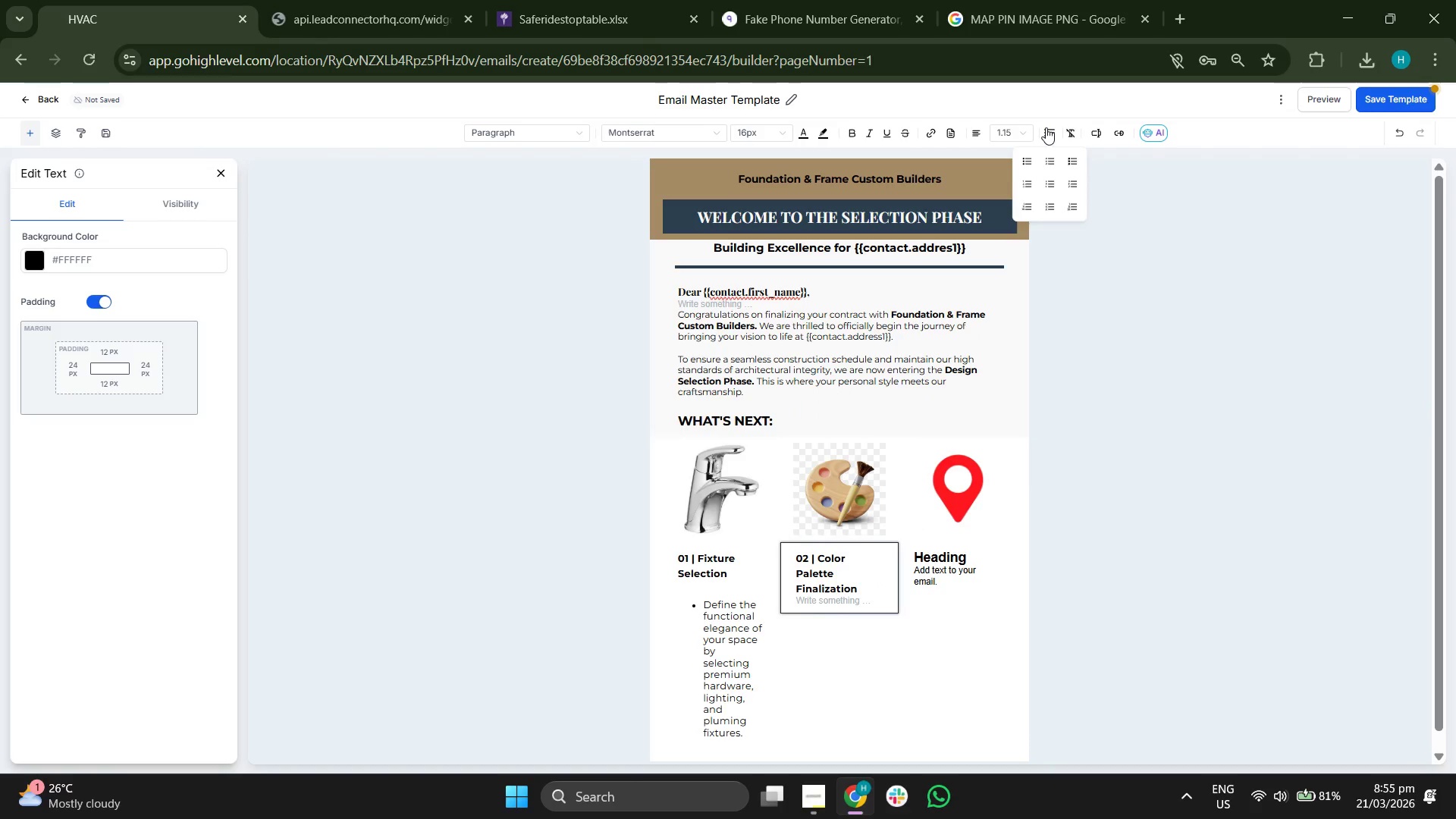 
key(Enter)
 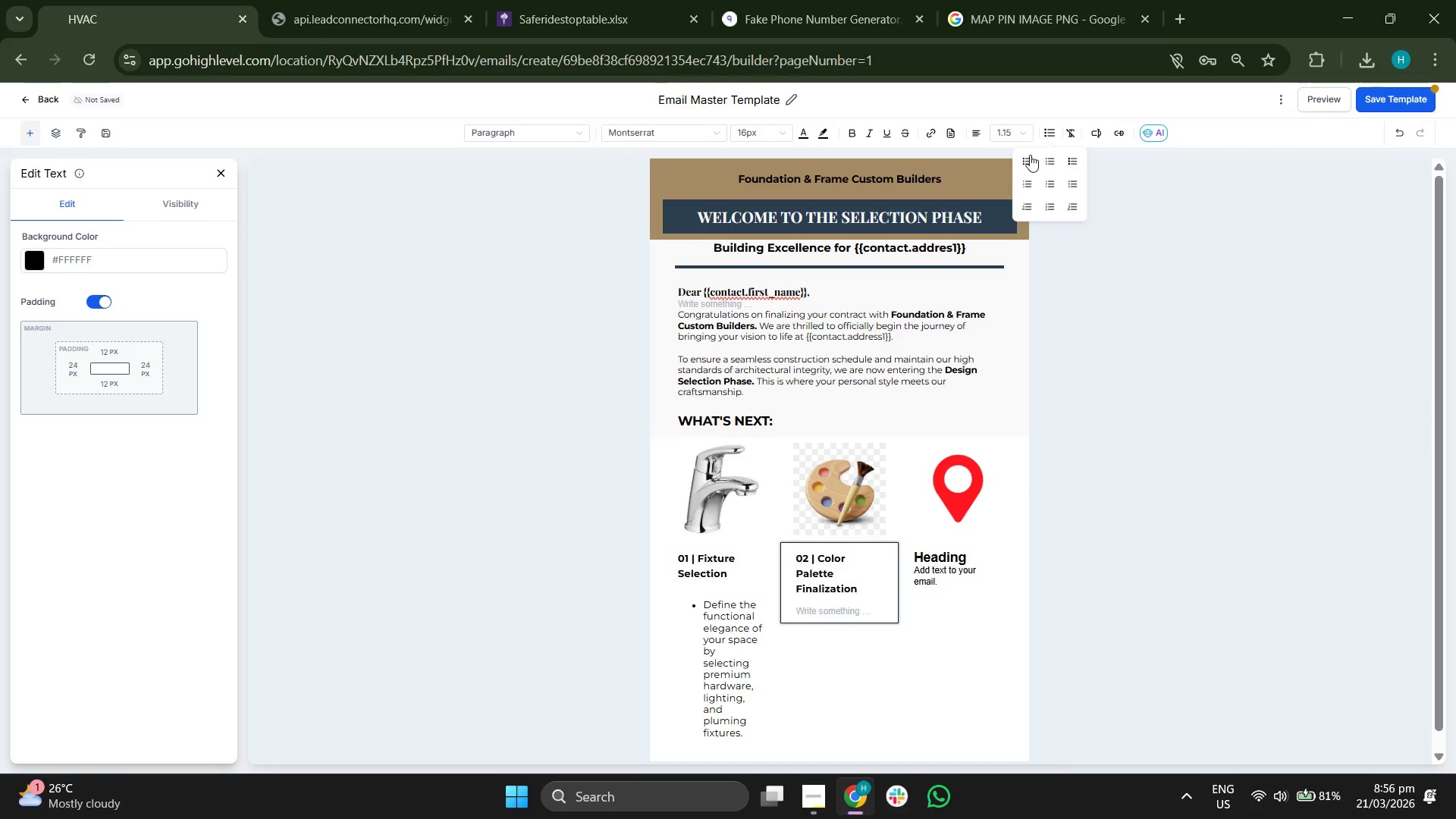 
left_click([1026, 161])
 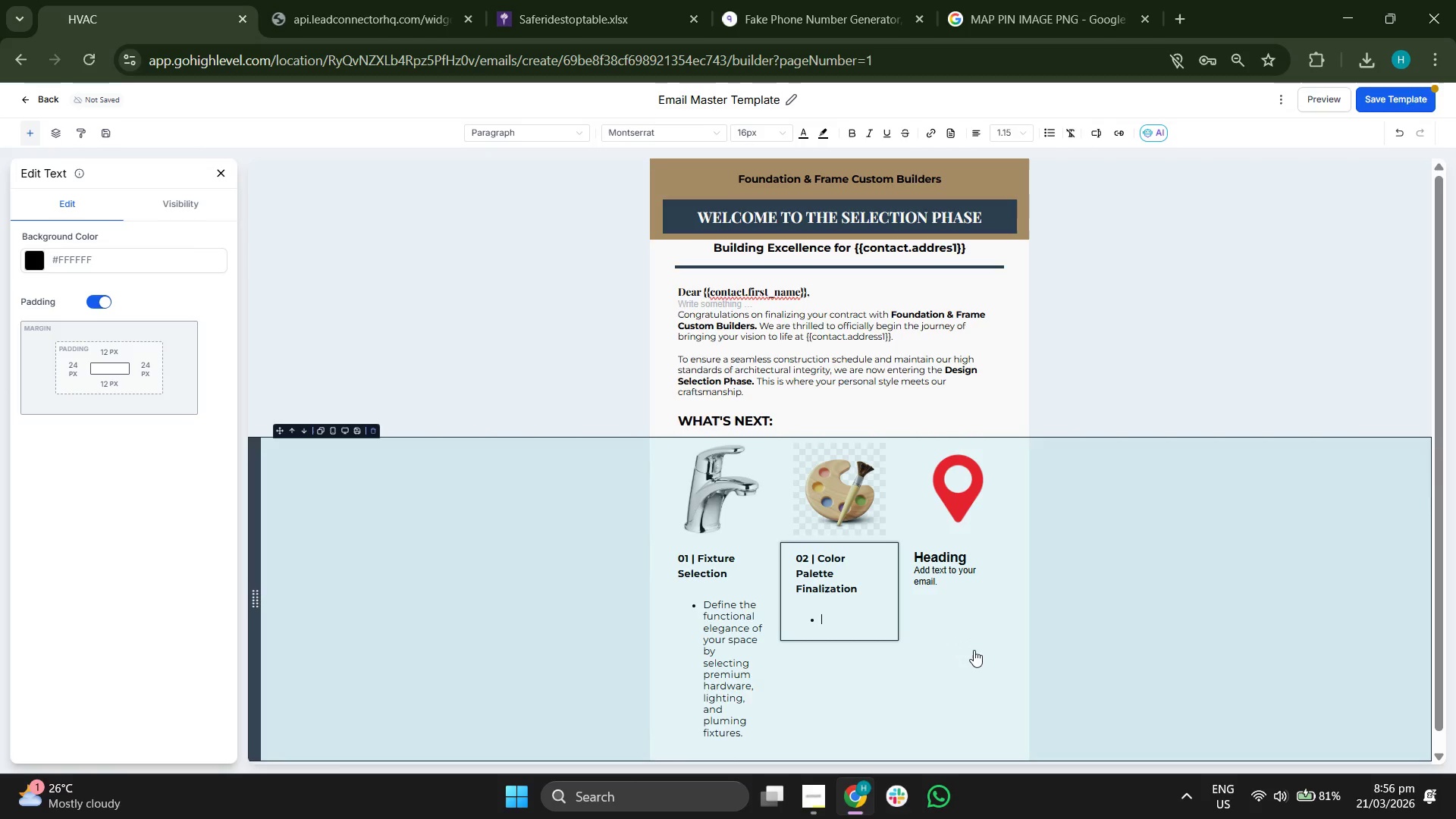 
wait(6.12)
 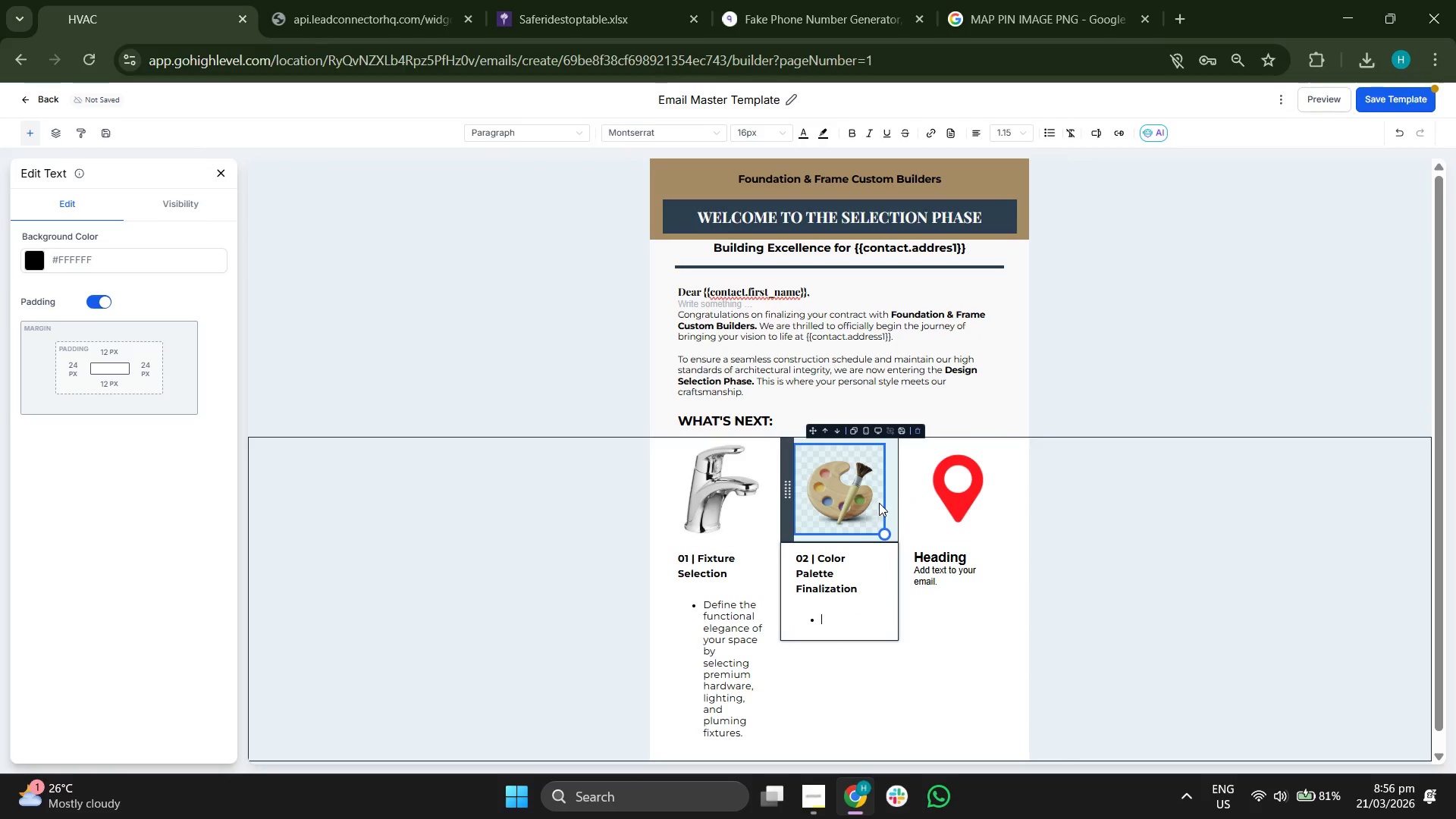 
type(Review our curated slate, wood, and natural tones to finalize te )
key(Backspace)
key(Backspace)
type(he interior and eter)
key(Backspace)
key(Backspace)
key(Backspace)
type(xterior asthetic of yo)
key(Backspace)
key(Backspace)
key(Backspace)
key(Backspace)
key(Backspace)
key(Backspace)
key(Backspace)
key(Backspace)
type(esthetic of your buid)
key(Backspace)
type(ld.)
 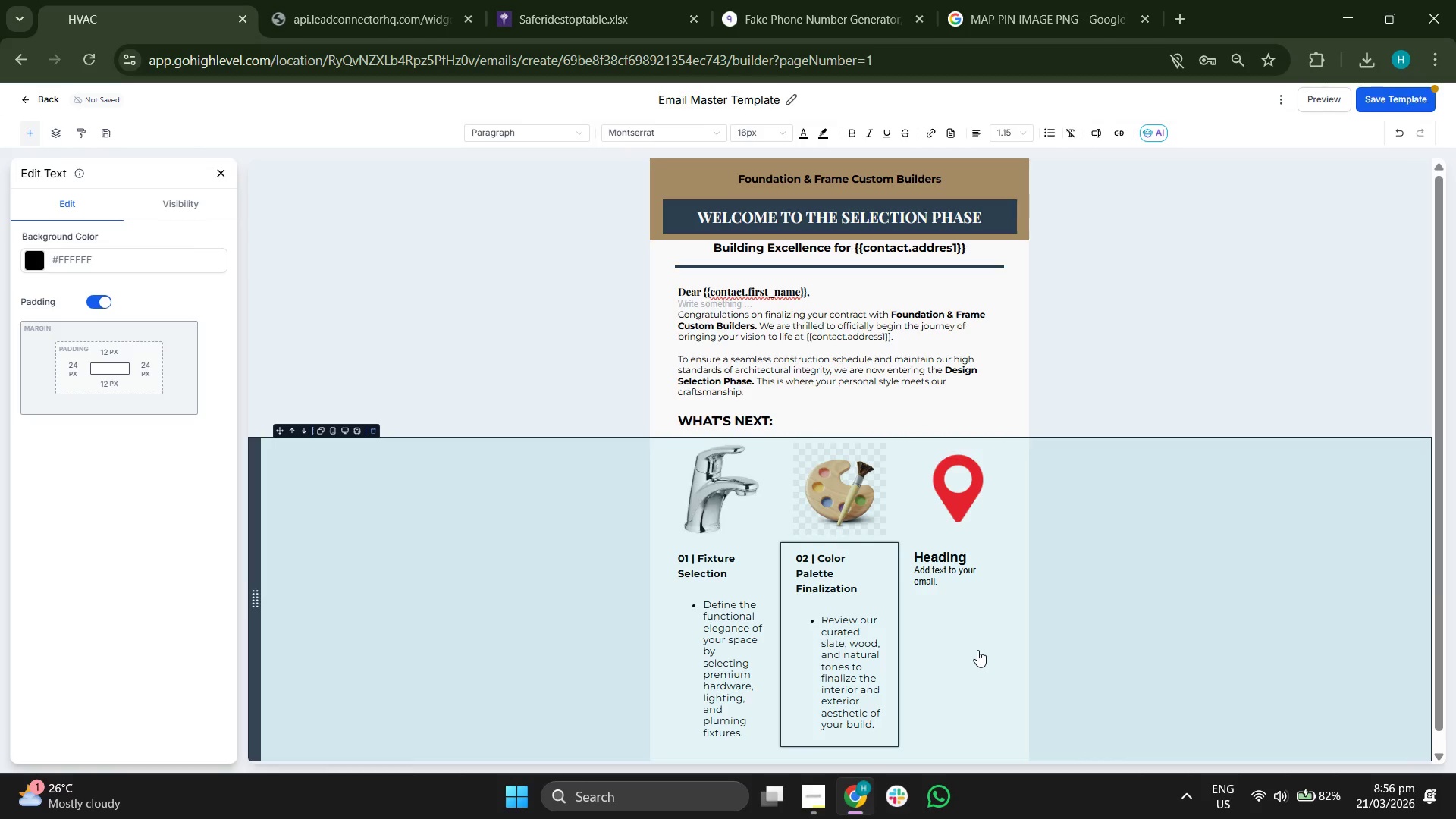 
left_click([979, 573])
 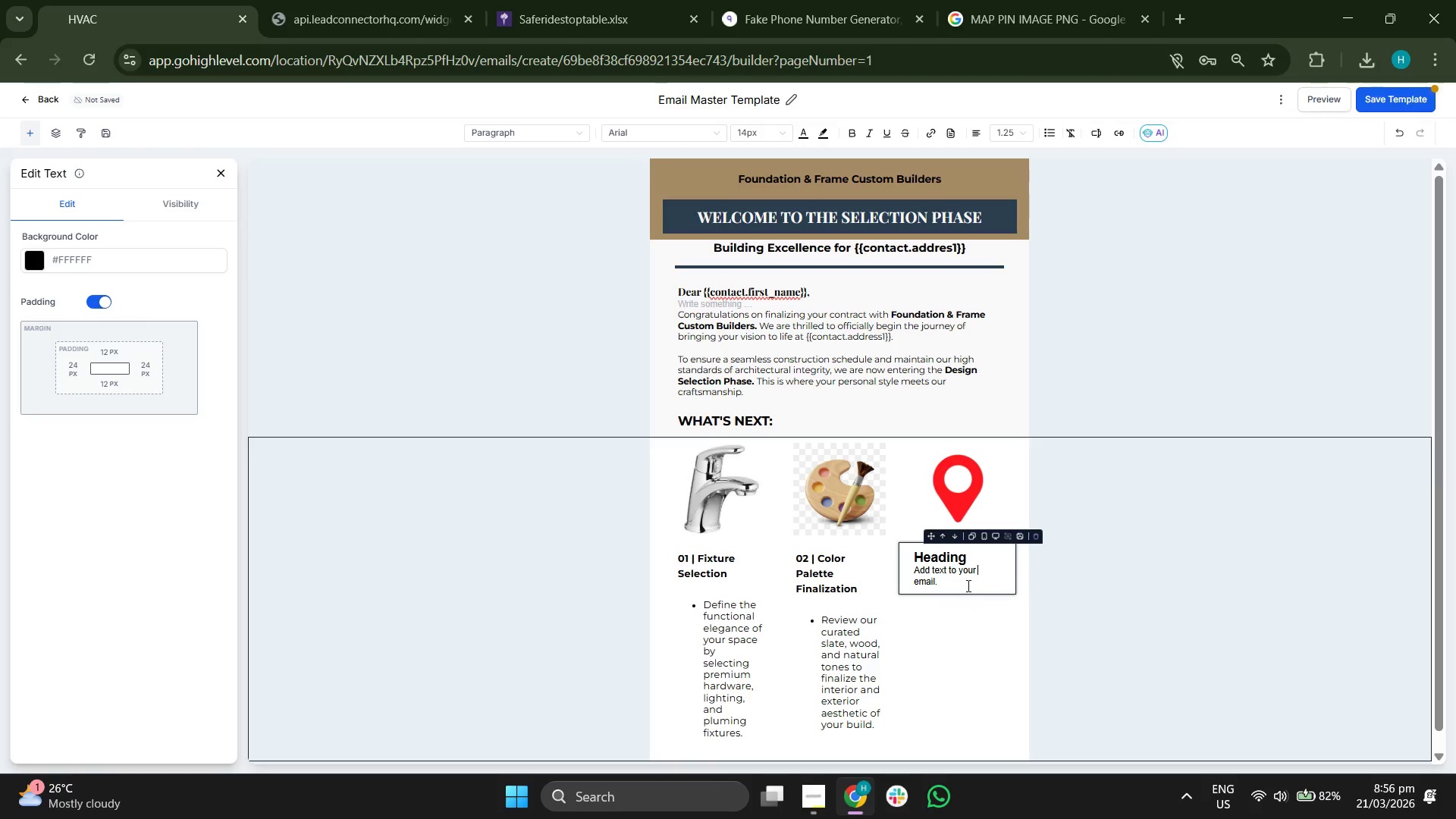 
left_click([967, 583])
 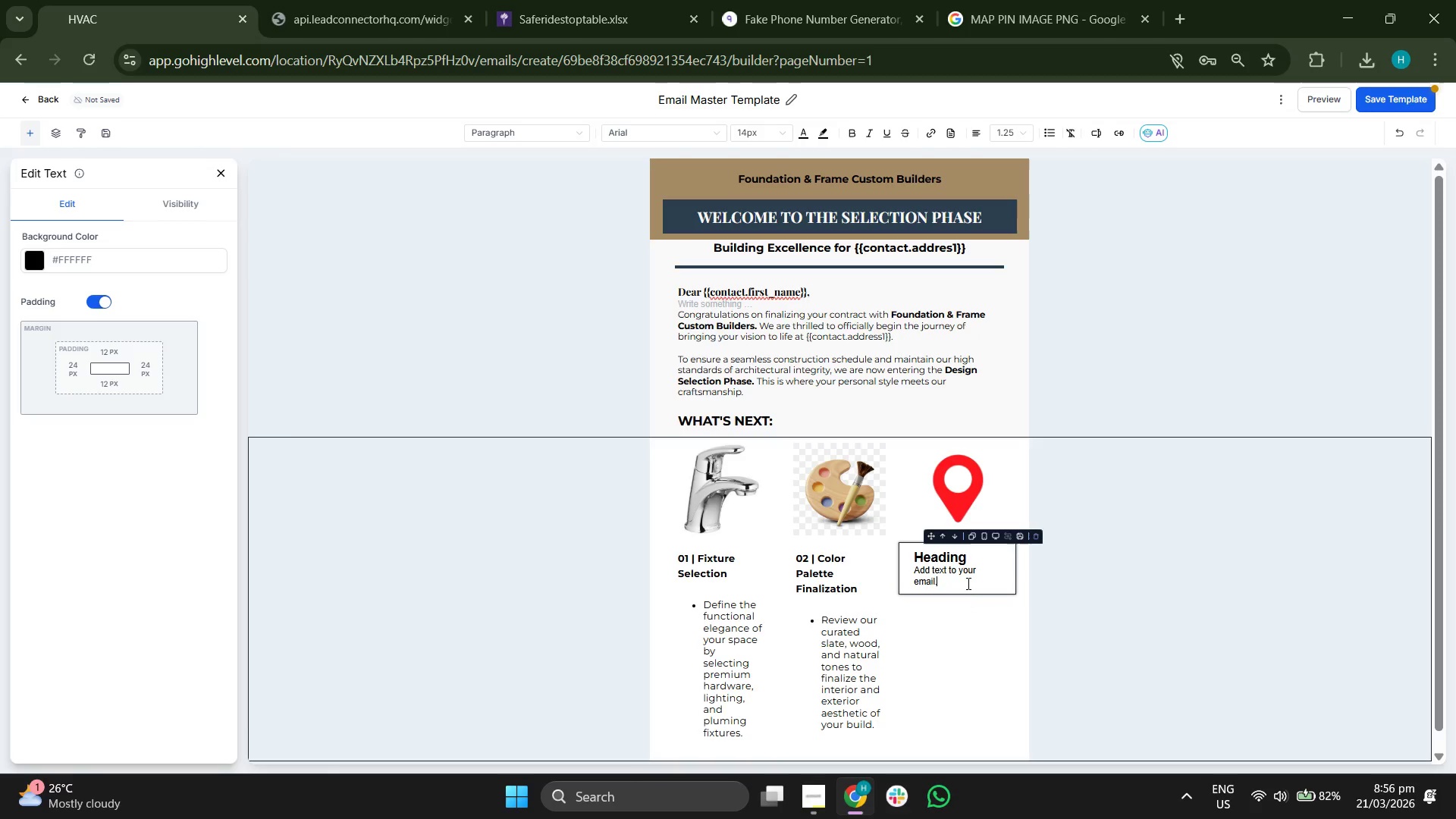 
hold_key(key=Backspace, duration=1.31)
 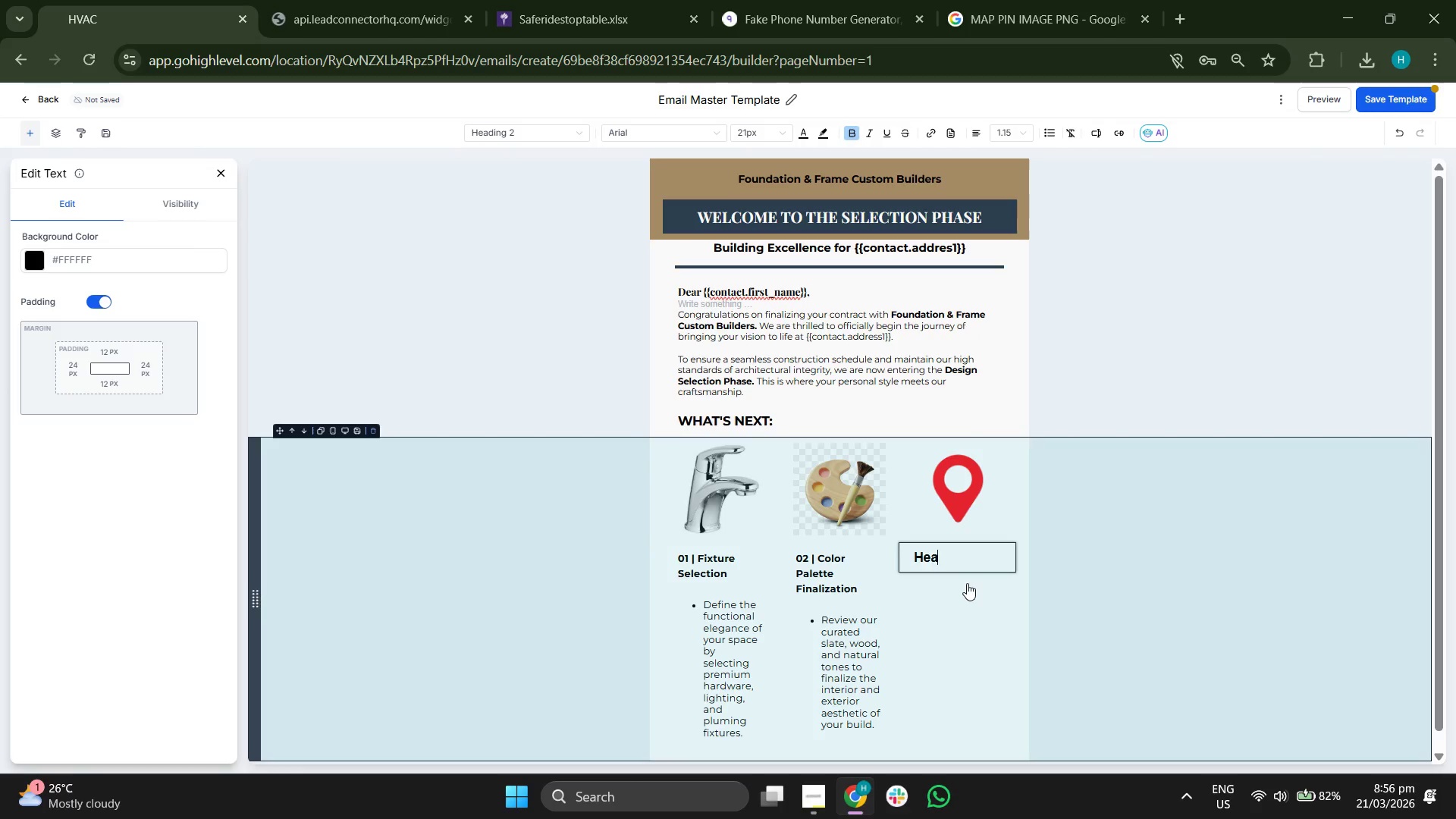 
key(Backspace)
 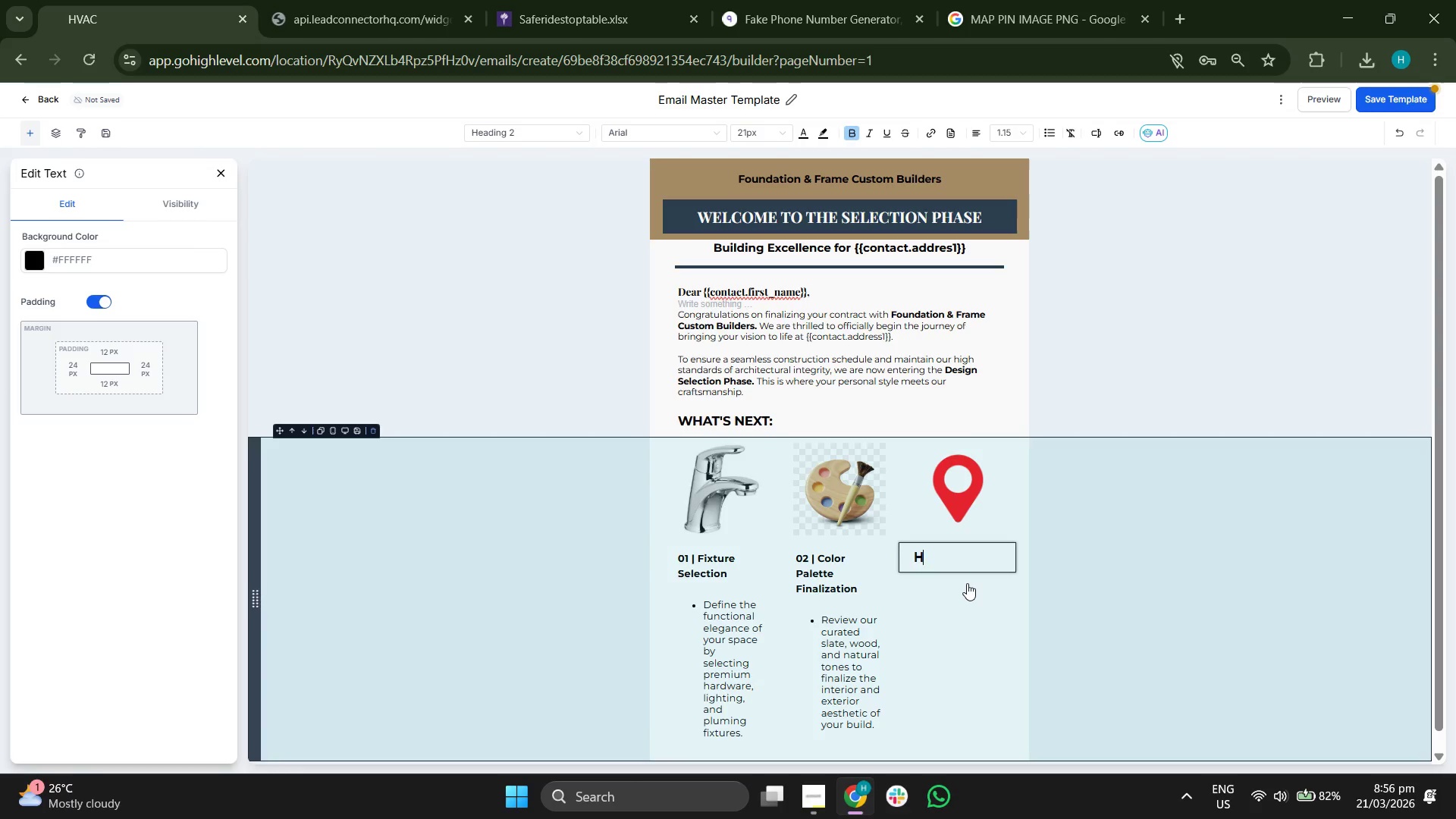 
key(Backspace)
 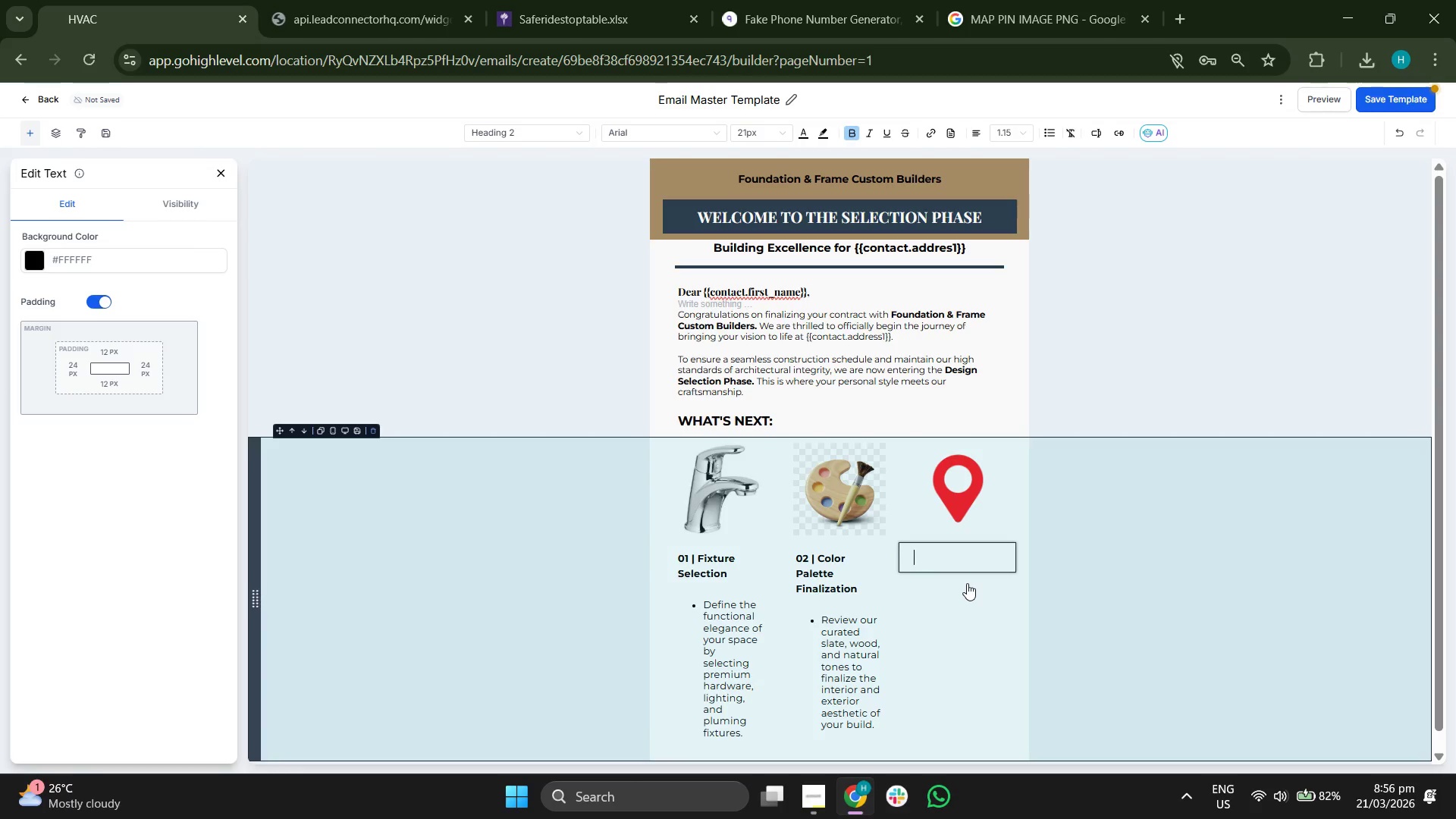 
key(Backspace)
 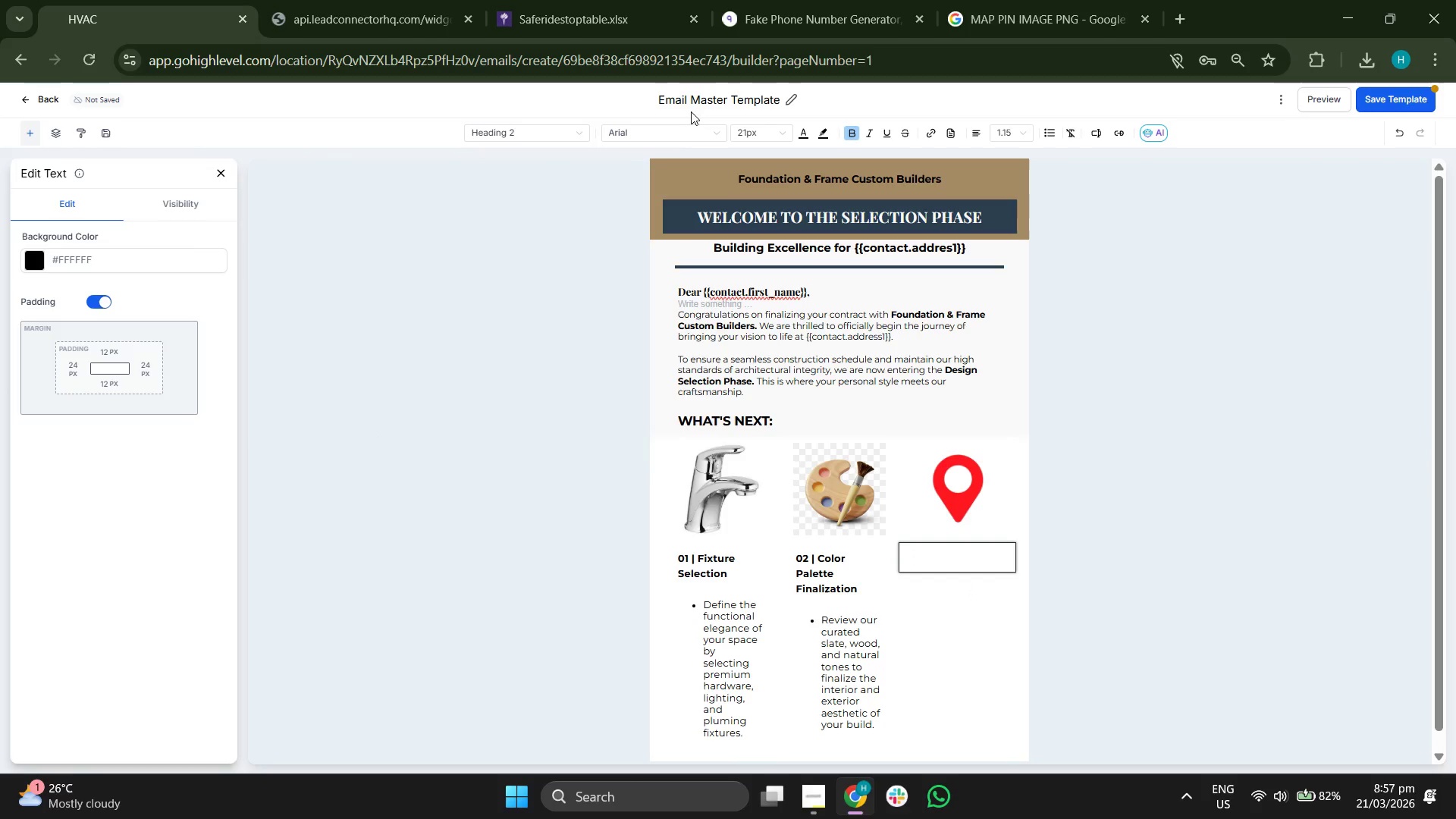 
left_click([662, 143])
 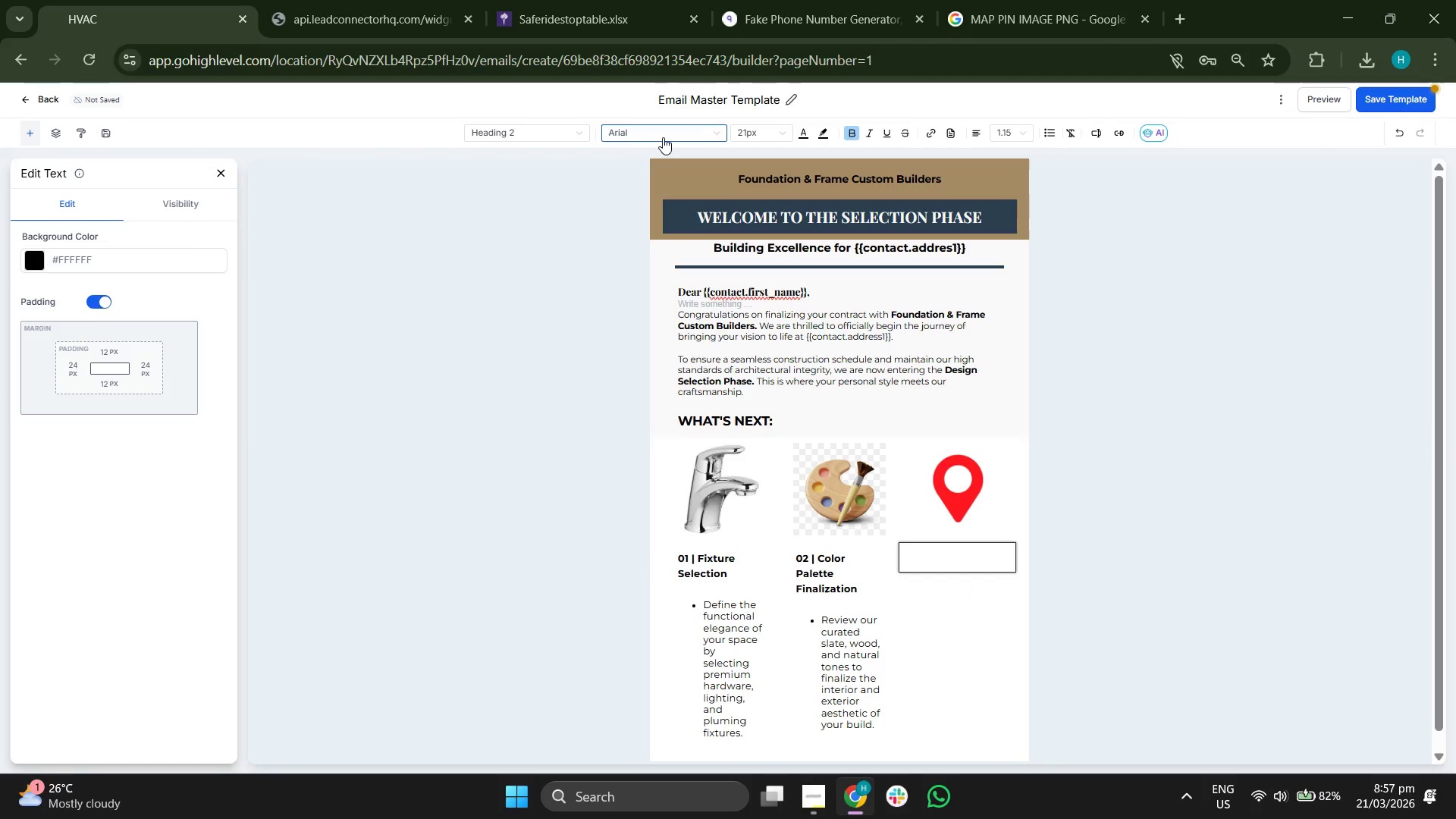 
left_click([663, 137])
 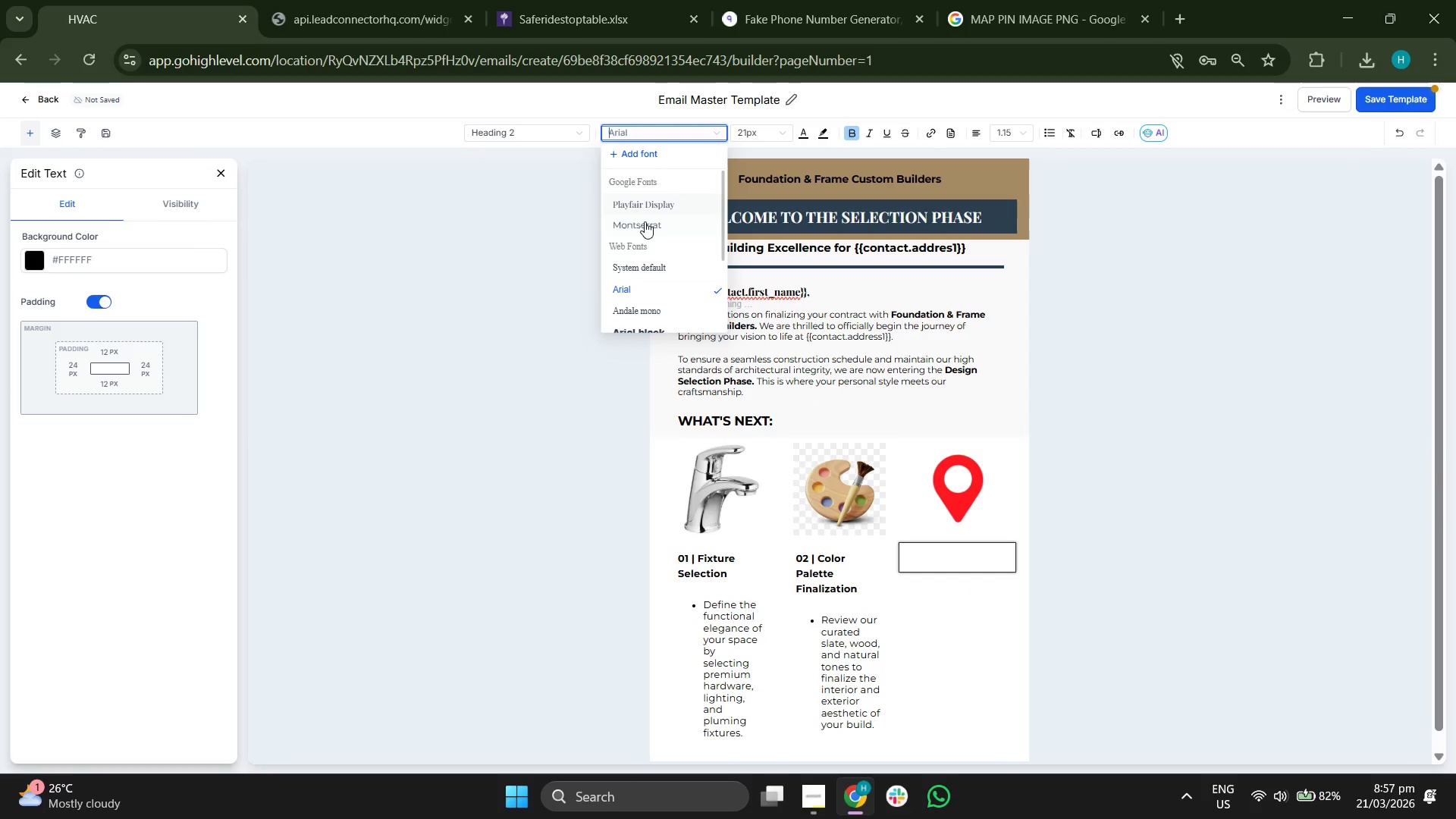 
left_click([645, 221])
 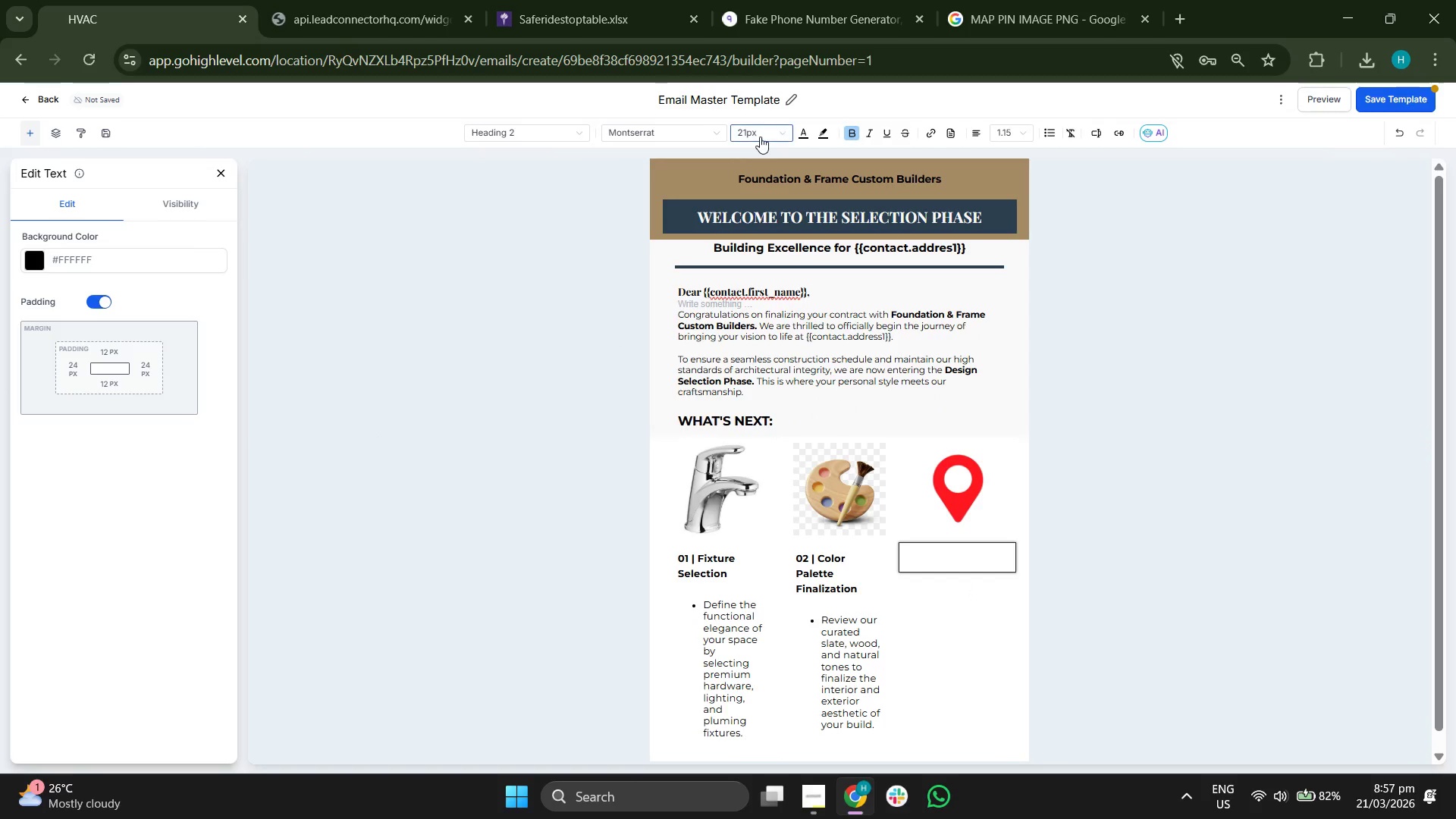 
left_click([761, 134])
 